 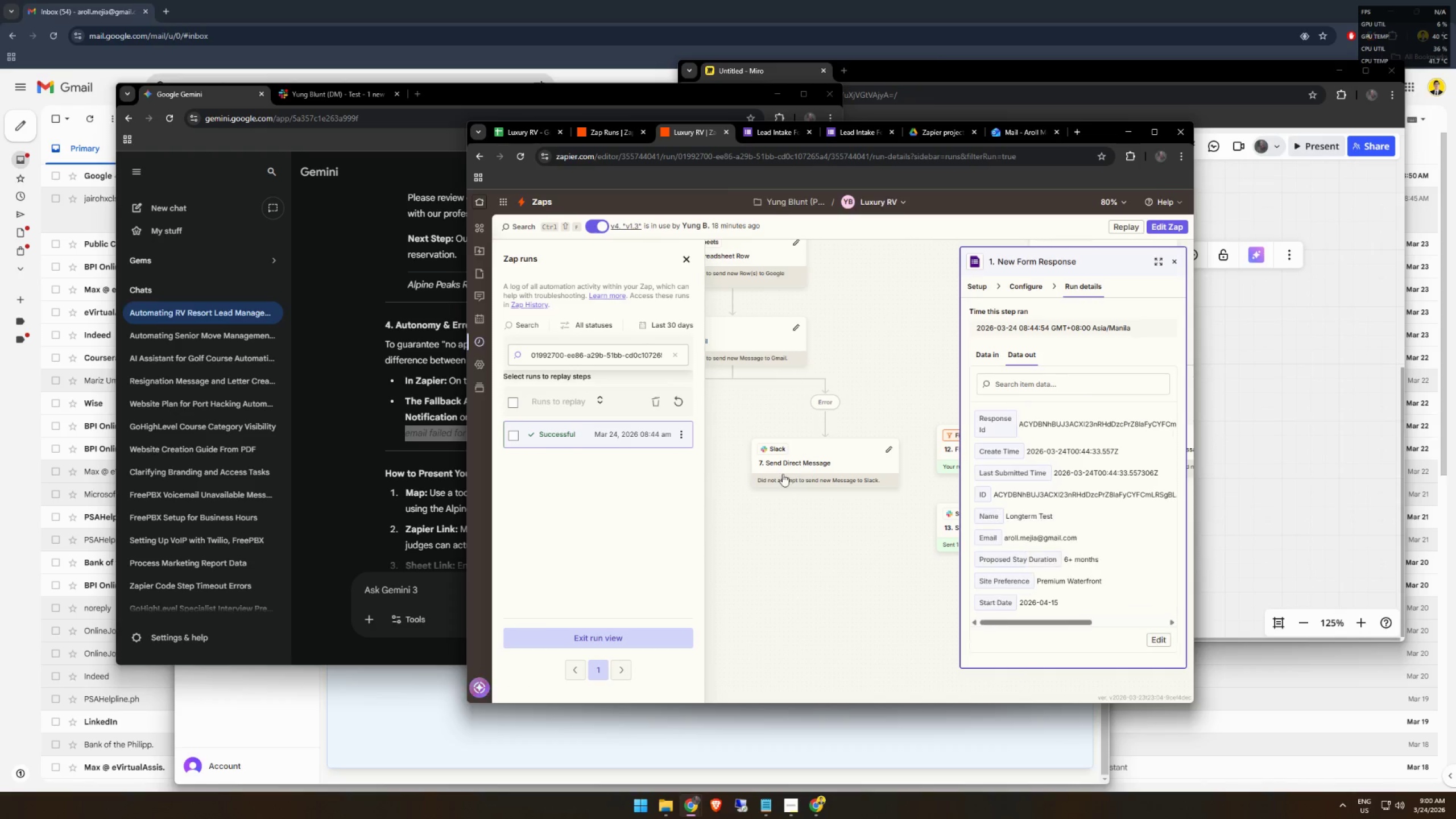 
left_click([807, 462])
 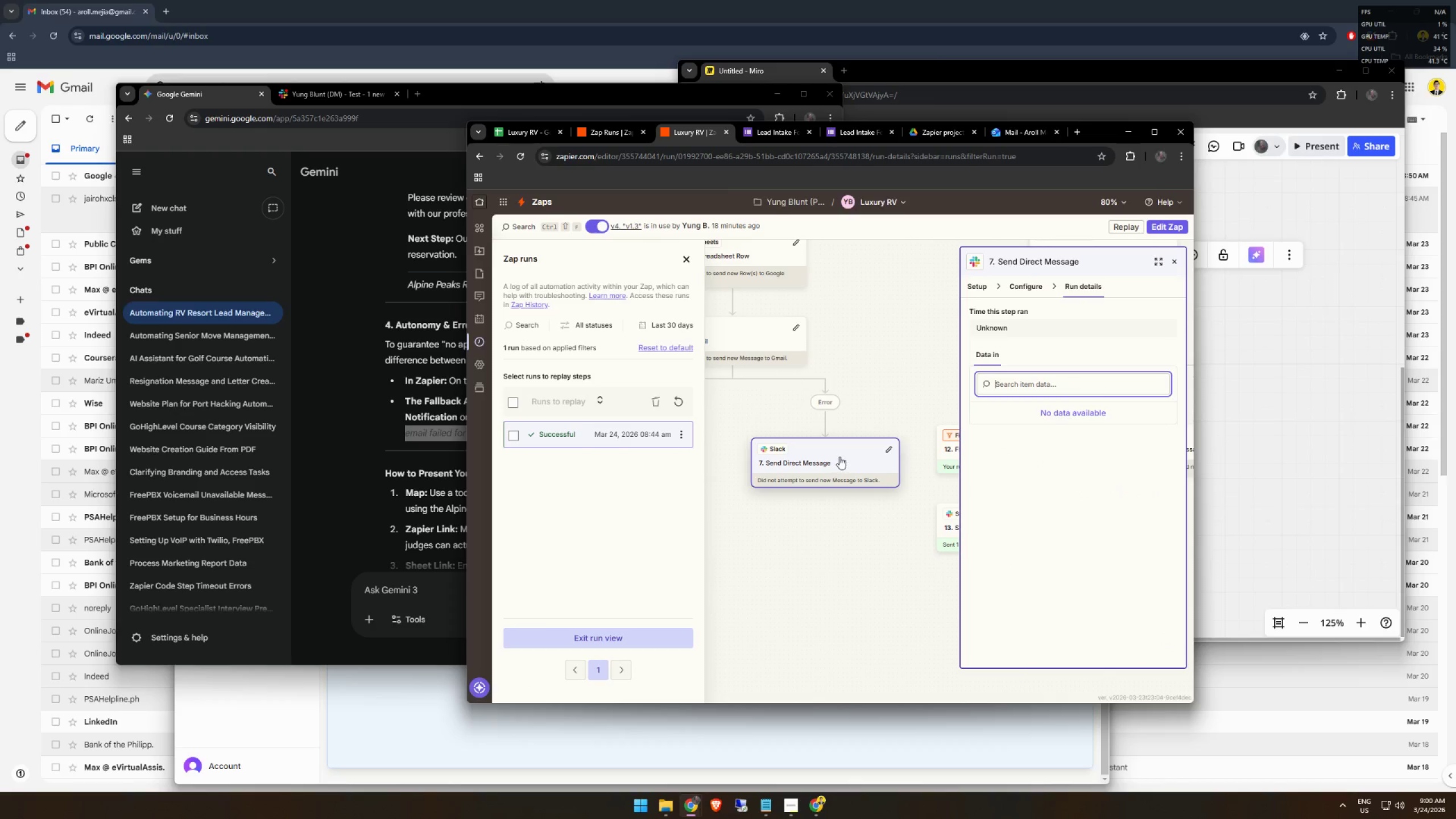 
left_click([1025, 285])
 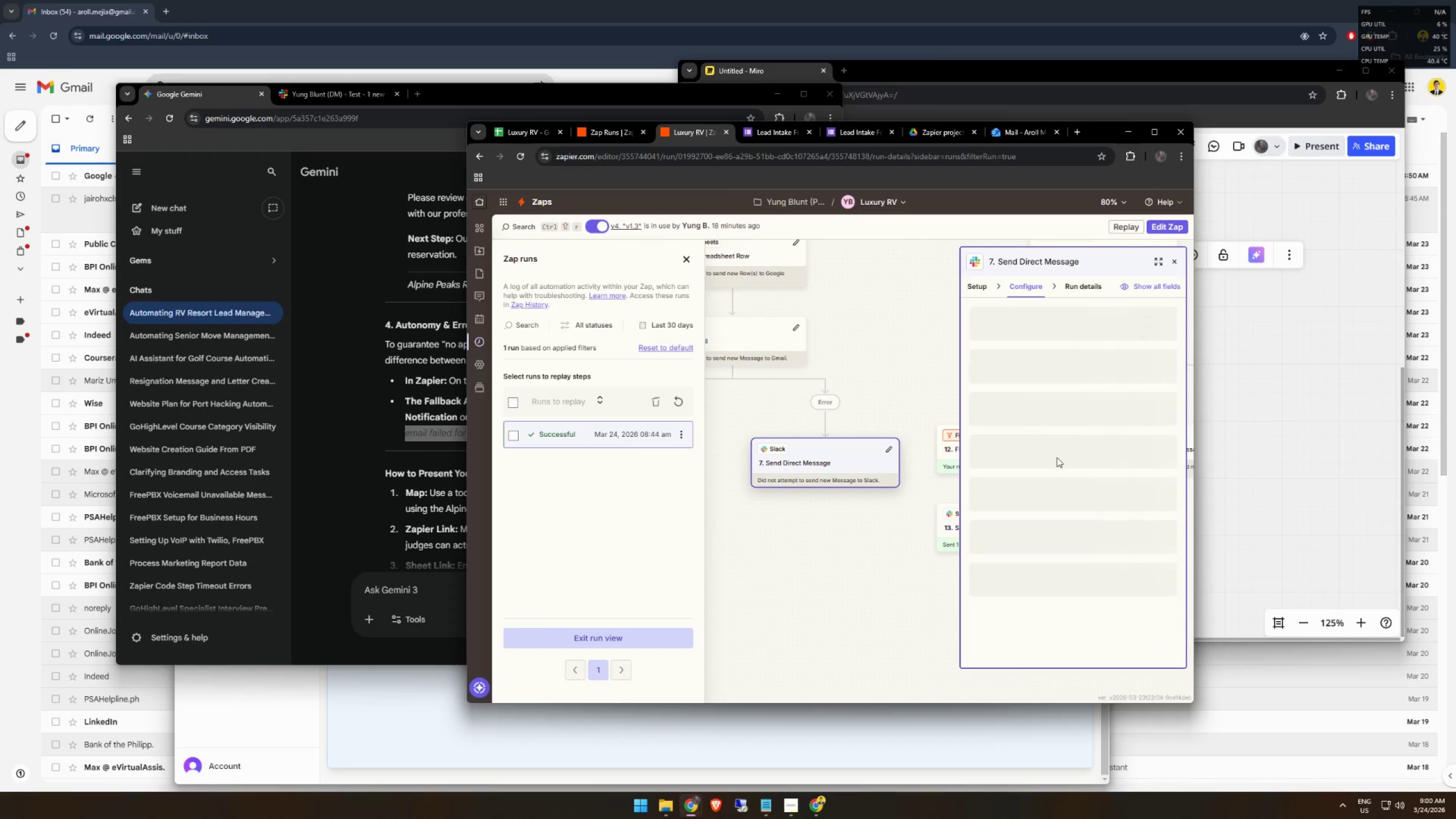 
scroll: coordinate [1076, 451], scroll_direction: down, amount: 6.0
 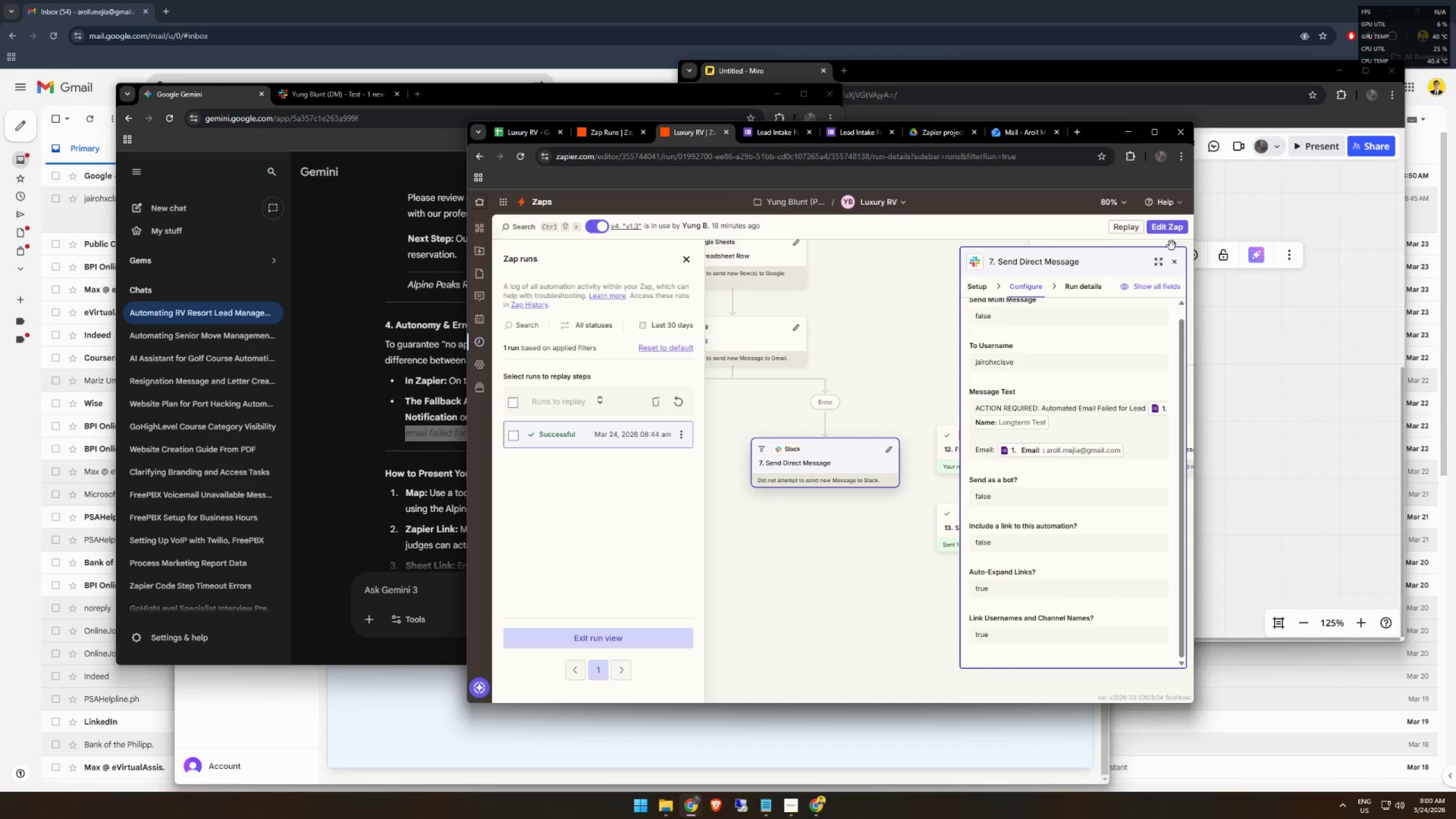 
left_click([1171, 233])
 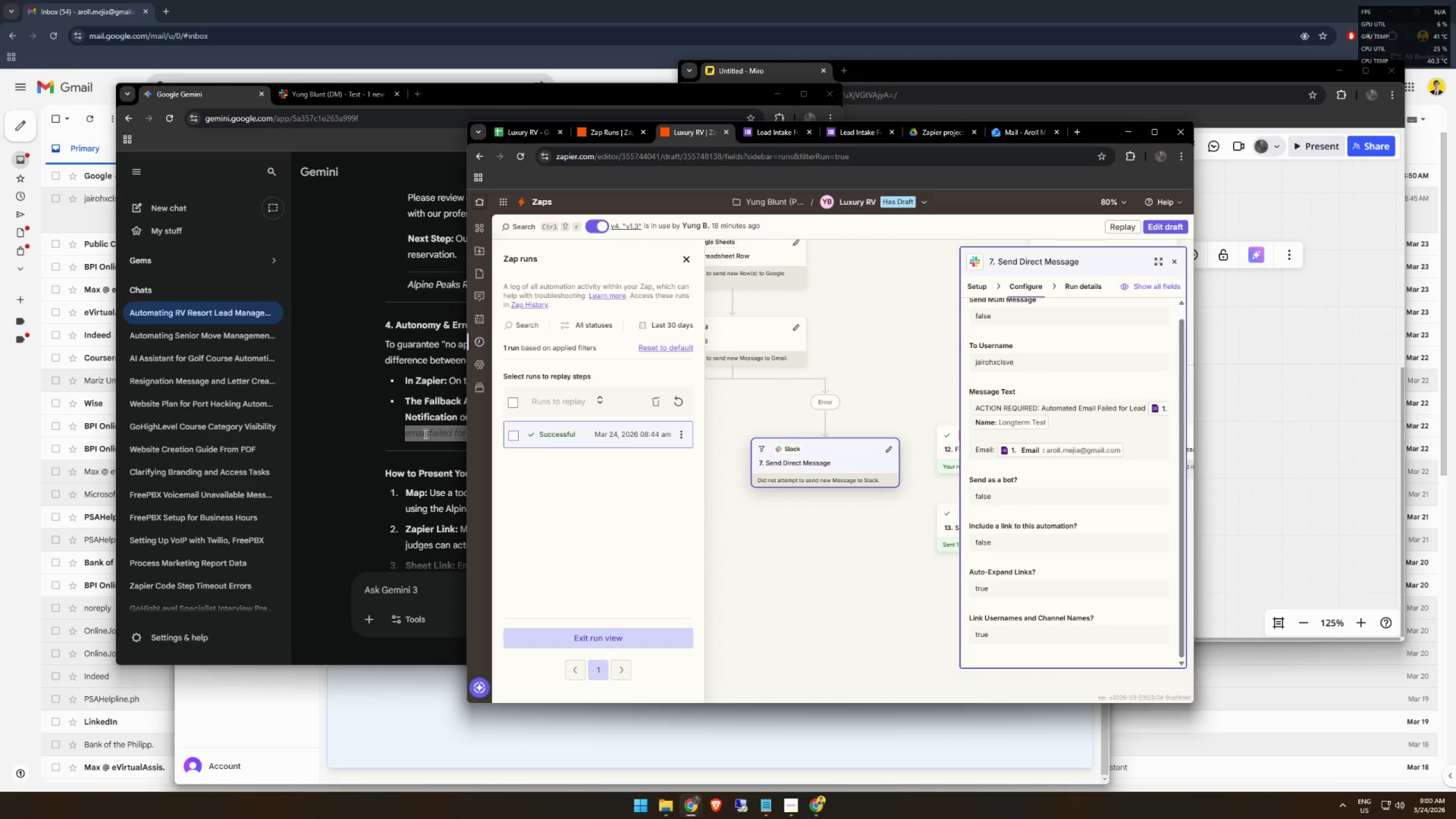 
left_click([442, 406])
 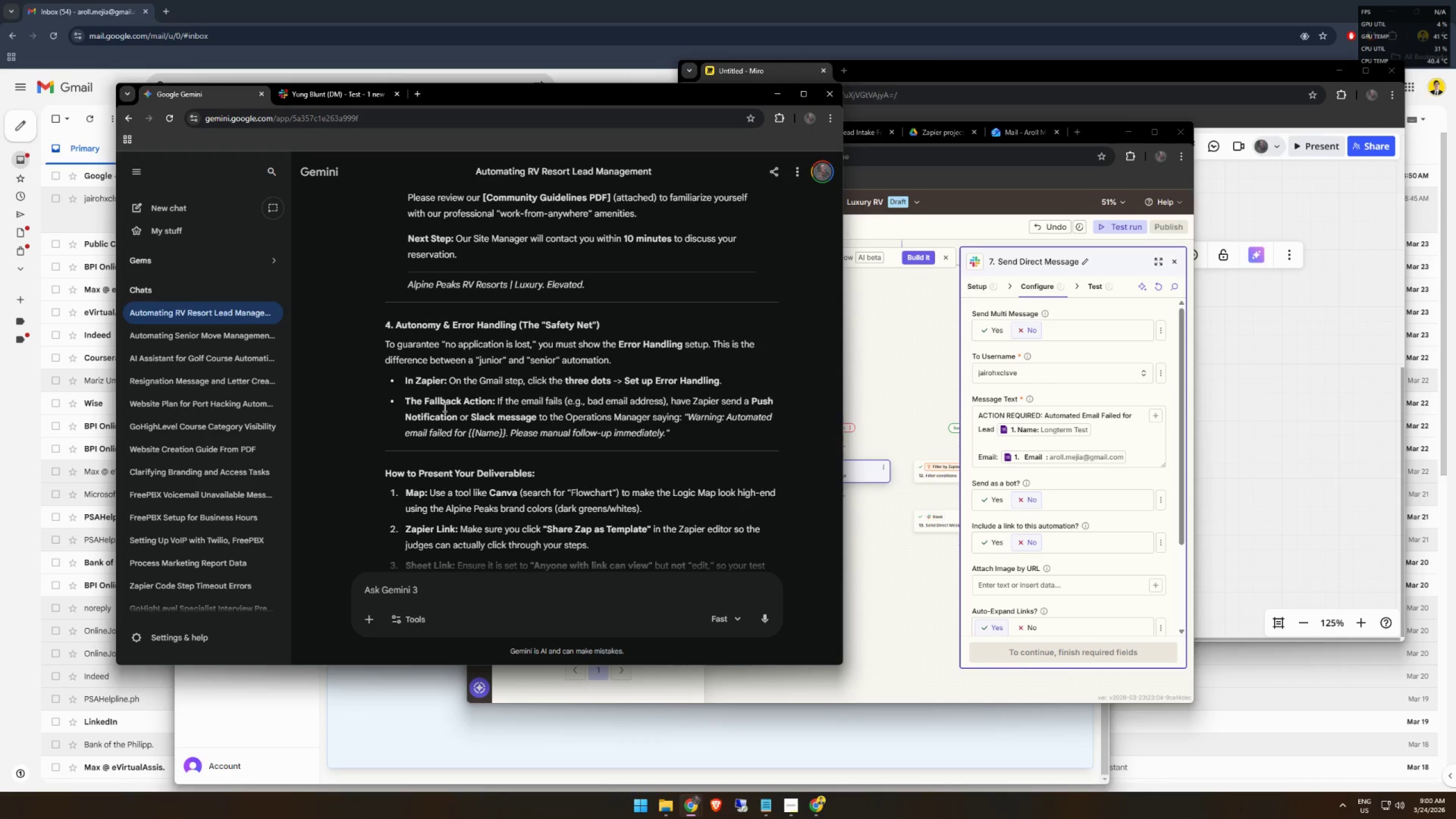 
scroll: coordinate [443, 405], scroll_direction: up, amount: 5.0
 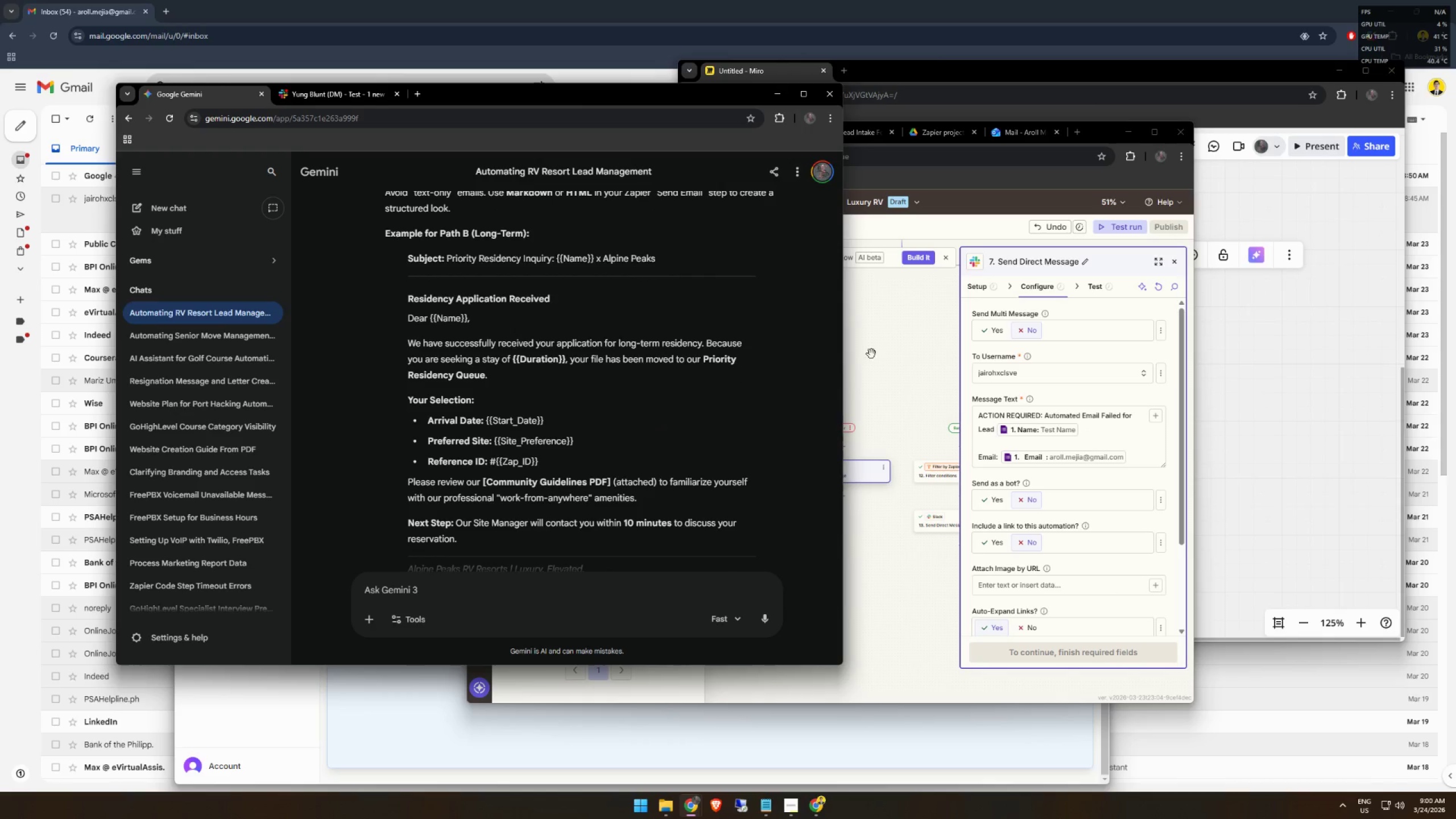 
left_click_drag(start_coordinate=[890, 322], to_coordinate=[864, 314])
 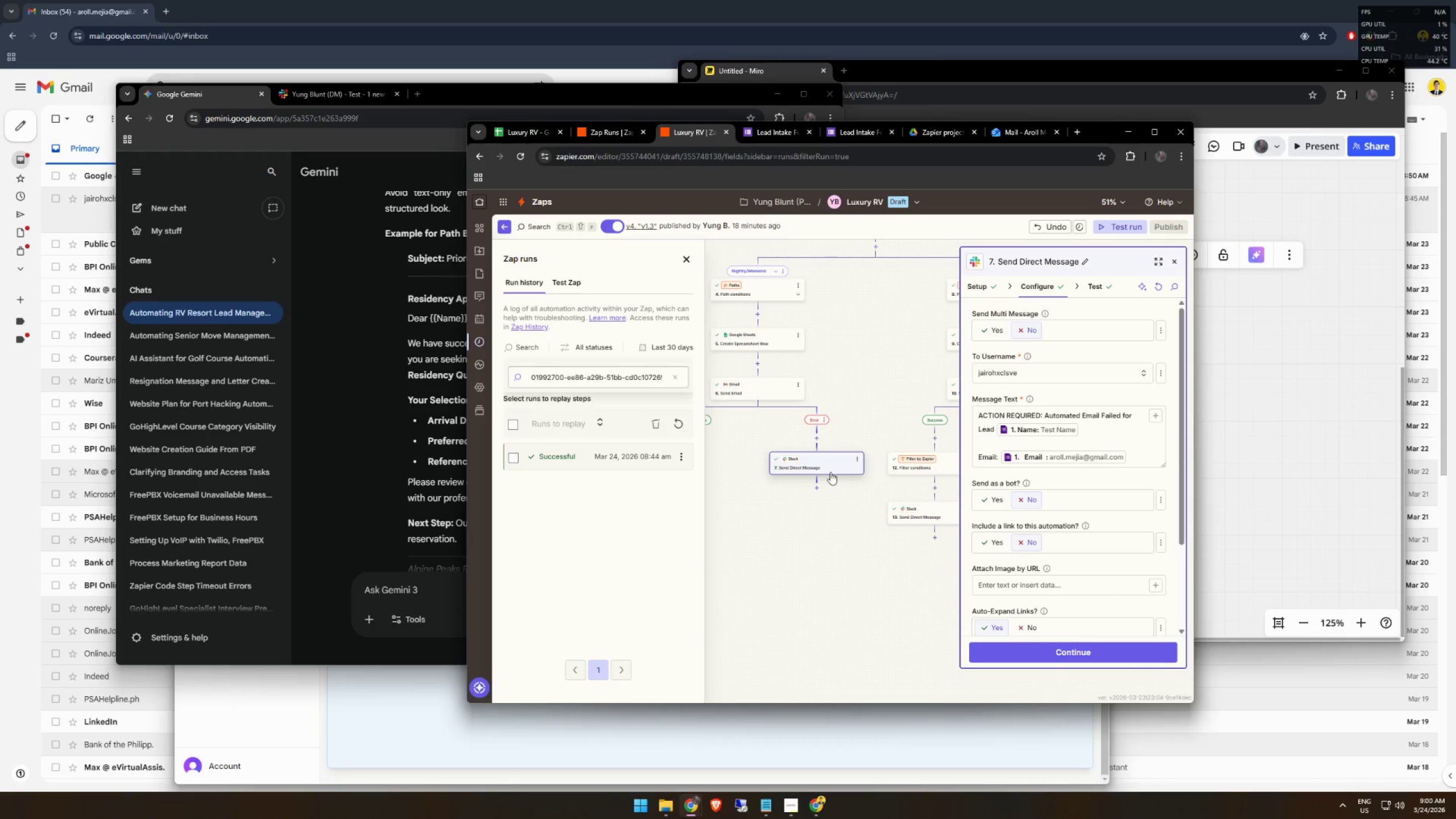 
hold_key(key=ControlLeft, duration=0.57)
scroll: coordinate [821, 482], scroll_direction: up, amount: 5.0
 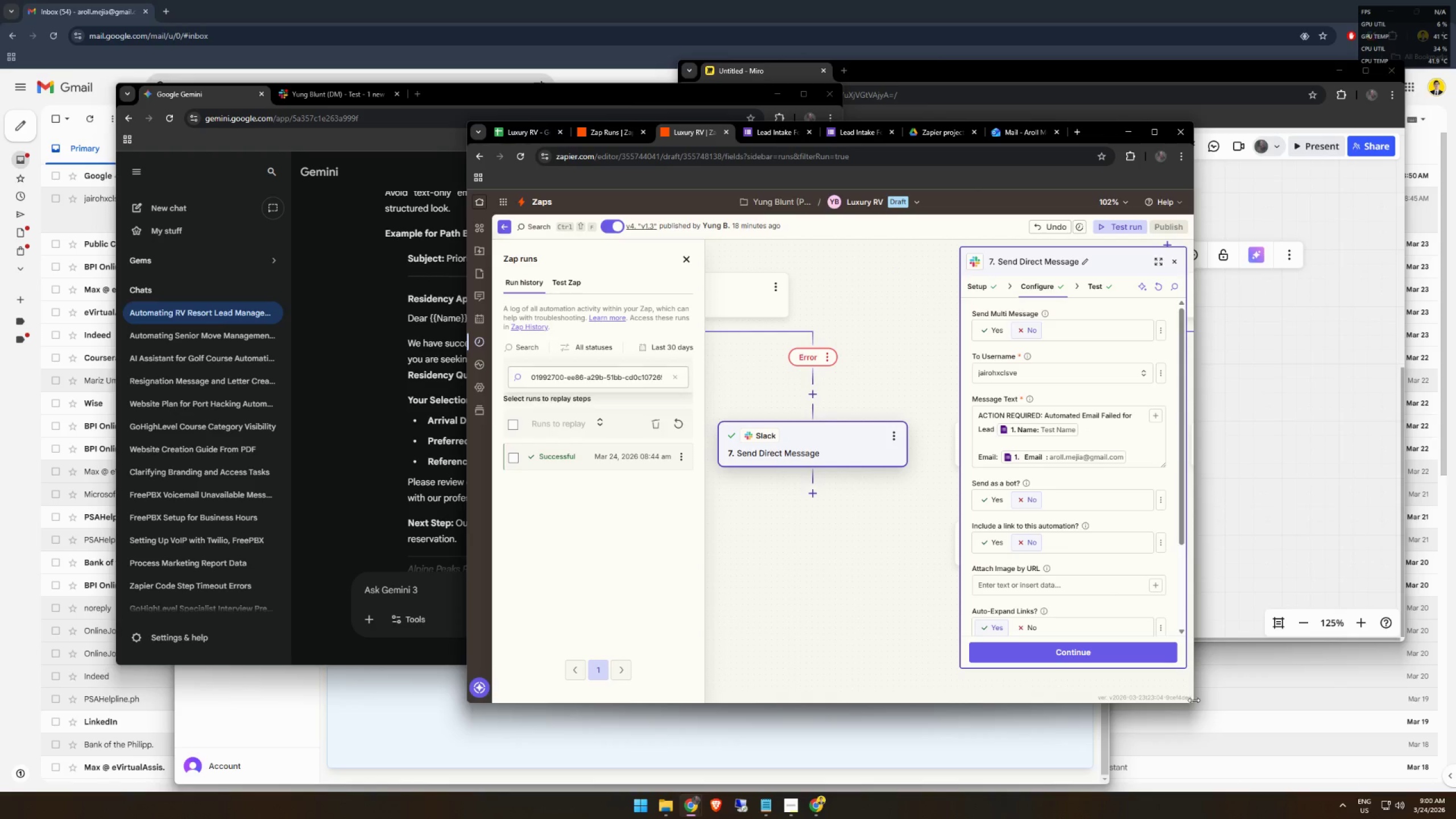 
left_click_drag(start_coordinate=[1192, 705], to_coordinate=[1360, 748])
 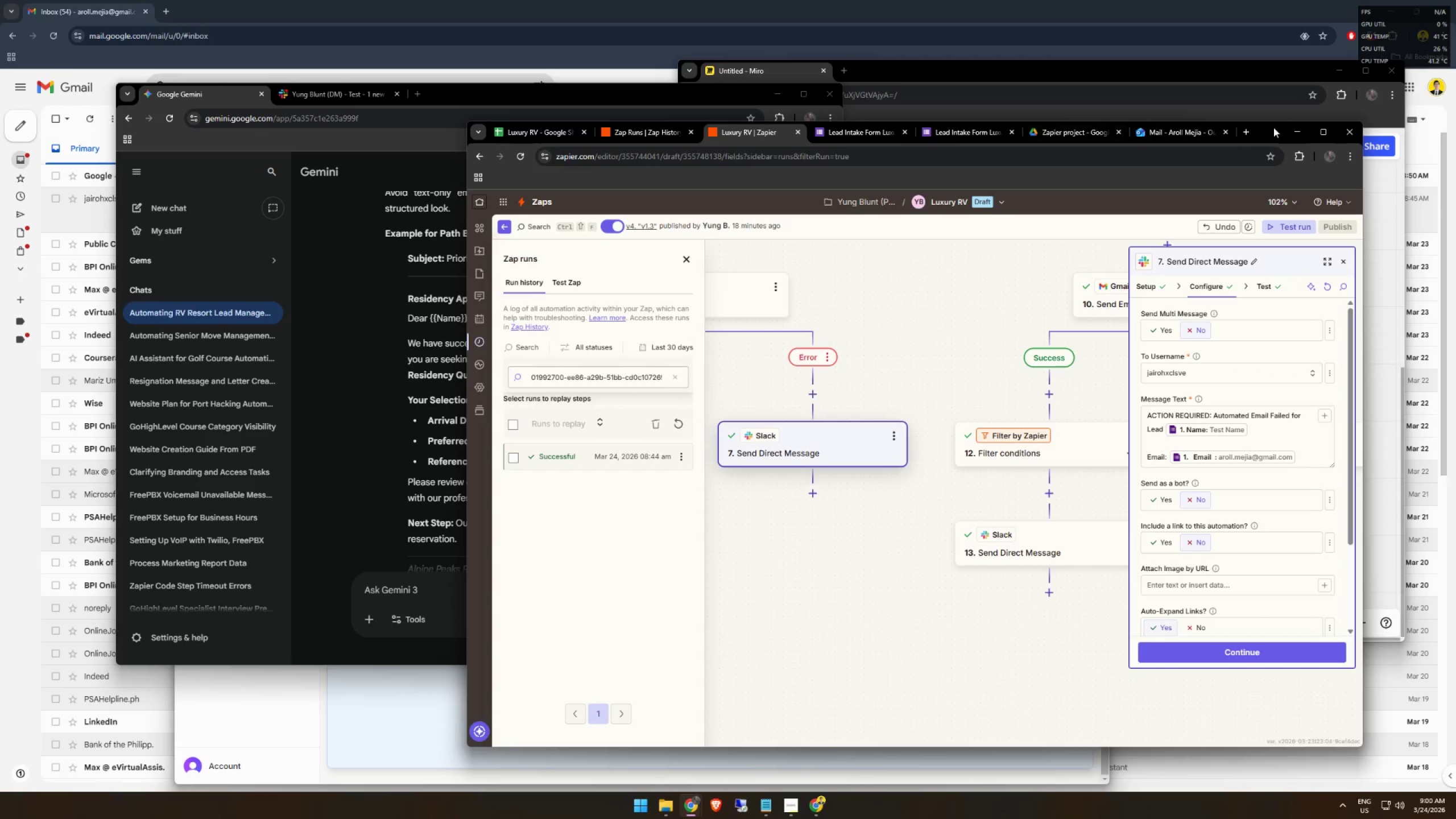 
left_click_drag(start_coordinate=[1269, 135], to_coordinate=[1339, 109])
 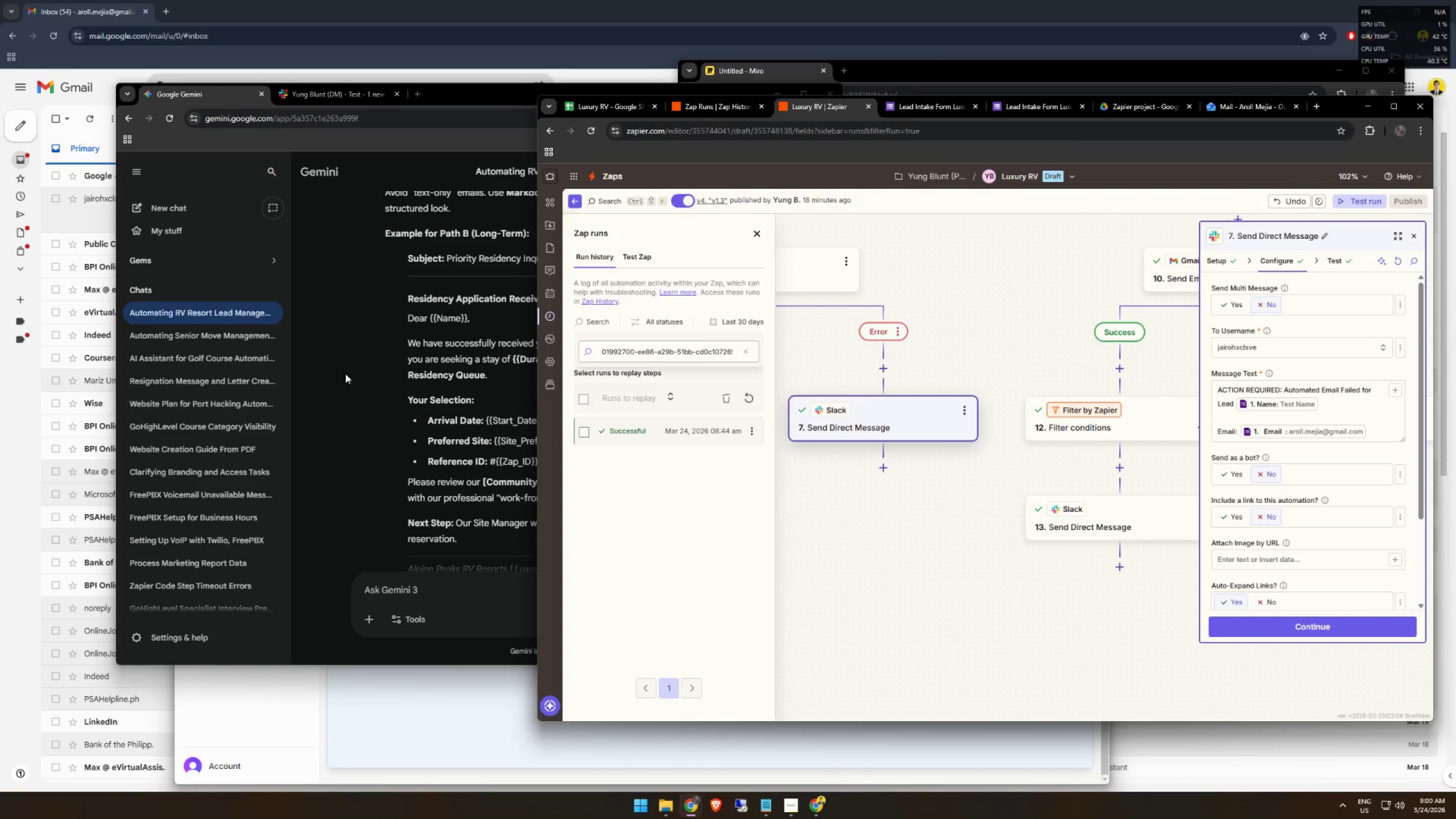 
left_click([407, 362])
 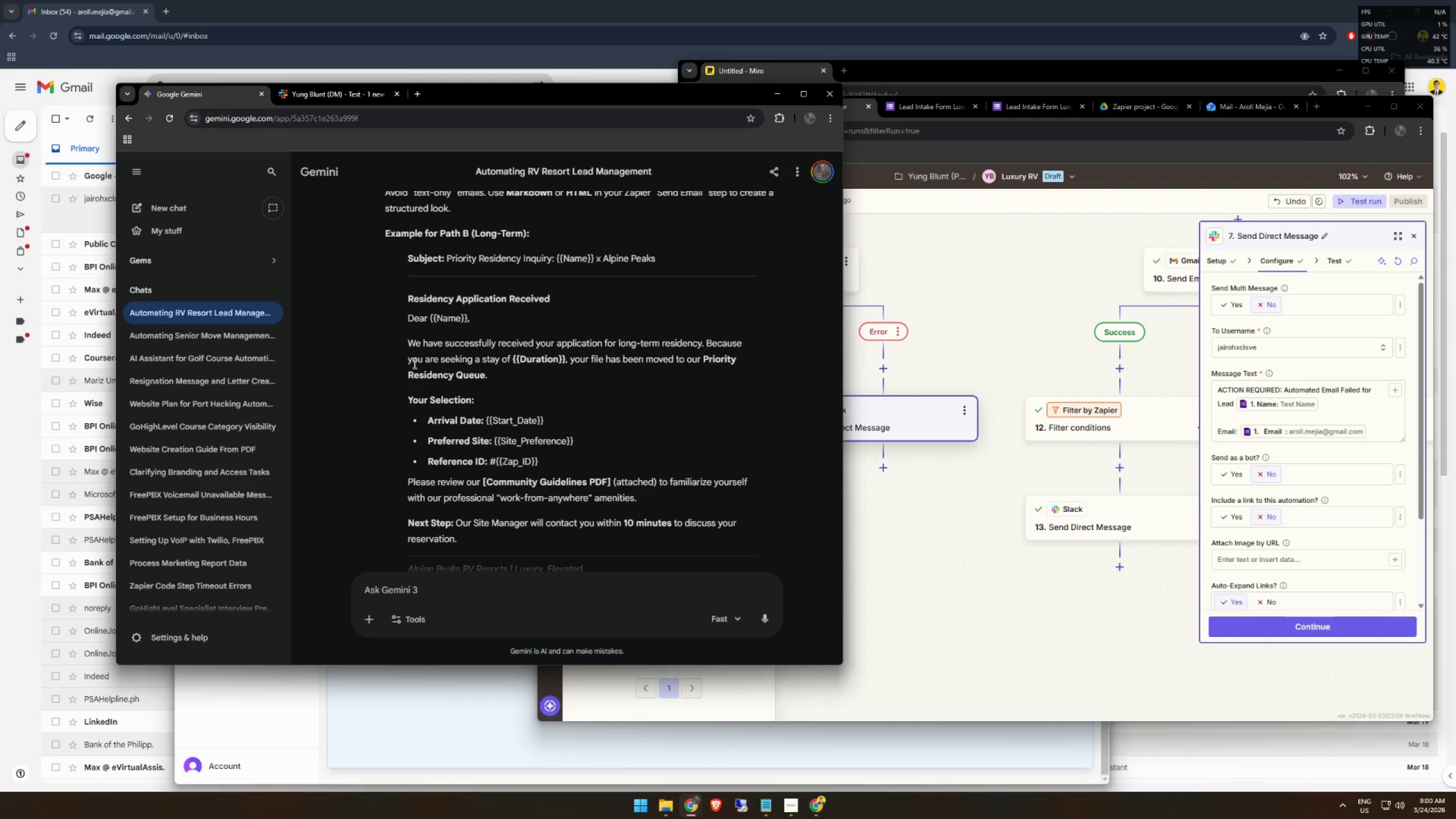 
scroll: coordinate [621, 378], scroll_direction: up, amount: 8.0
 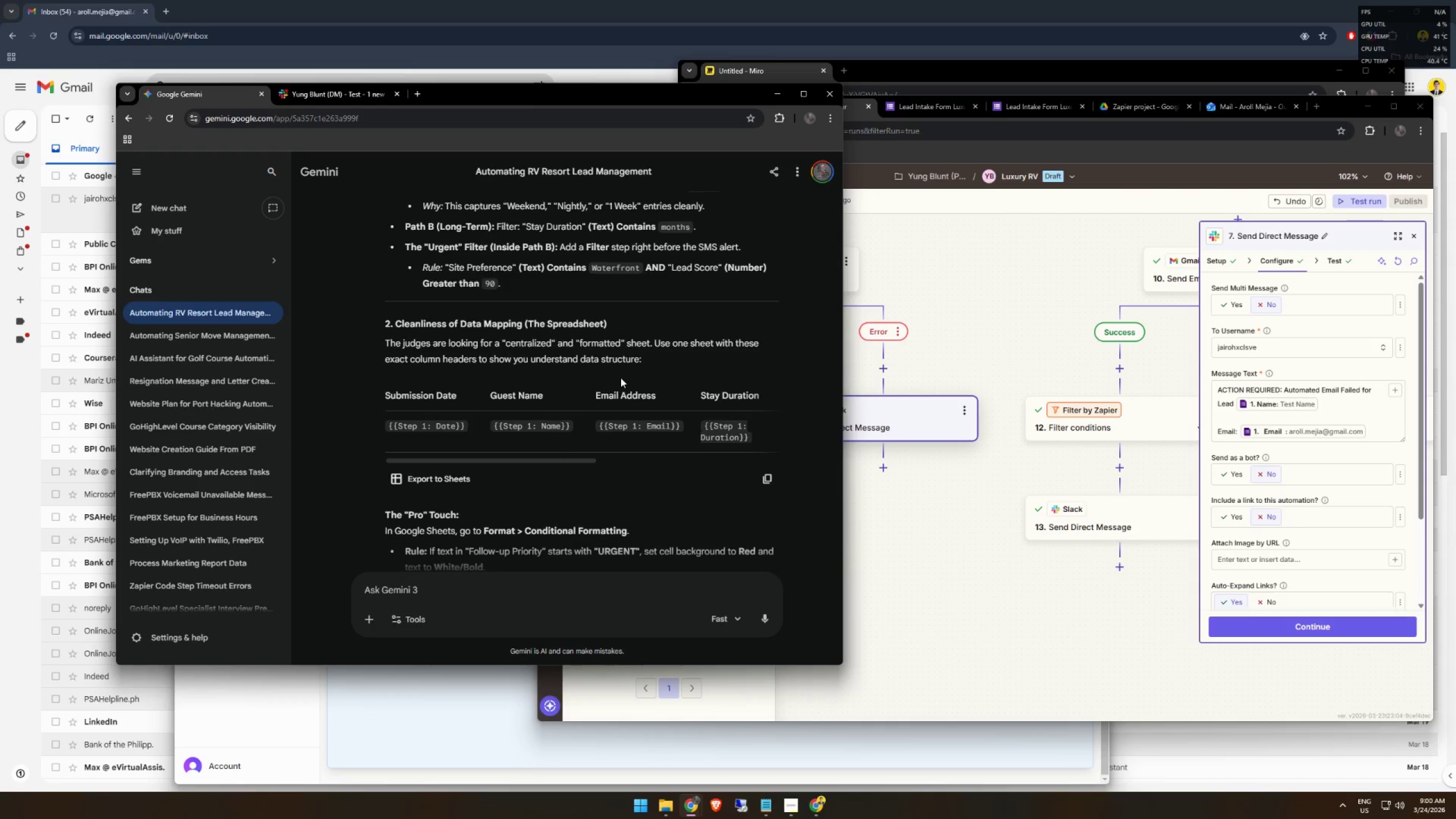 
scroll: coordinate [631, 390], scroll_direction: down, amount: 4.0
 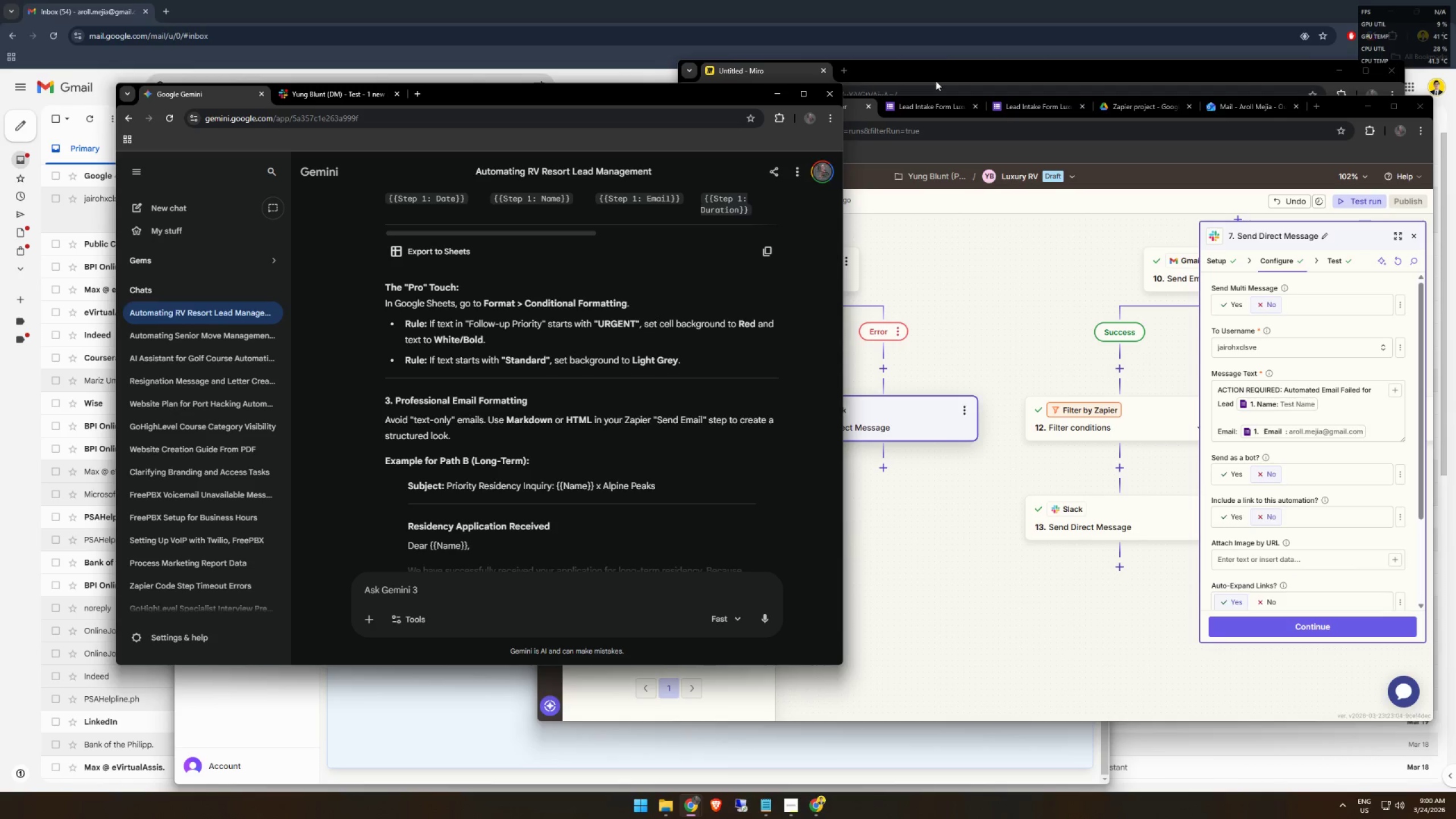 
left_click([941, 149])
 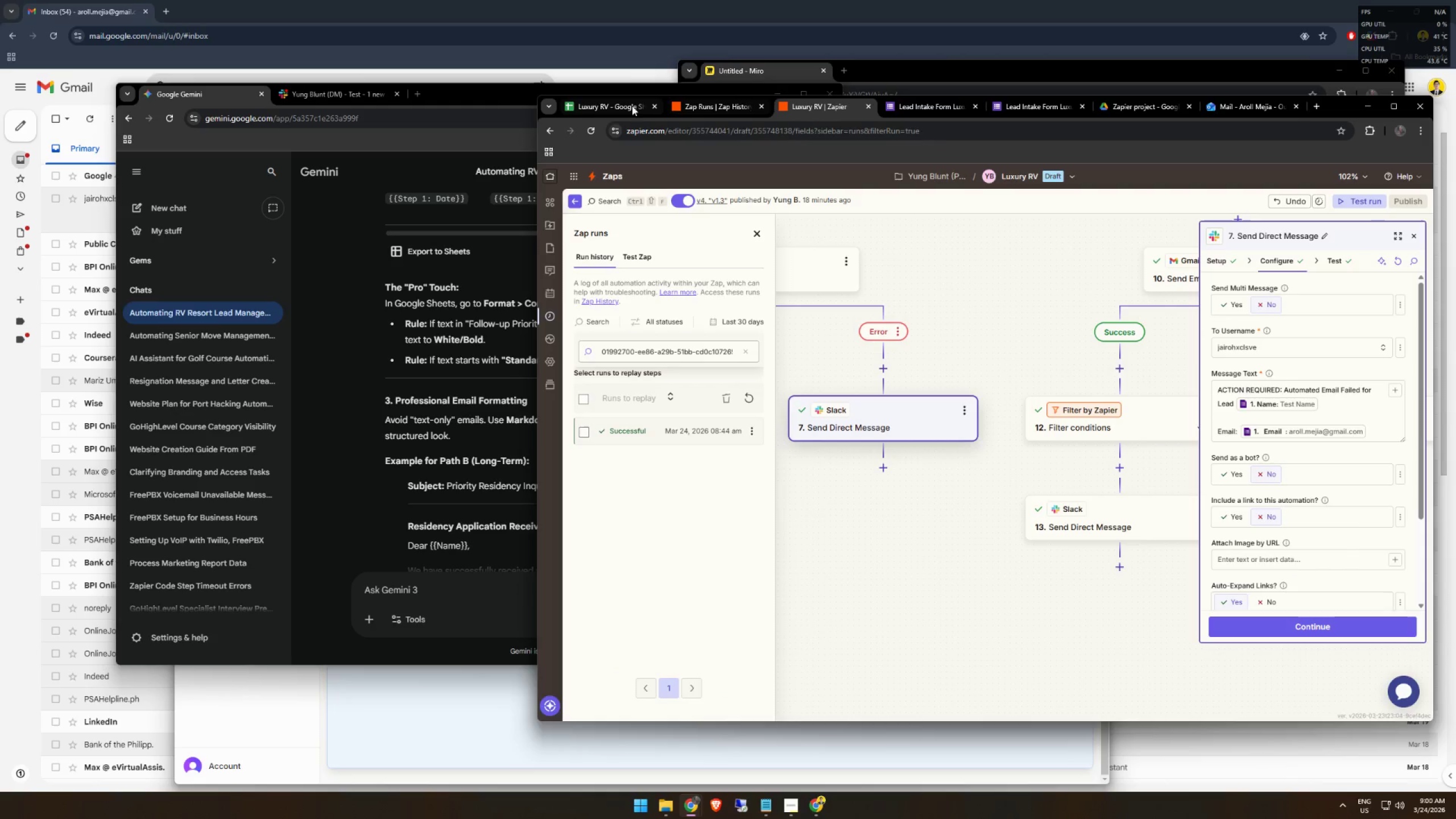 
left_click([605, 104])
 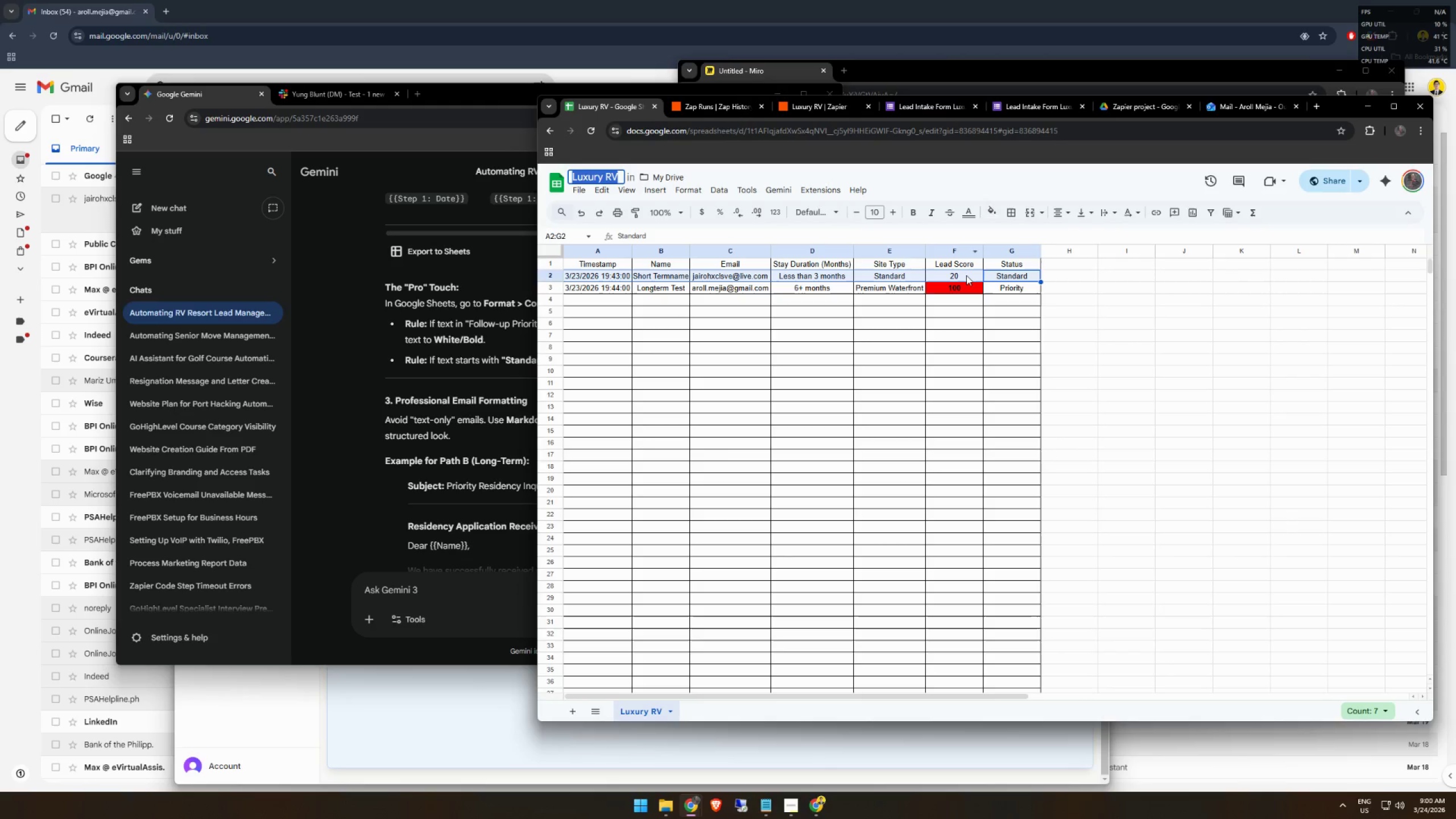 
left_click([966, 275])
 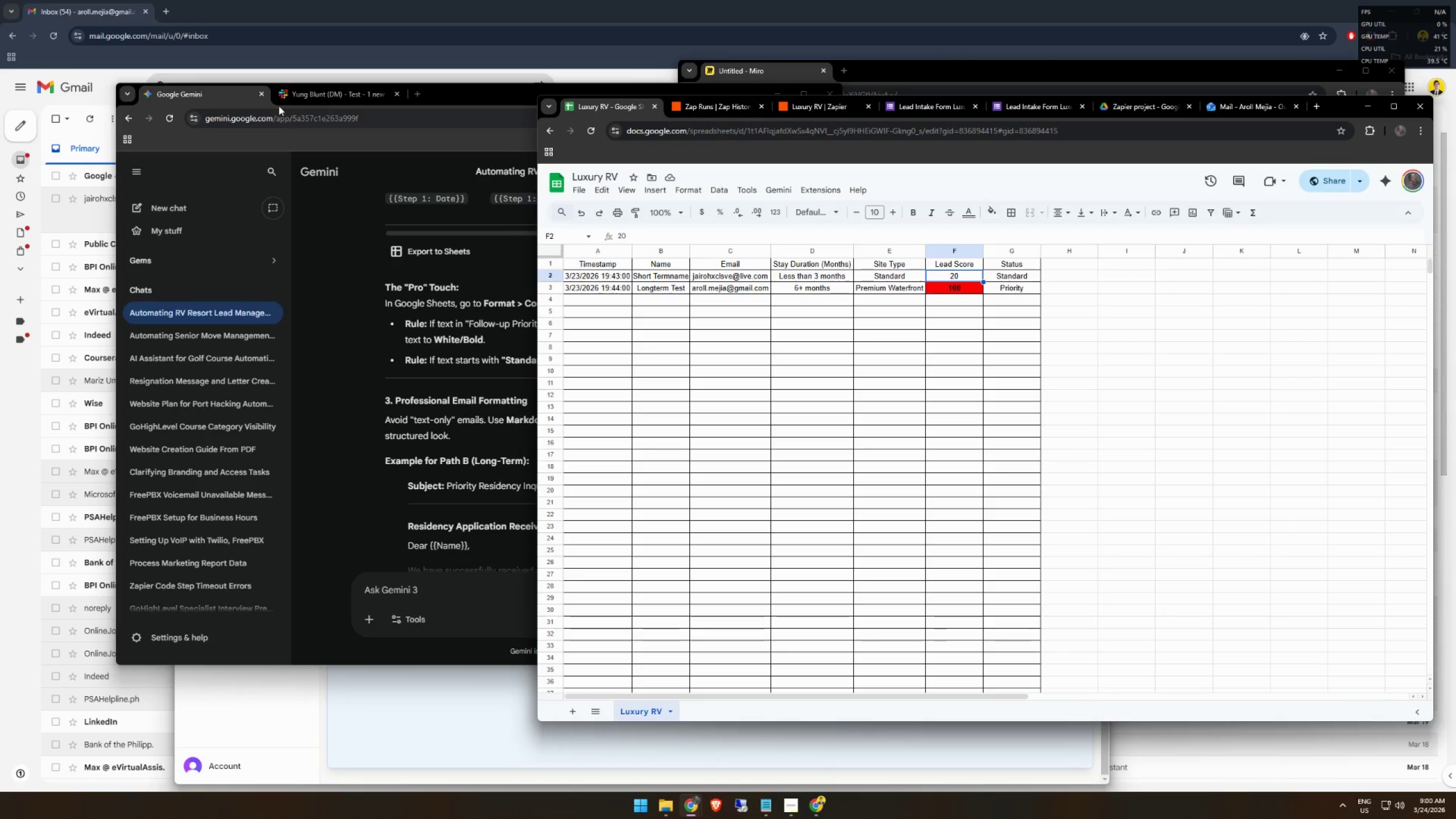 
double_click([333, 96])
 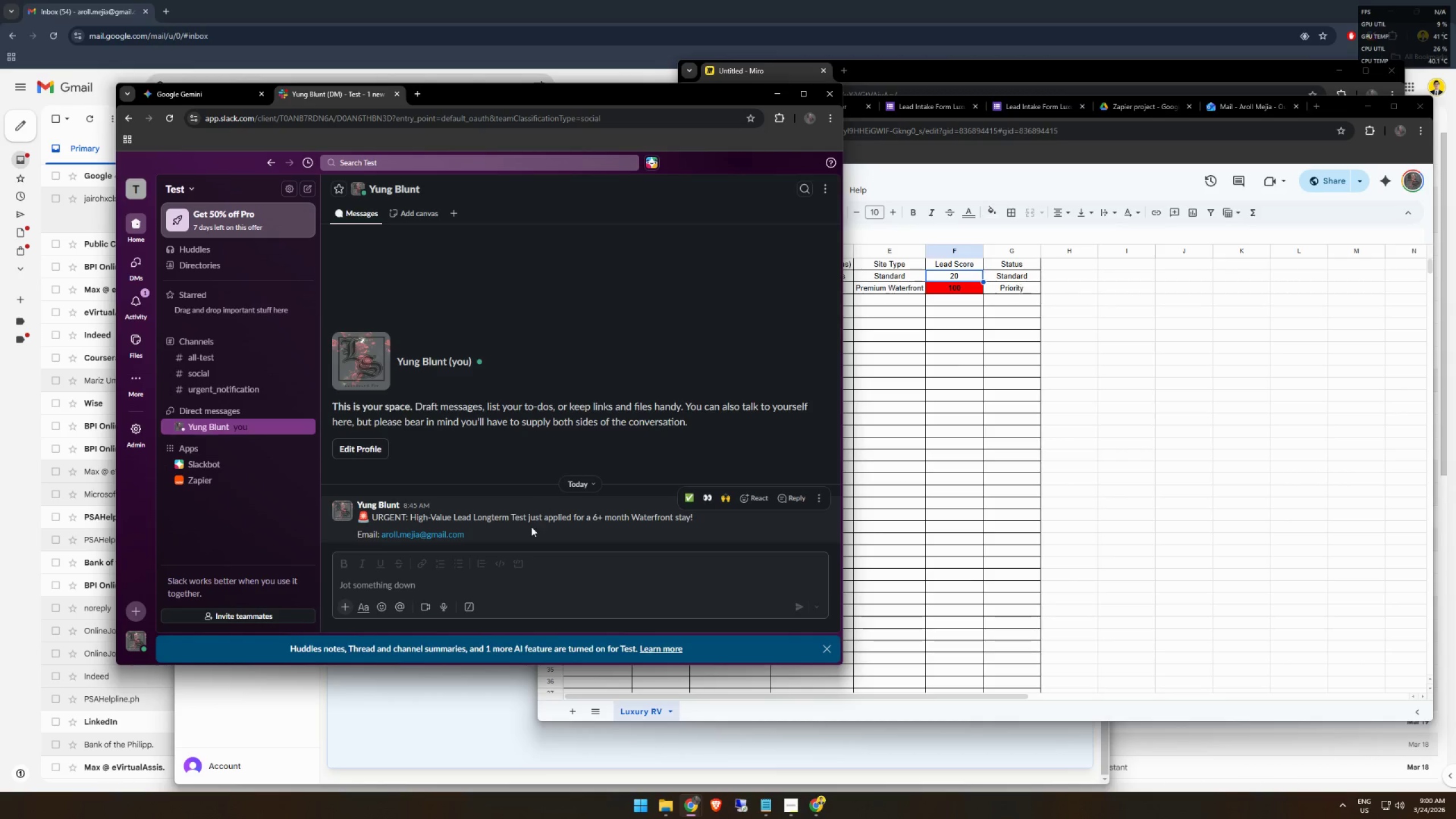 
left_click([610, 534])
 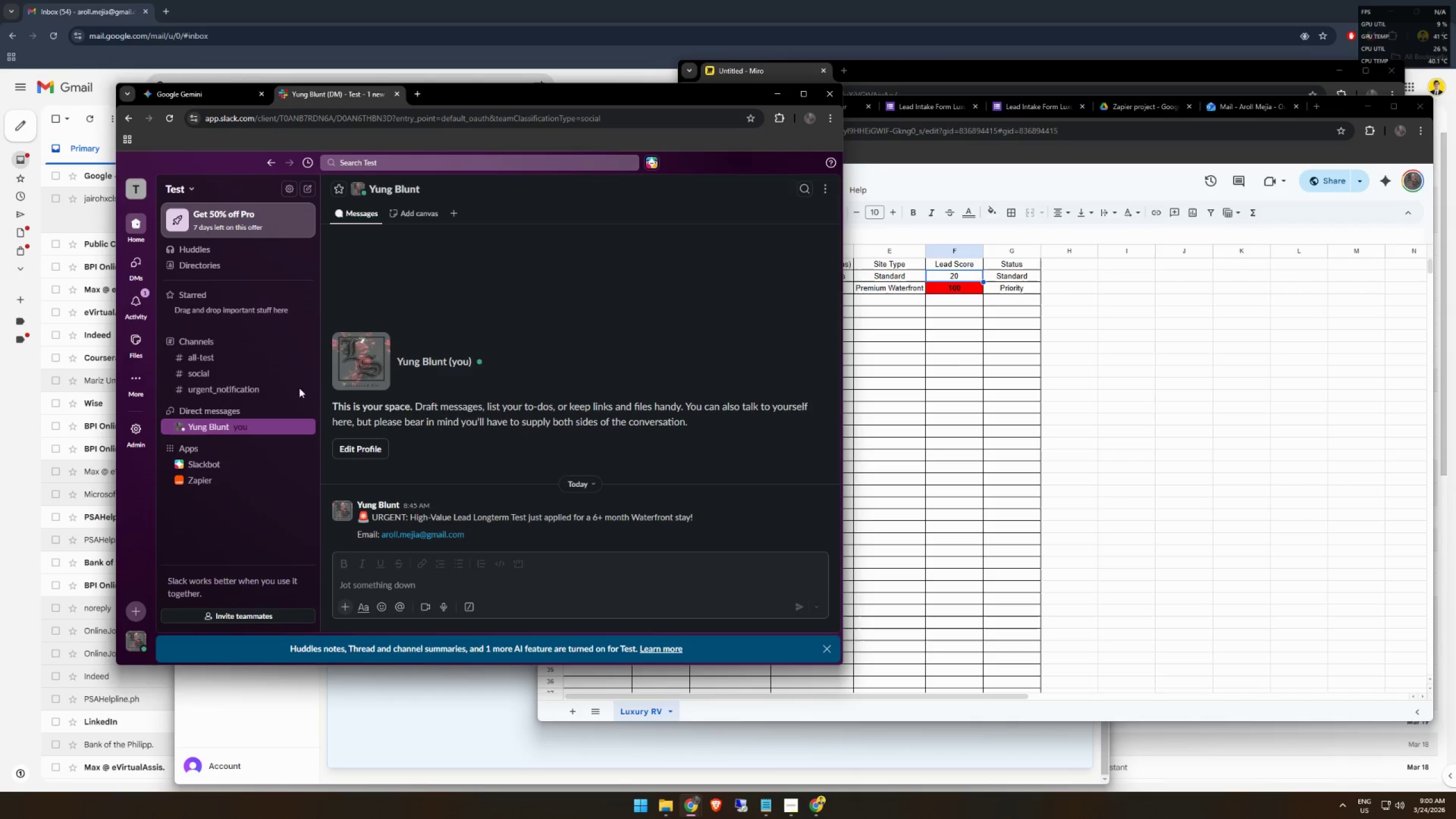 
left_click([136, 299])
 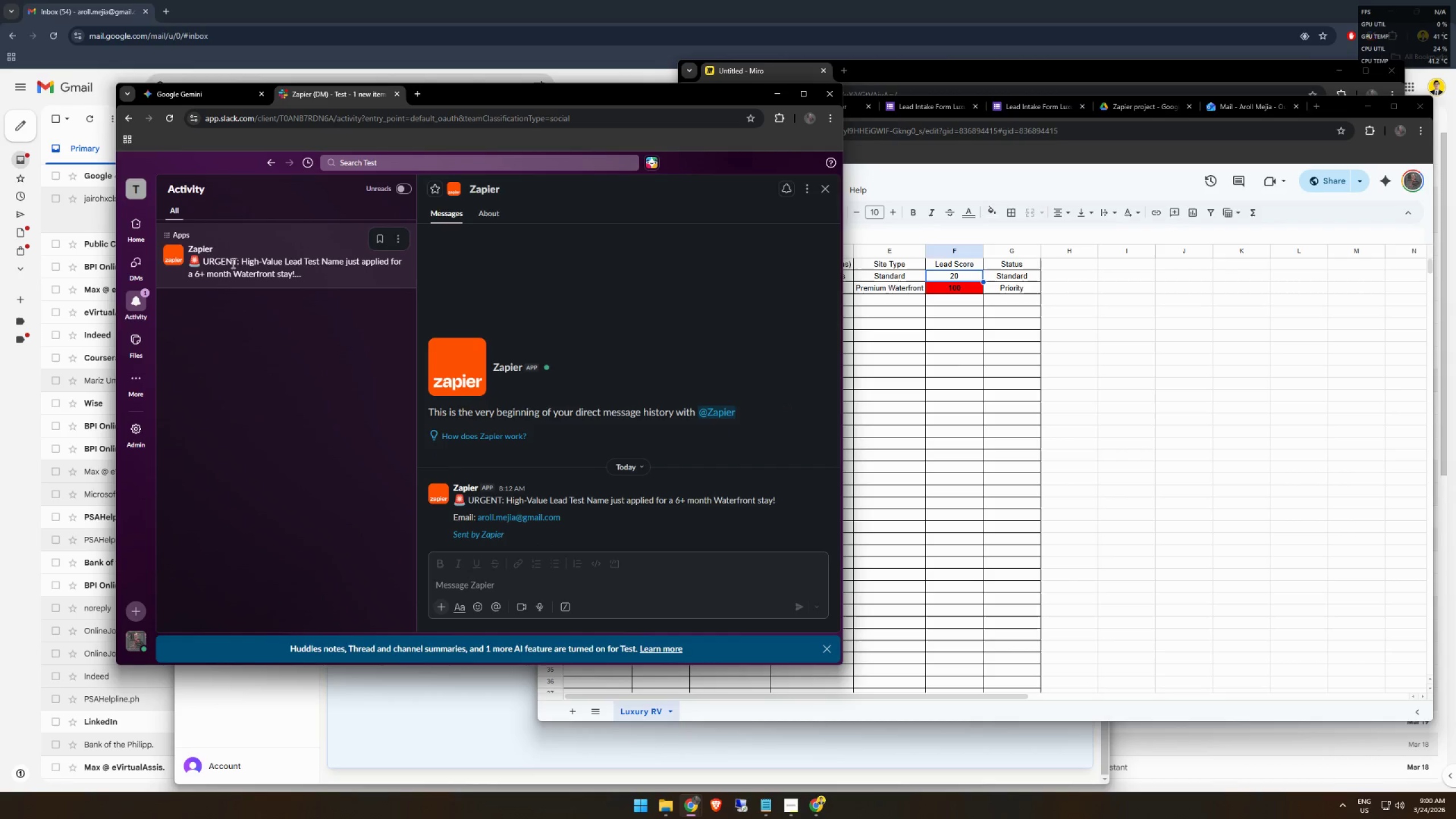 
left_click([135, 227])
 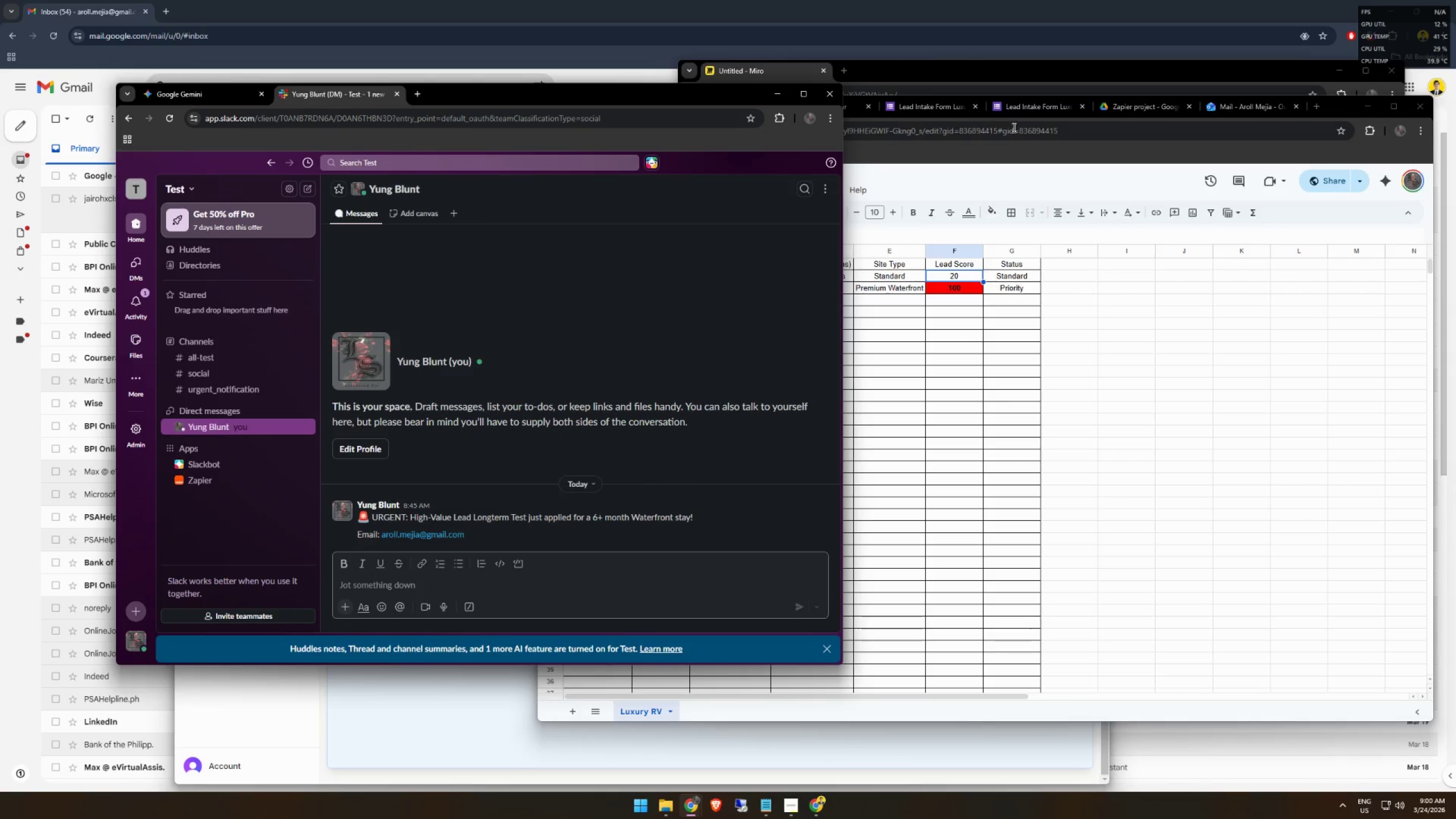 
left_click([1348, 113])
 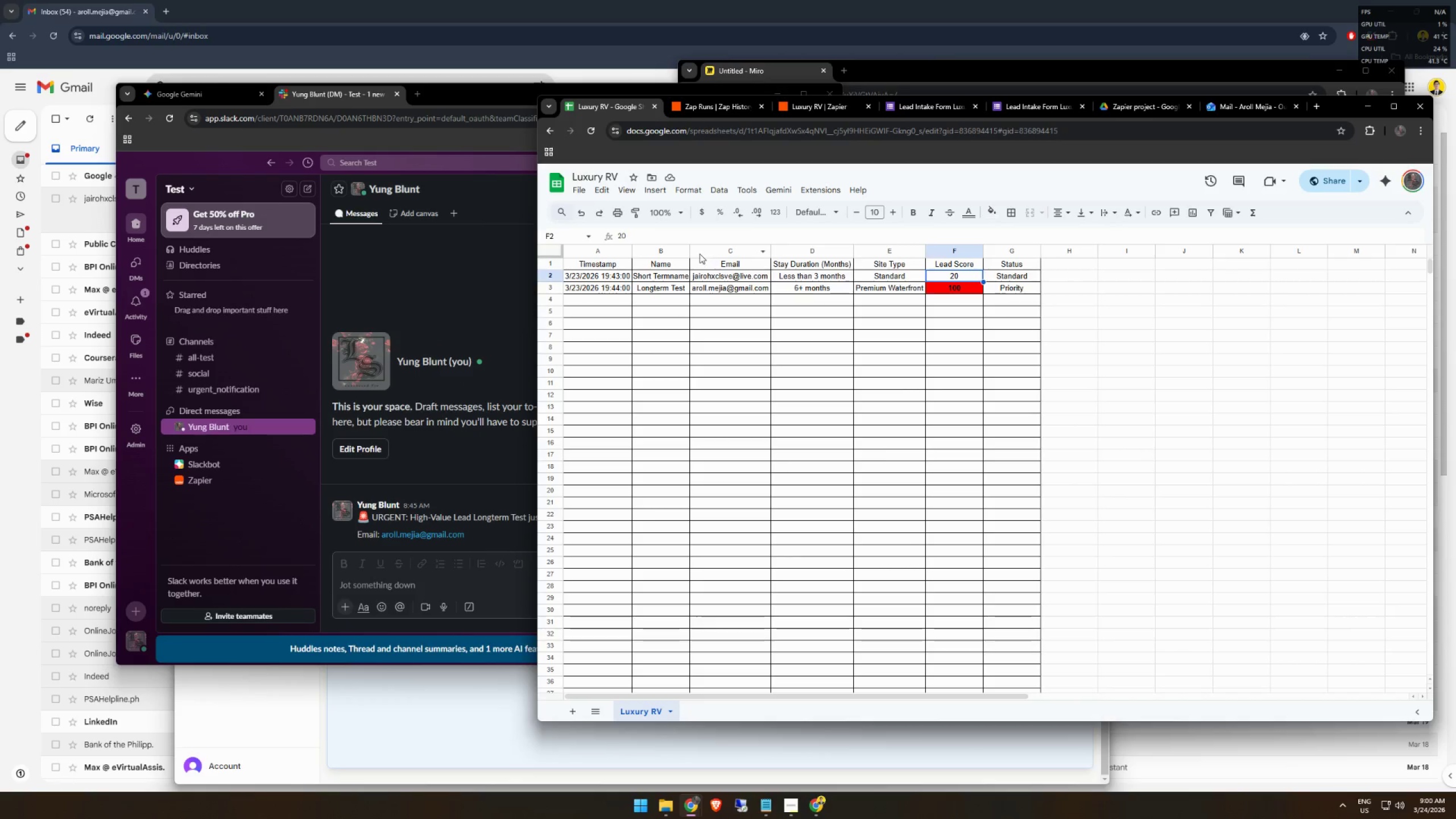 
double_click([689, 254])
 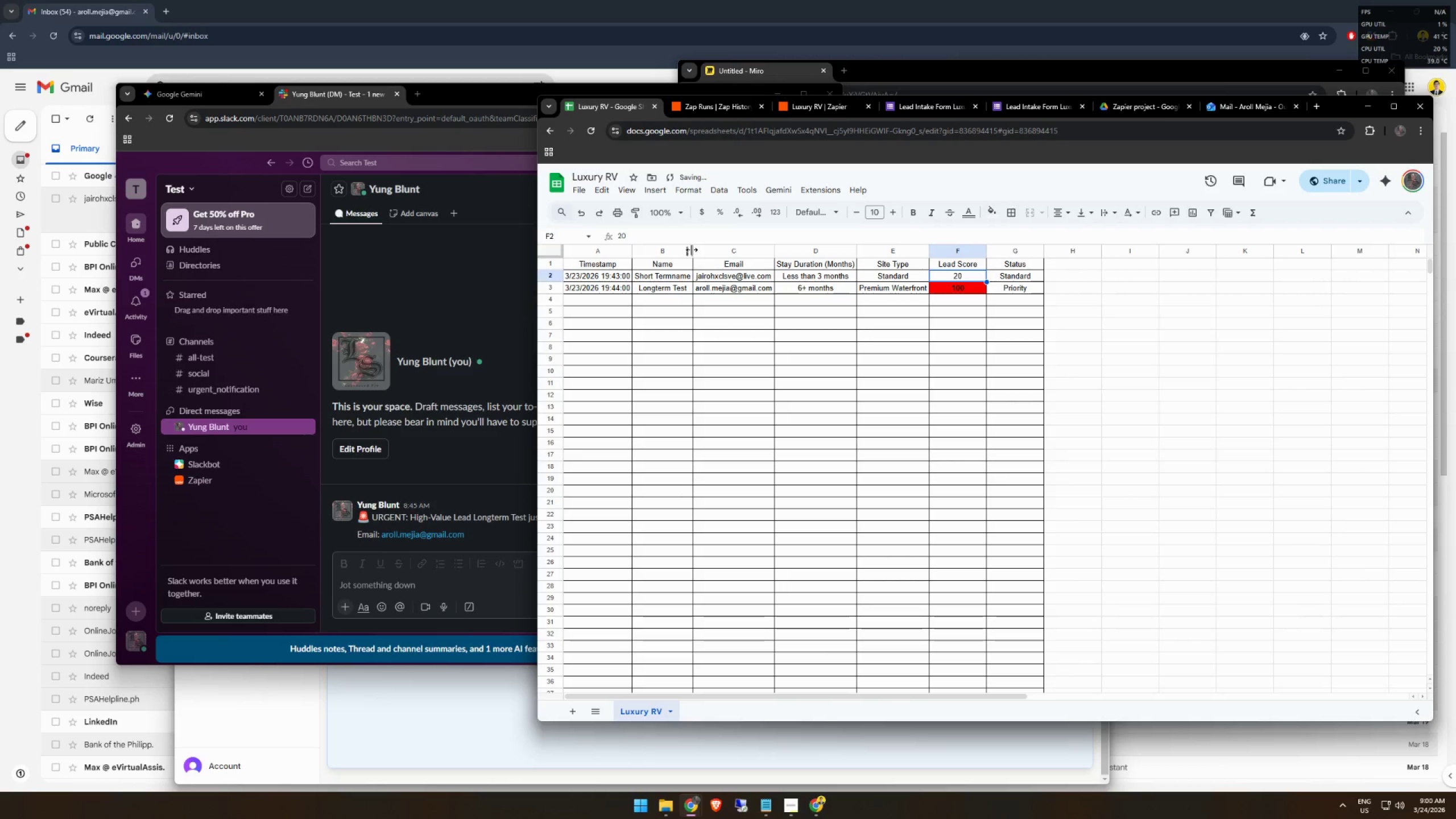 
left_click_drag(start_coordinate=[692, 250], to_coordinate=[708, 254])
 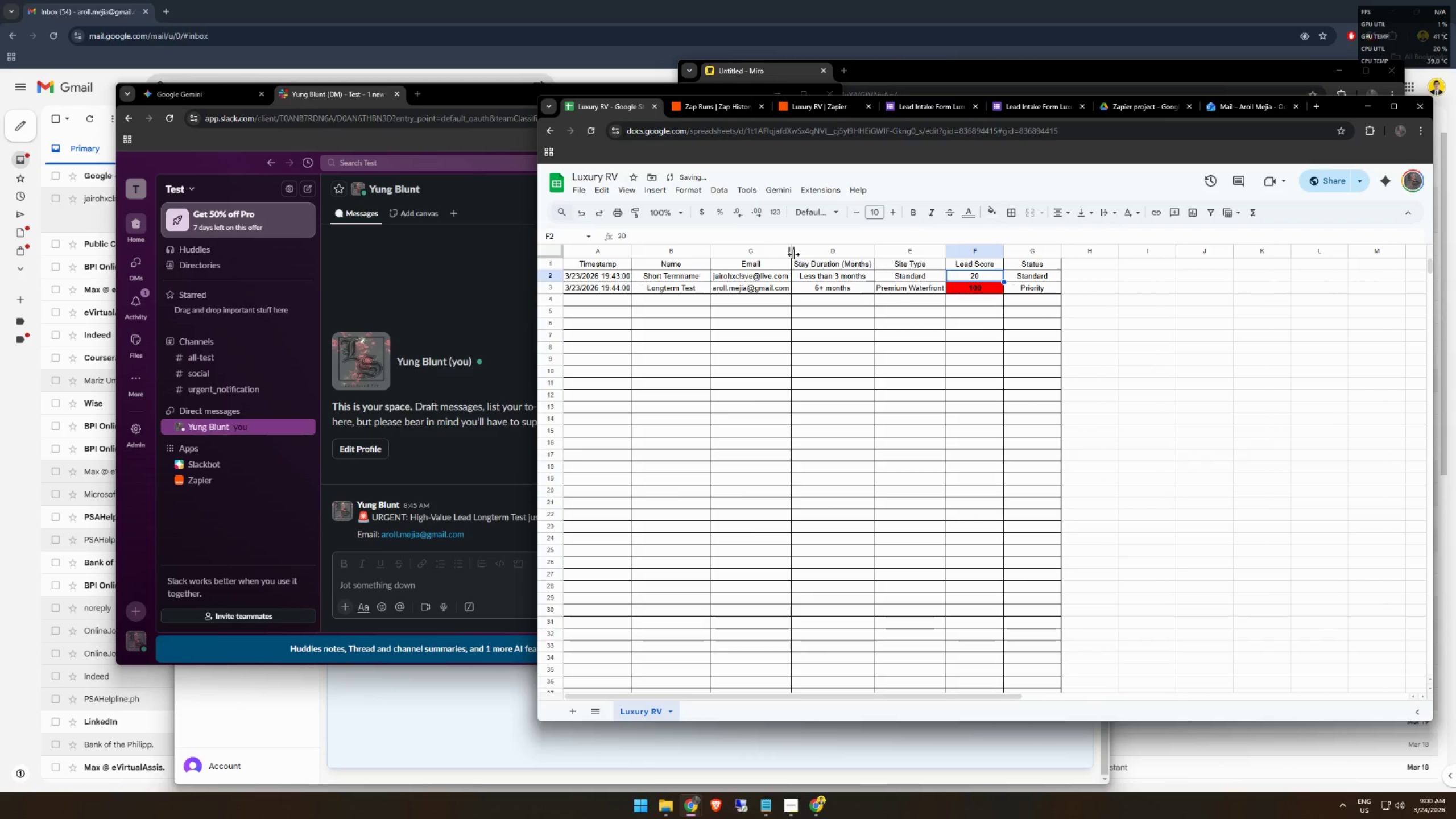 
left_click_drag(start_coordinate=[791, 255], to_coordinate=[806, 257])
 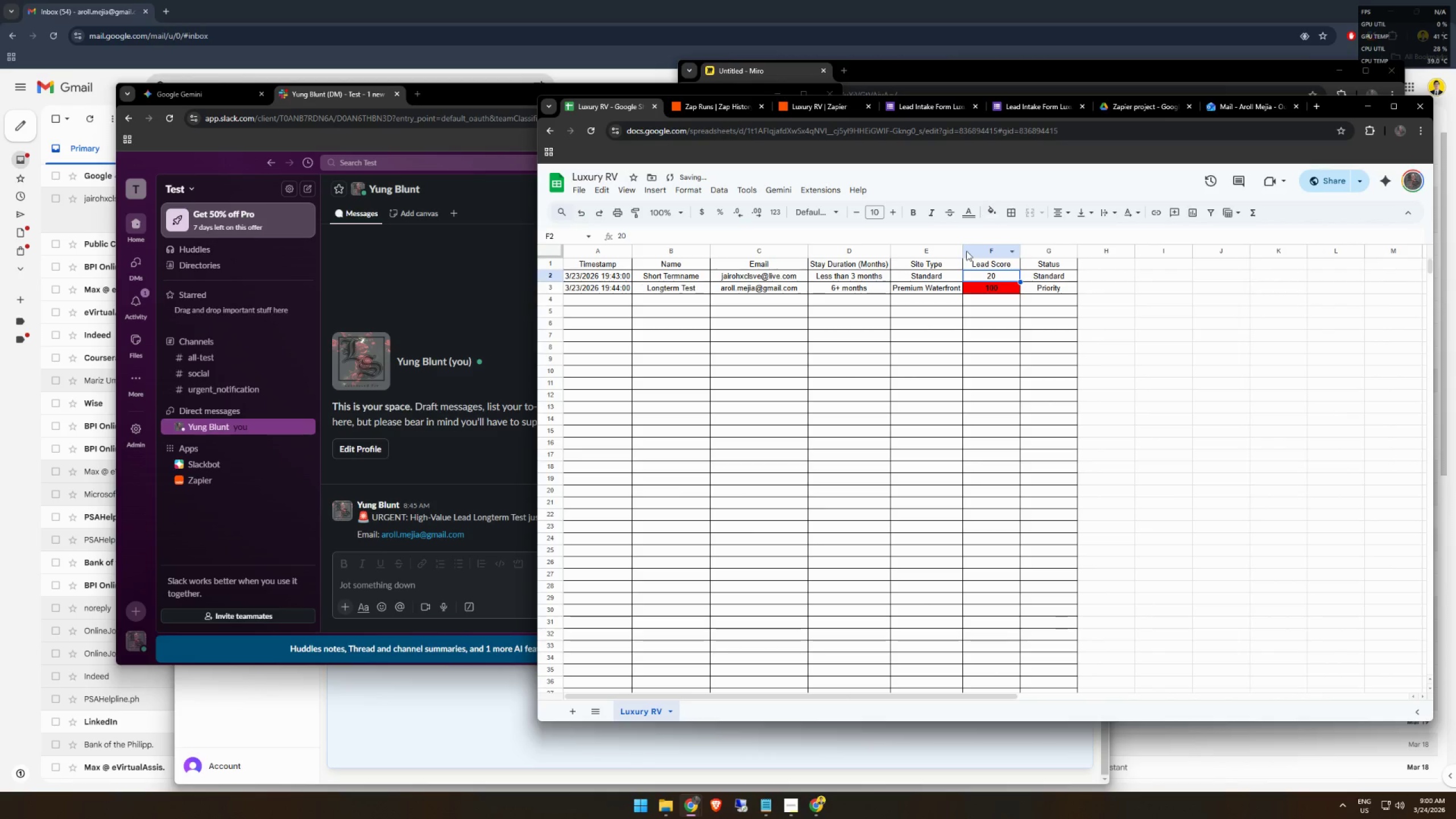 
left_click_drag(start_coordinate=[964, 253], to_coordinate=[978, 255])
 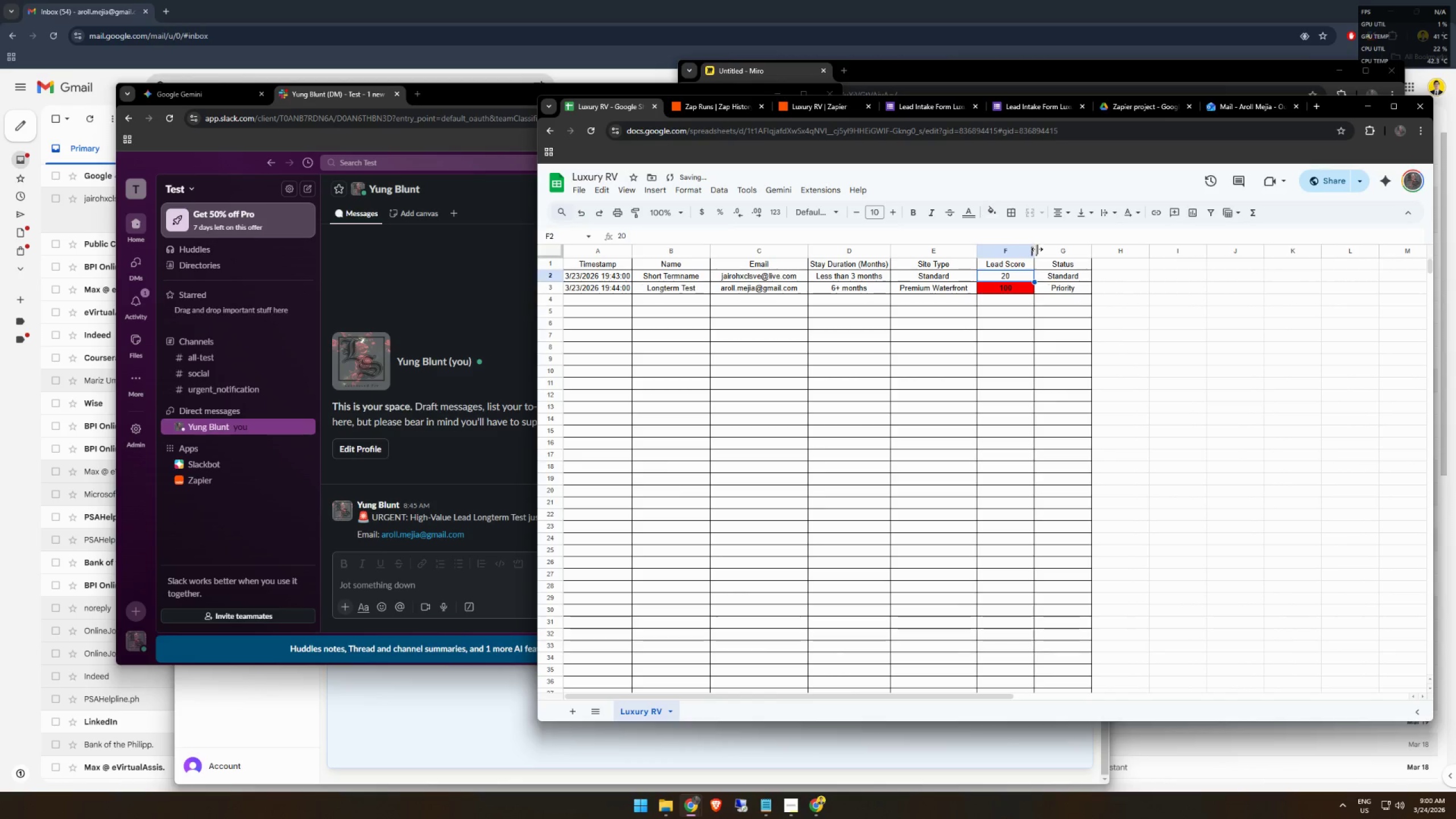 
left_click_drag(start_coordinate=[1037, 249], to_coordinate=[1040, 250])
 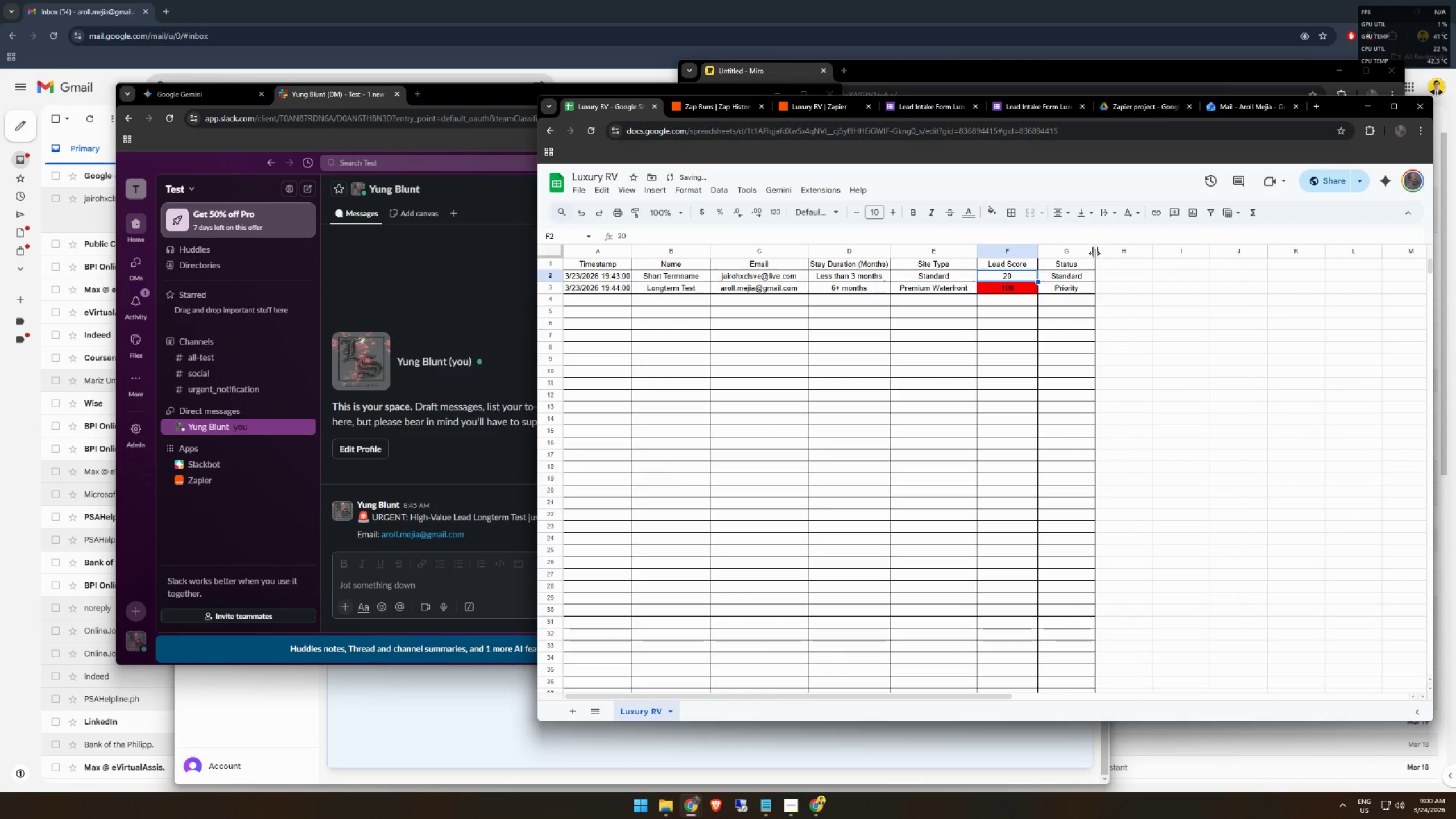 
left_click_drag(start_coordinate=[1094, 253], to_coordinate=[1103, 254])
 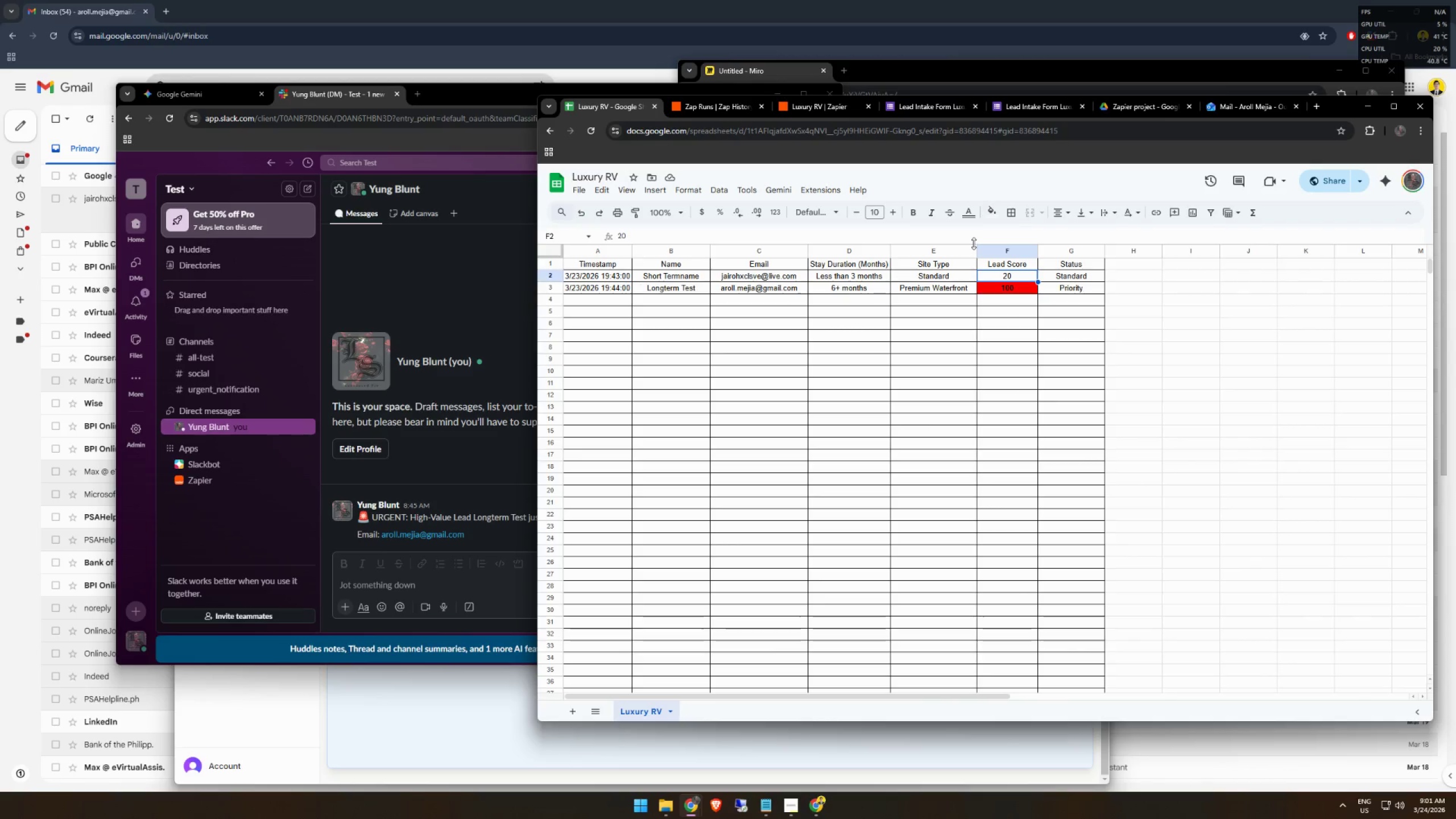 
wait(7.97)
 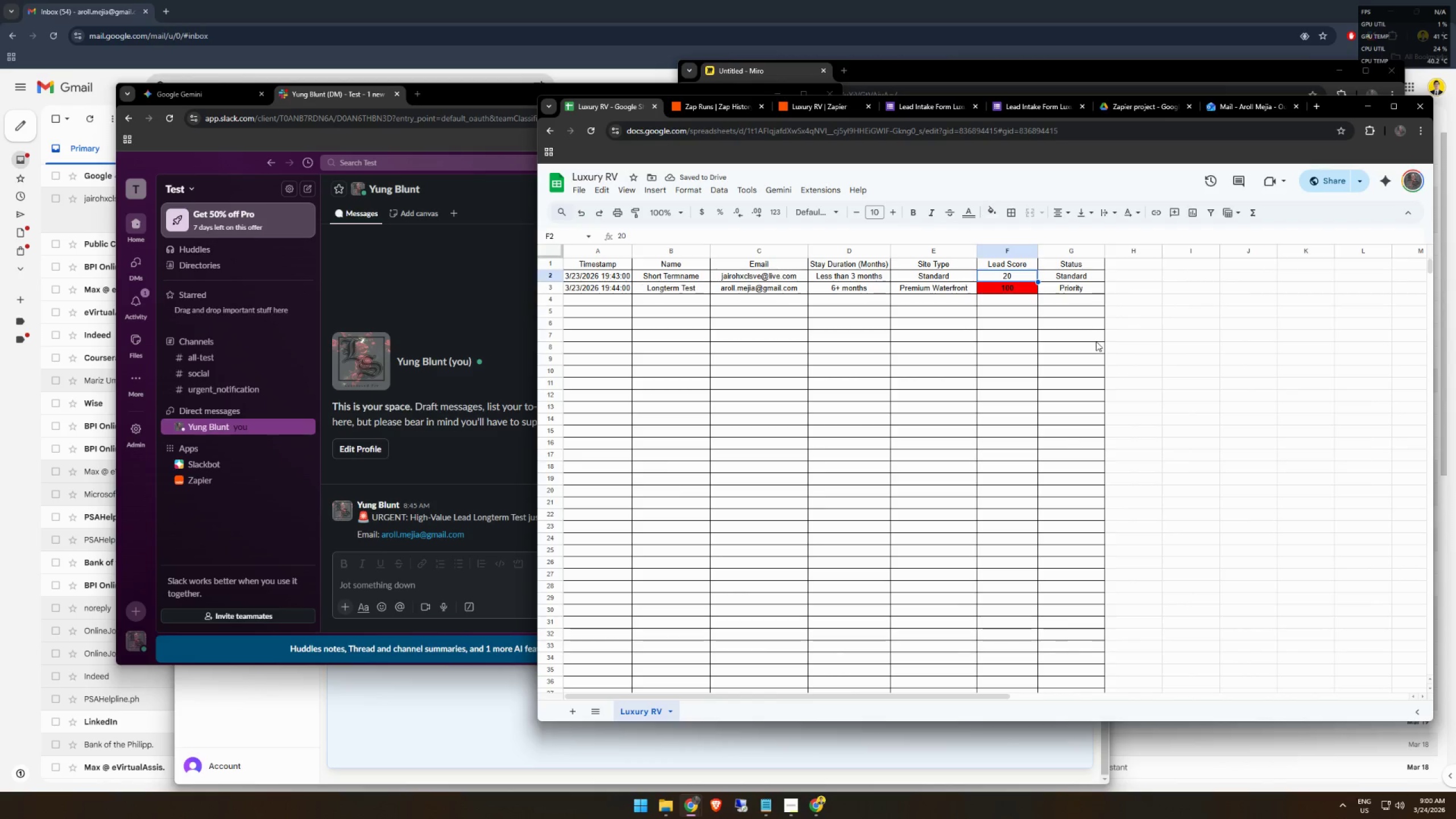 
left_click([864, 264])
 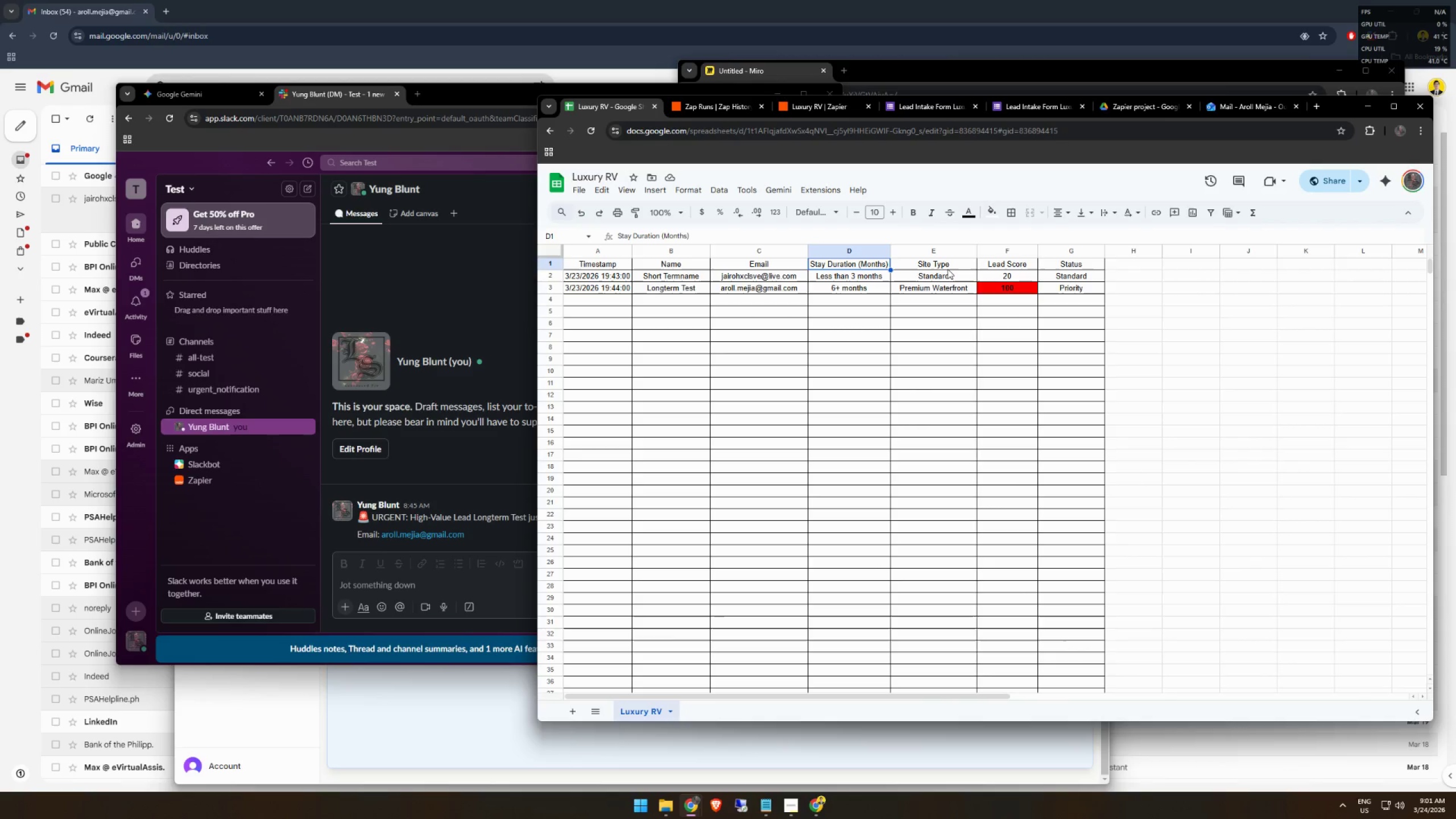 
left_click([948, 265])
 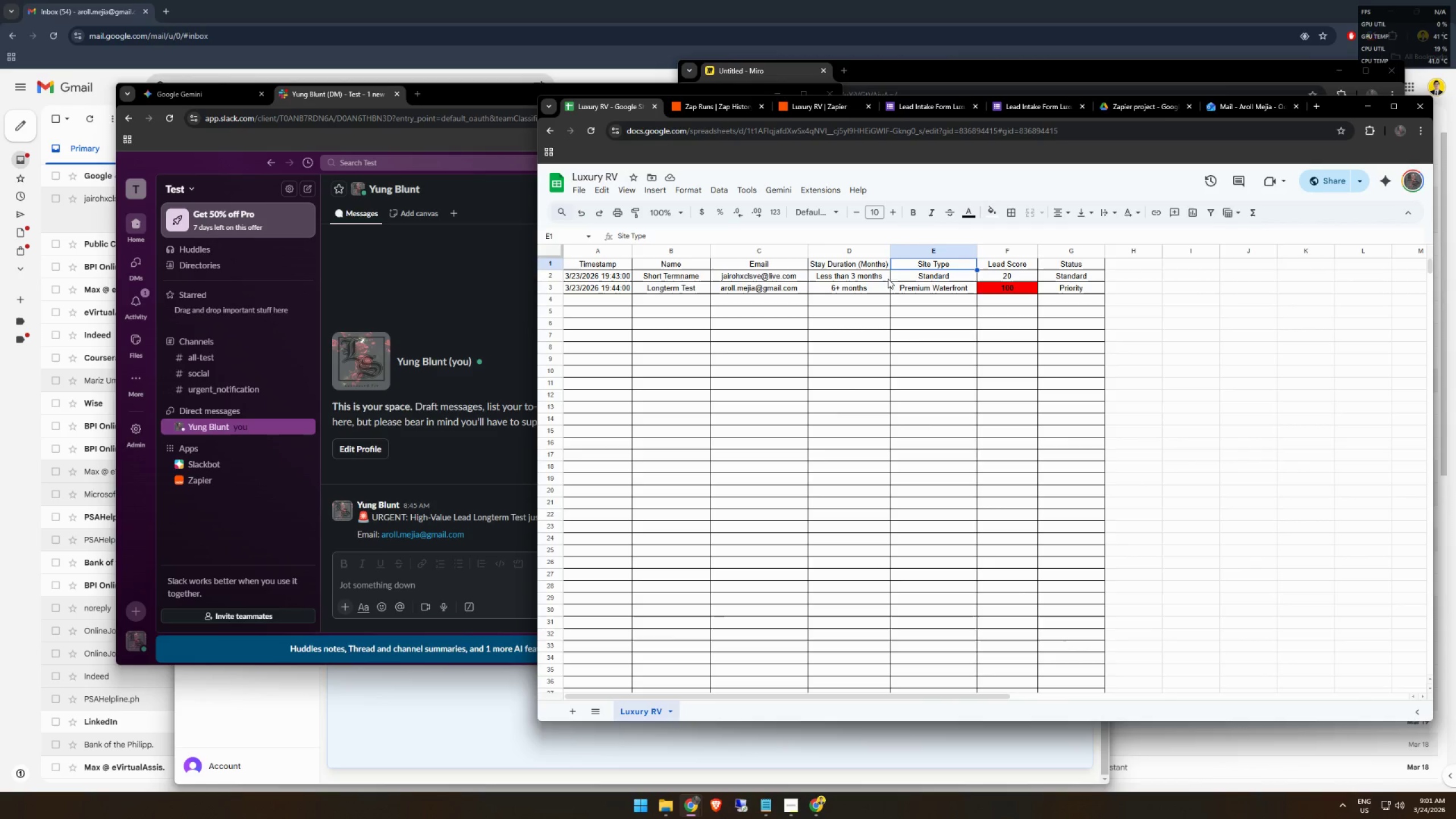 
left_click([870, 278])
 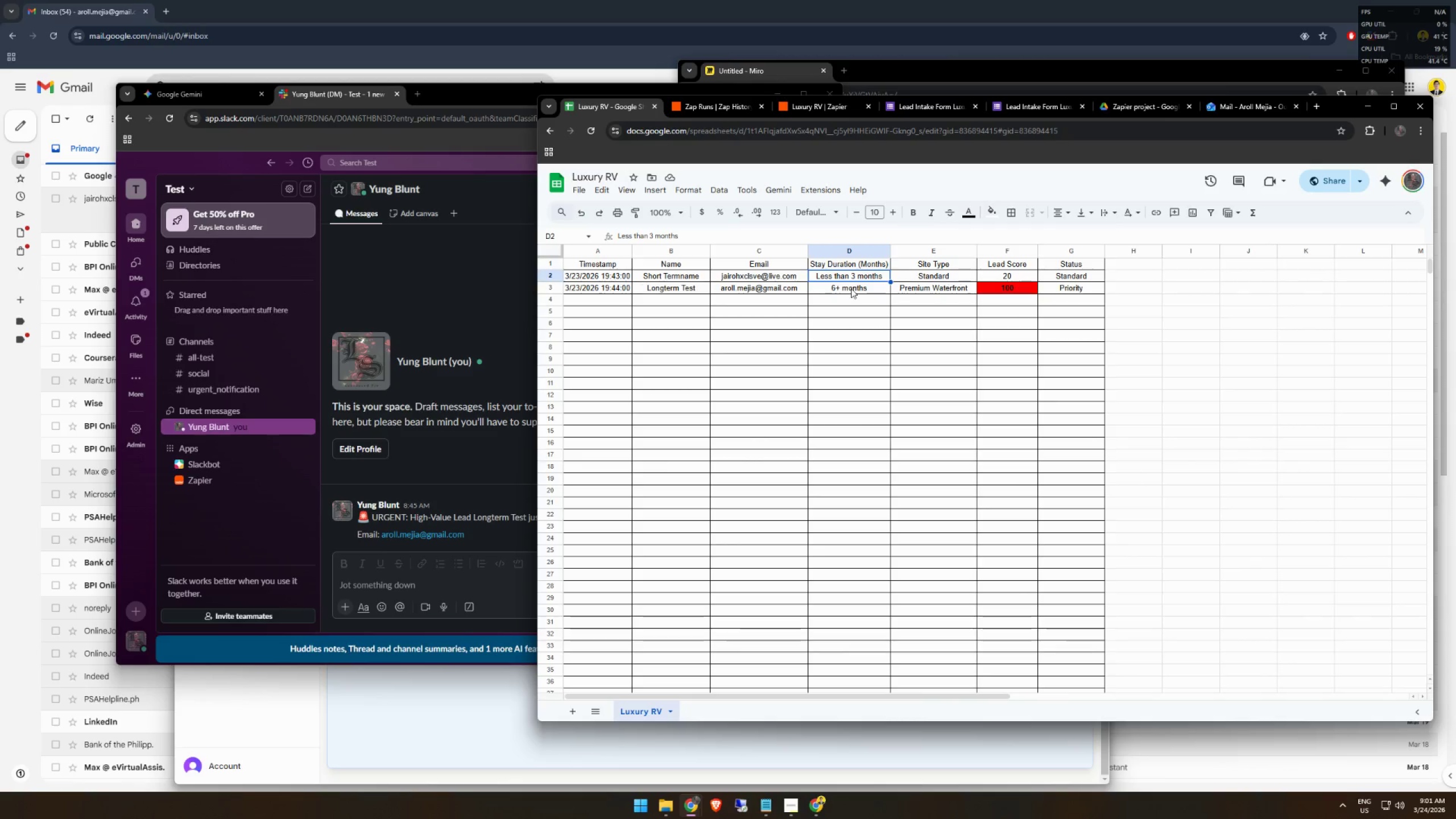 
double_click([851, 288])
 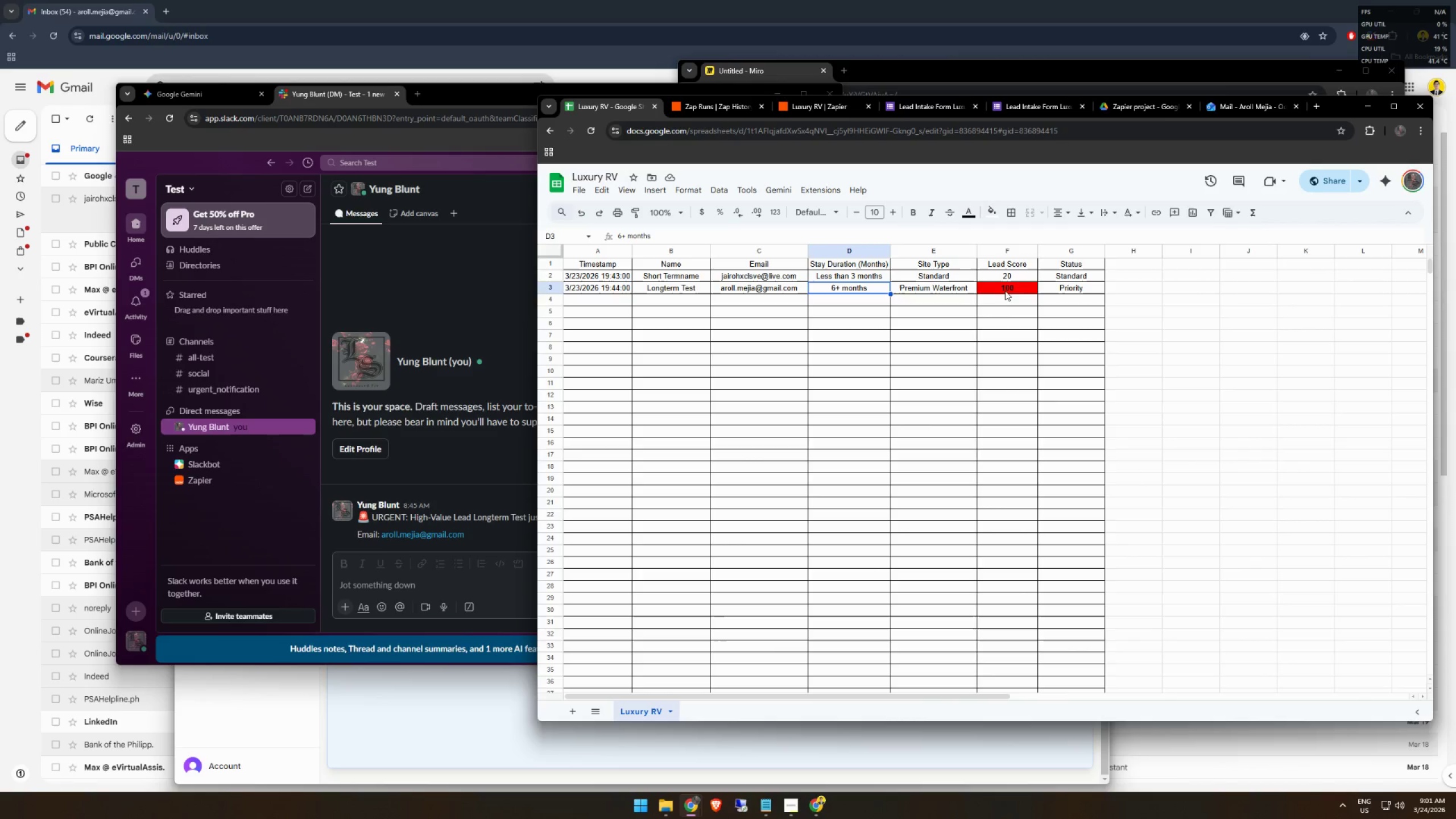 
left_click([1006, 291])
 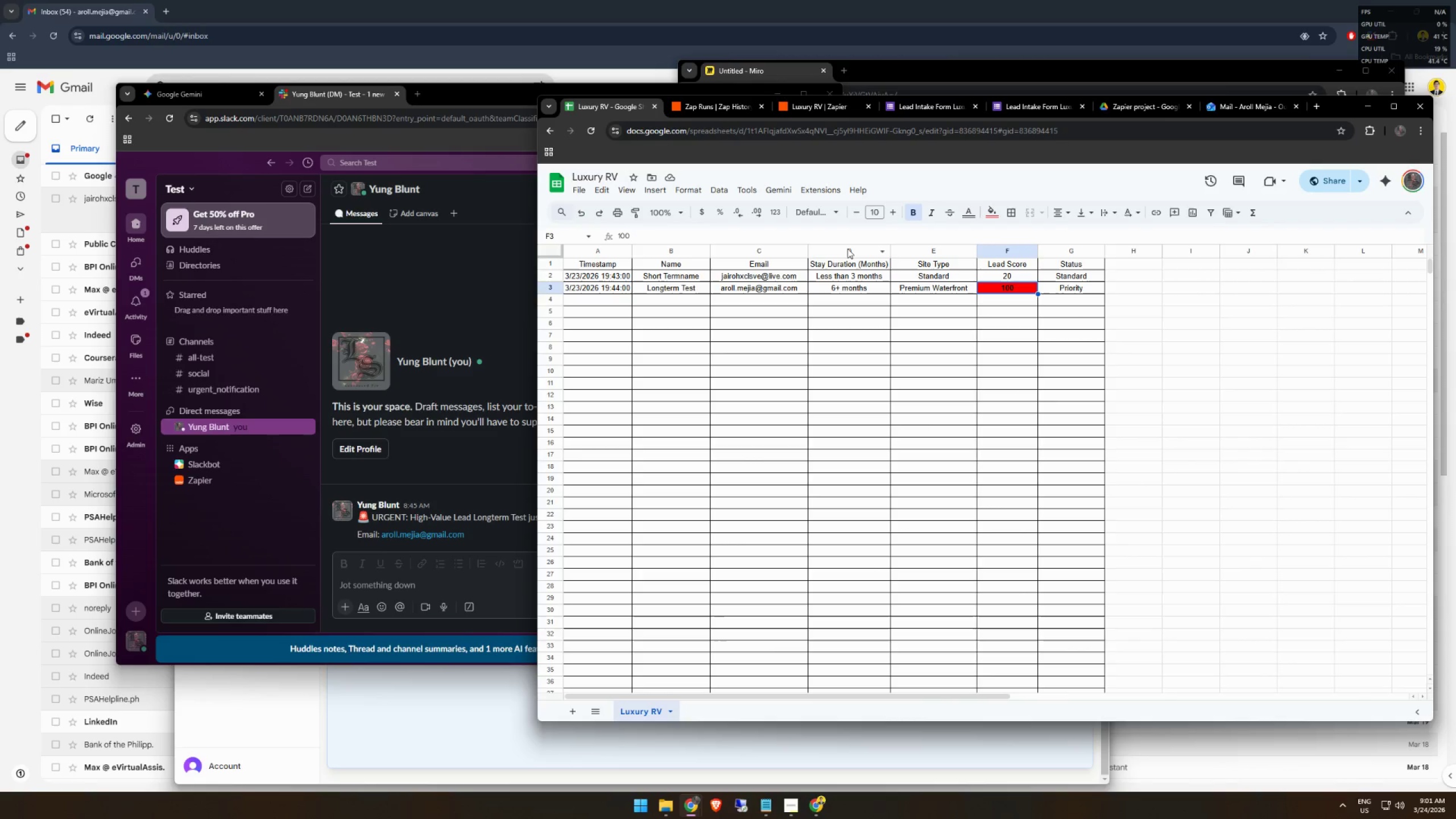 
left_click([847, 249])
 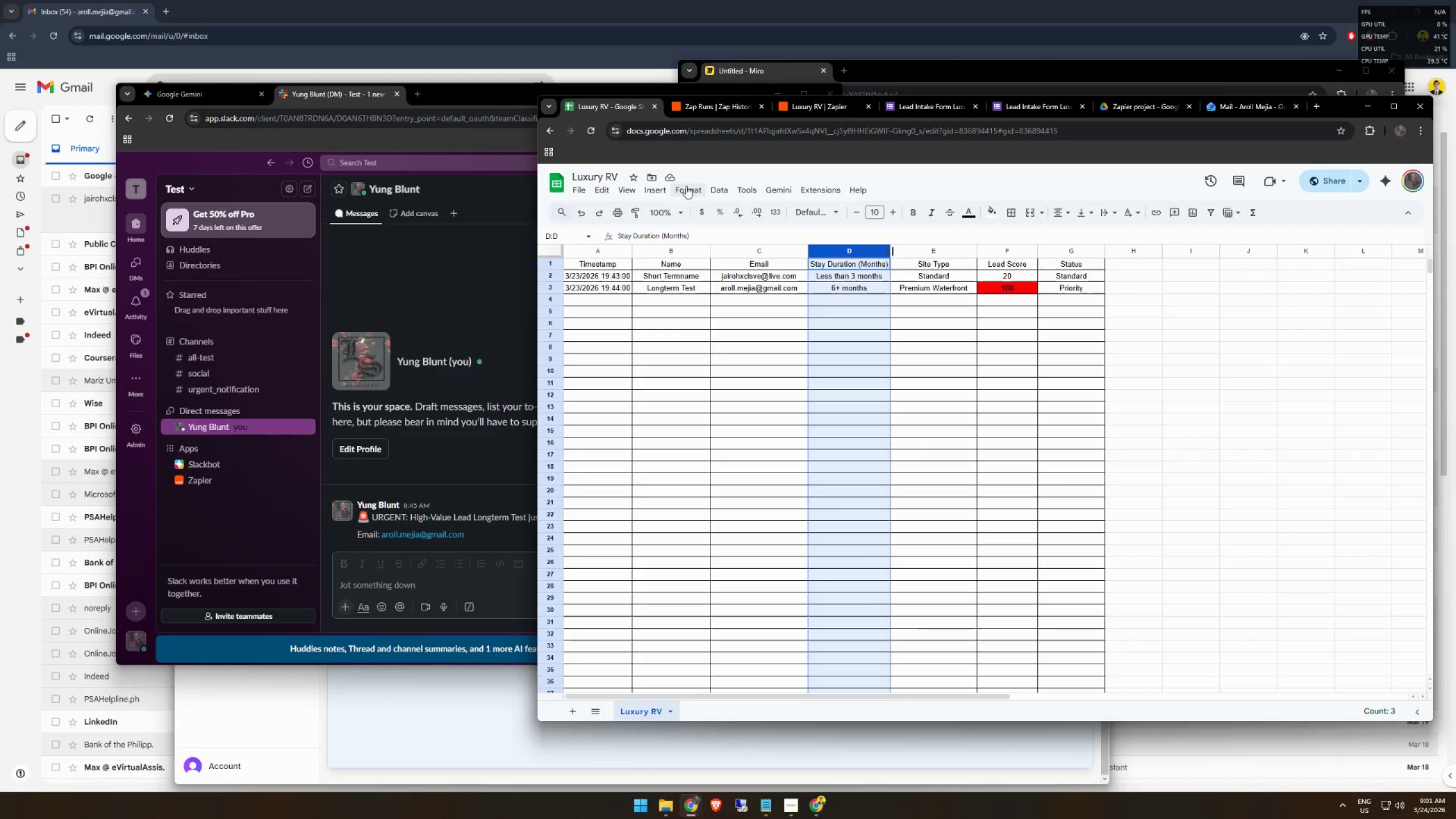 
left_click([685, 189])
 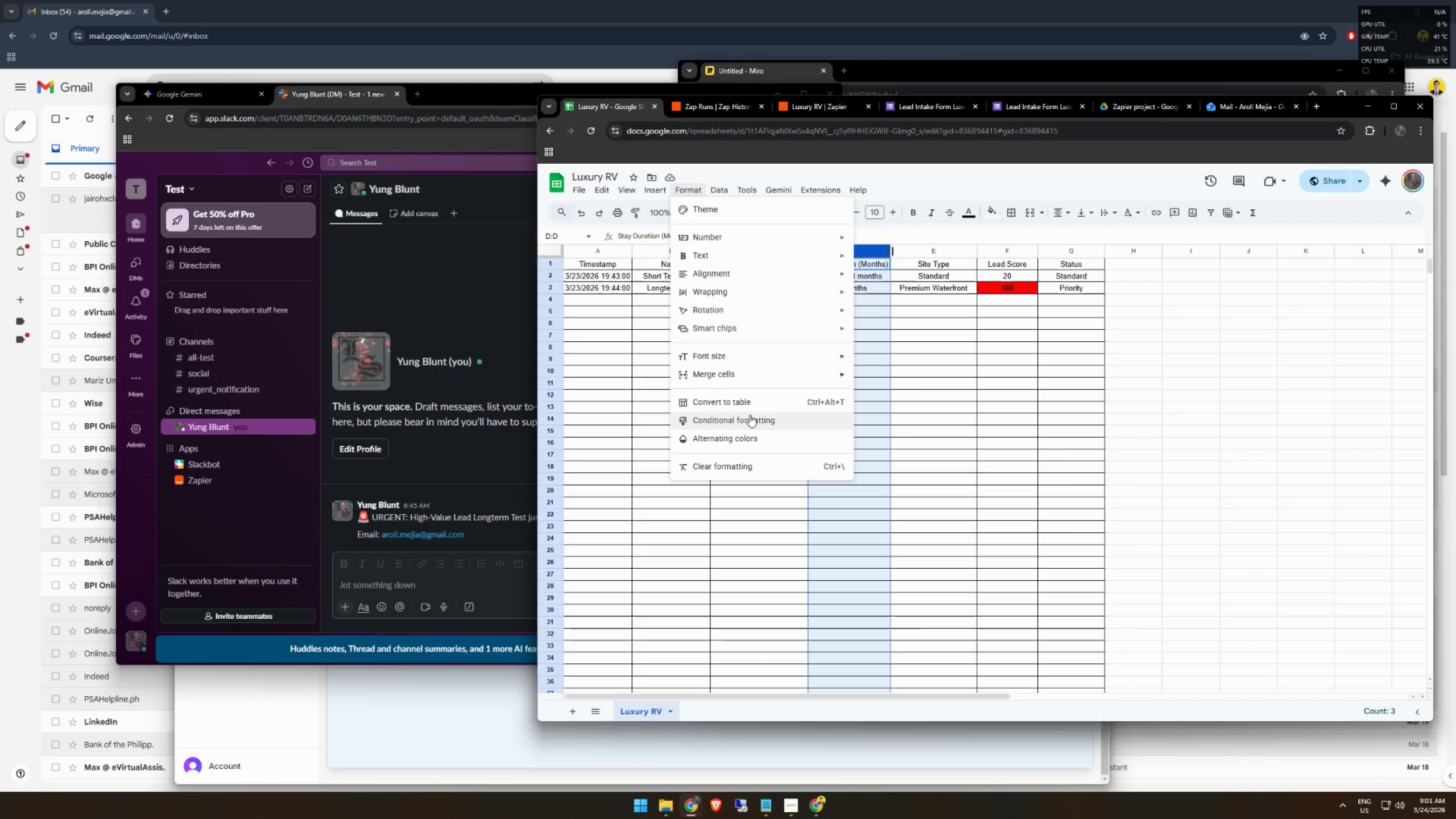 
left_click([749, 419])
 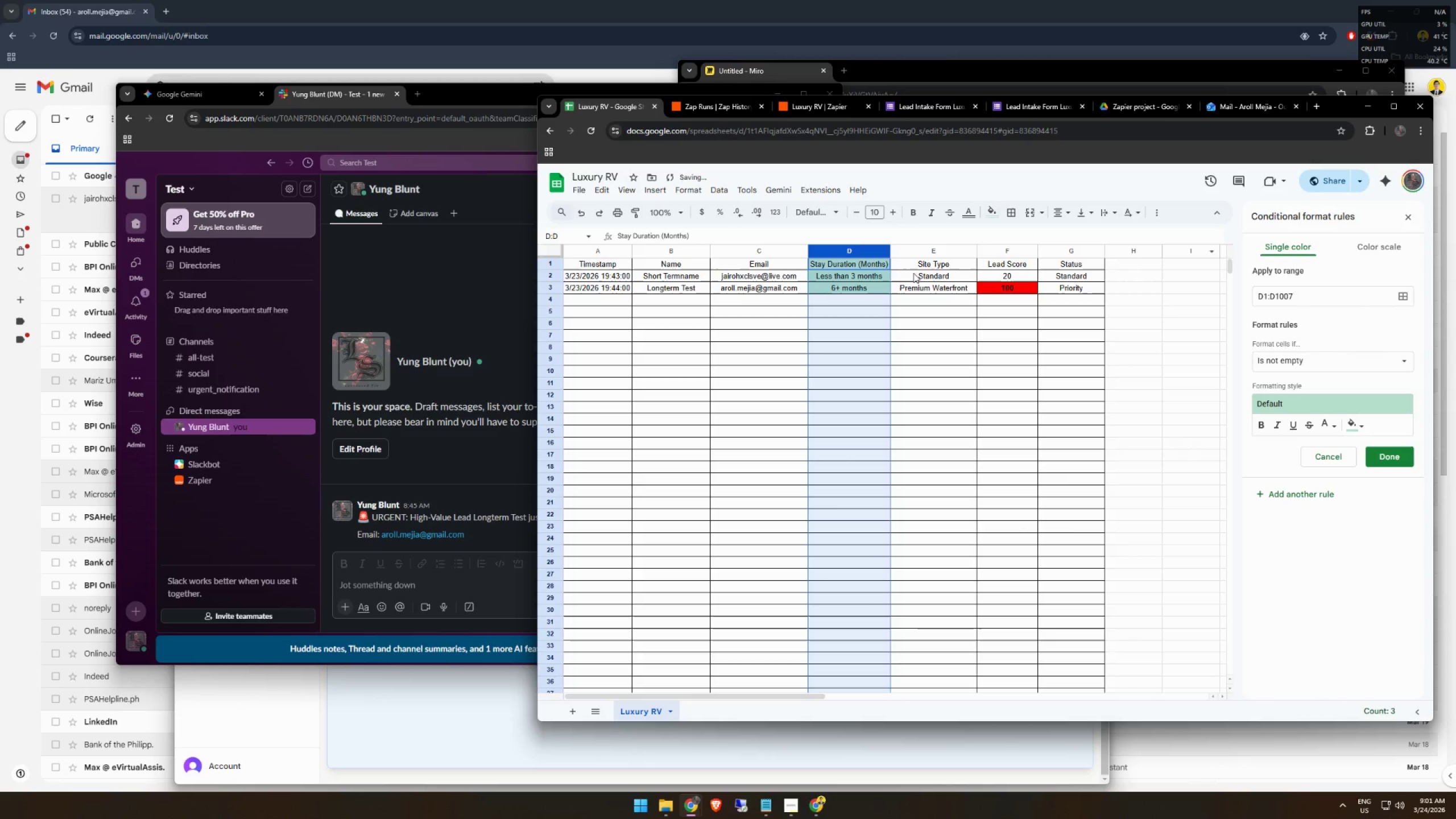 
left_click([921, 267])
 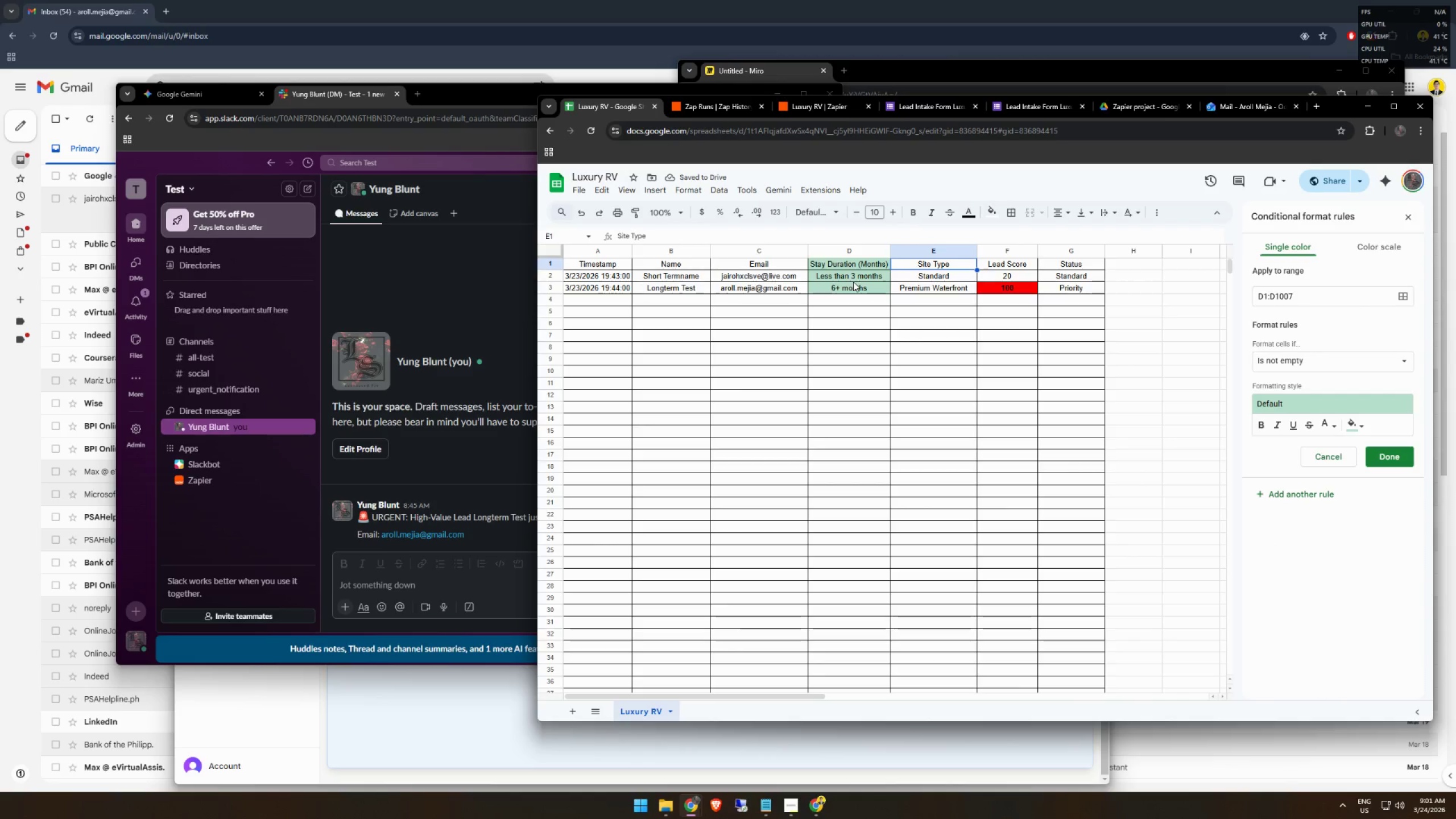 
left_click([856, 277])
 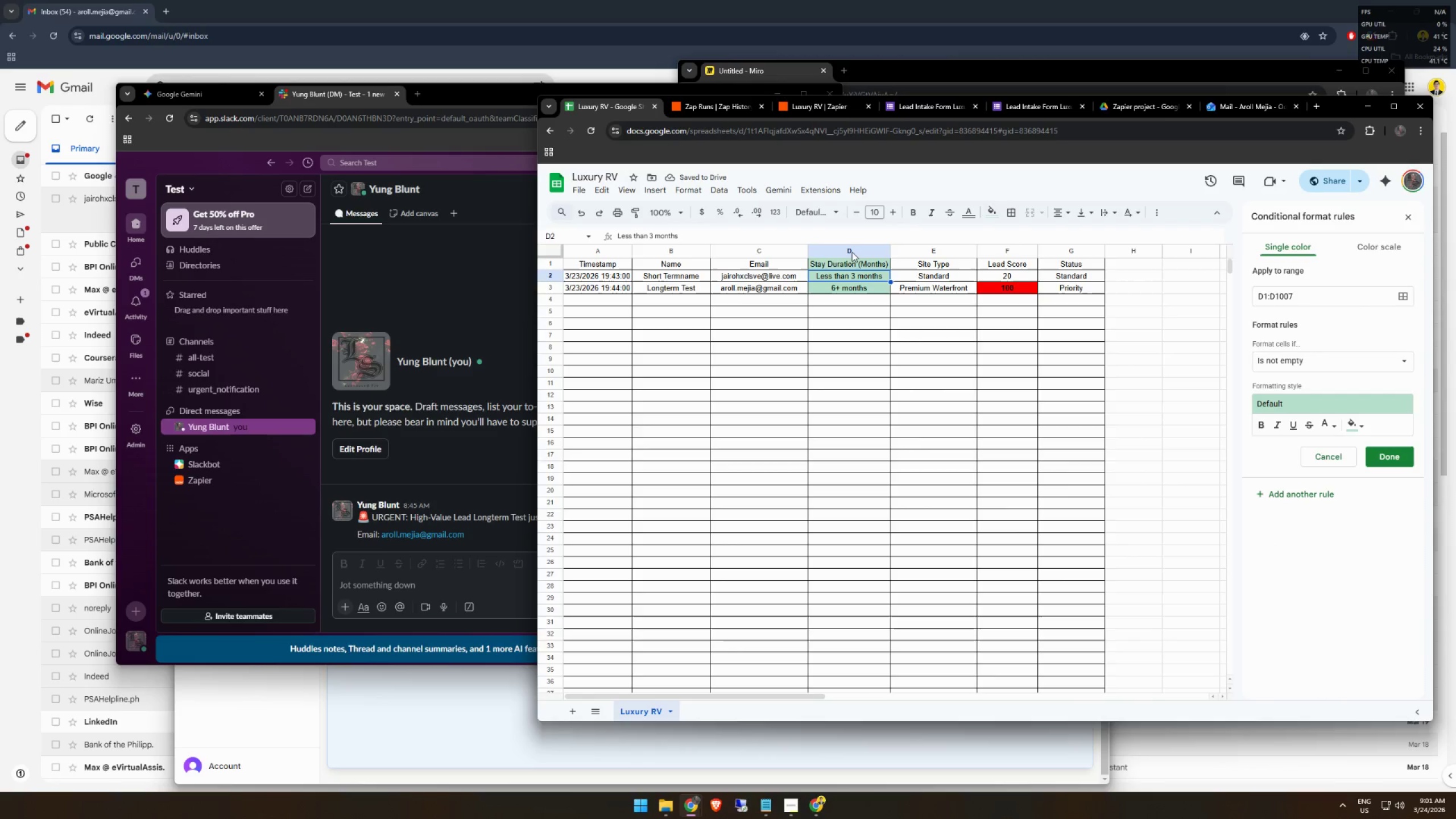 
left_click([852, 252])
 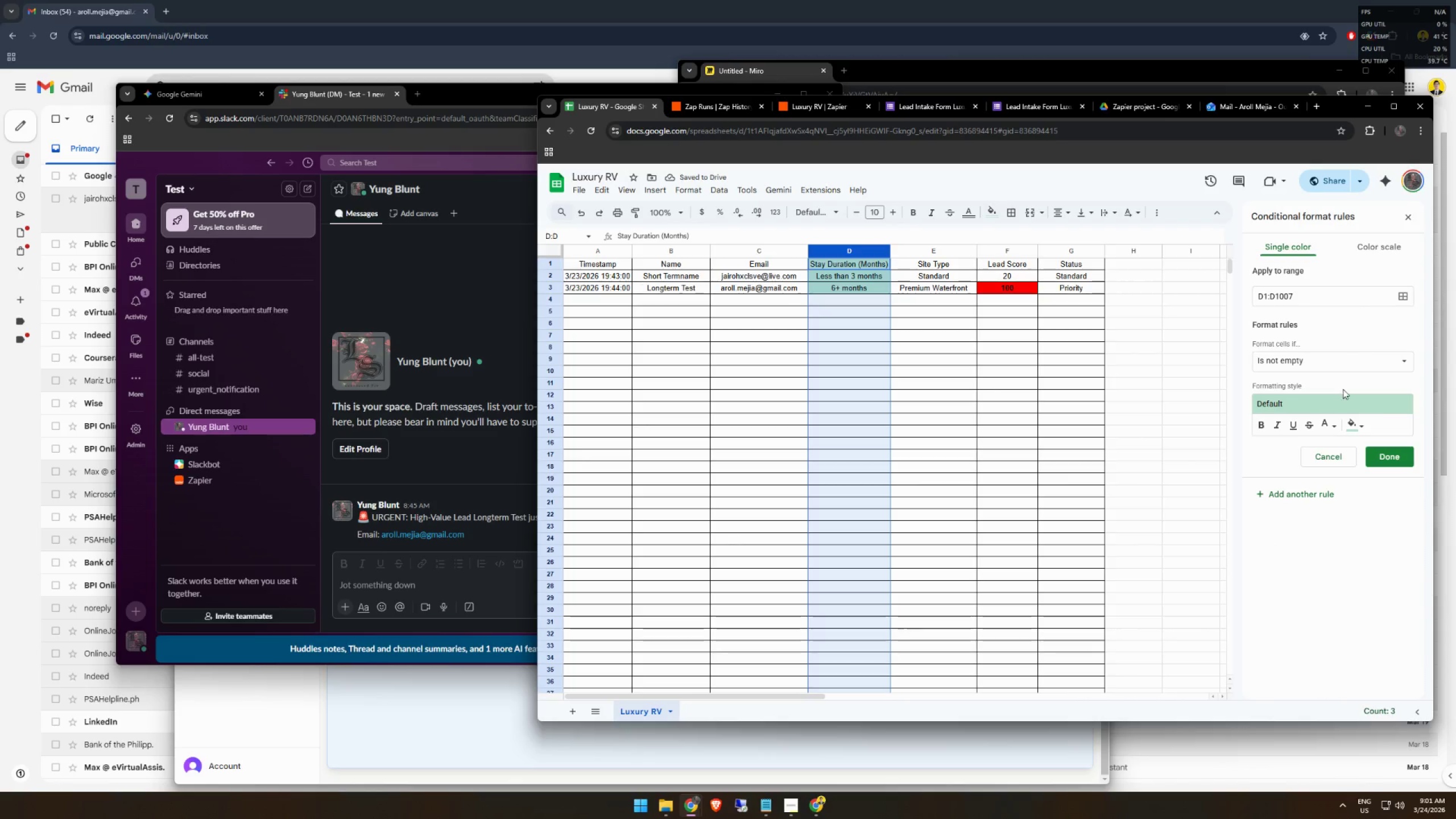 
mouse_move([1353, 417])
 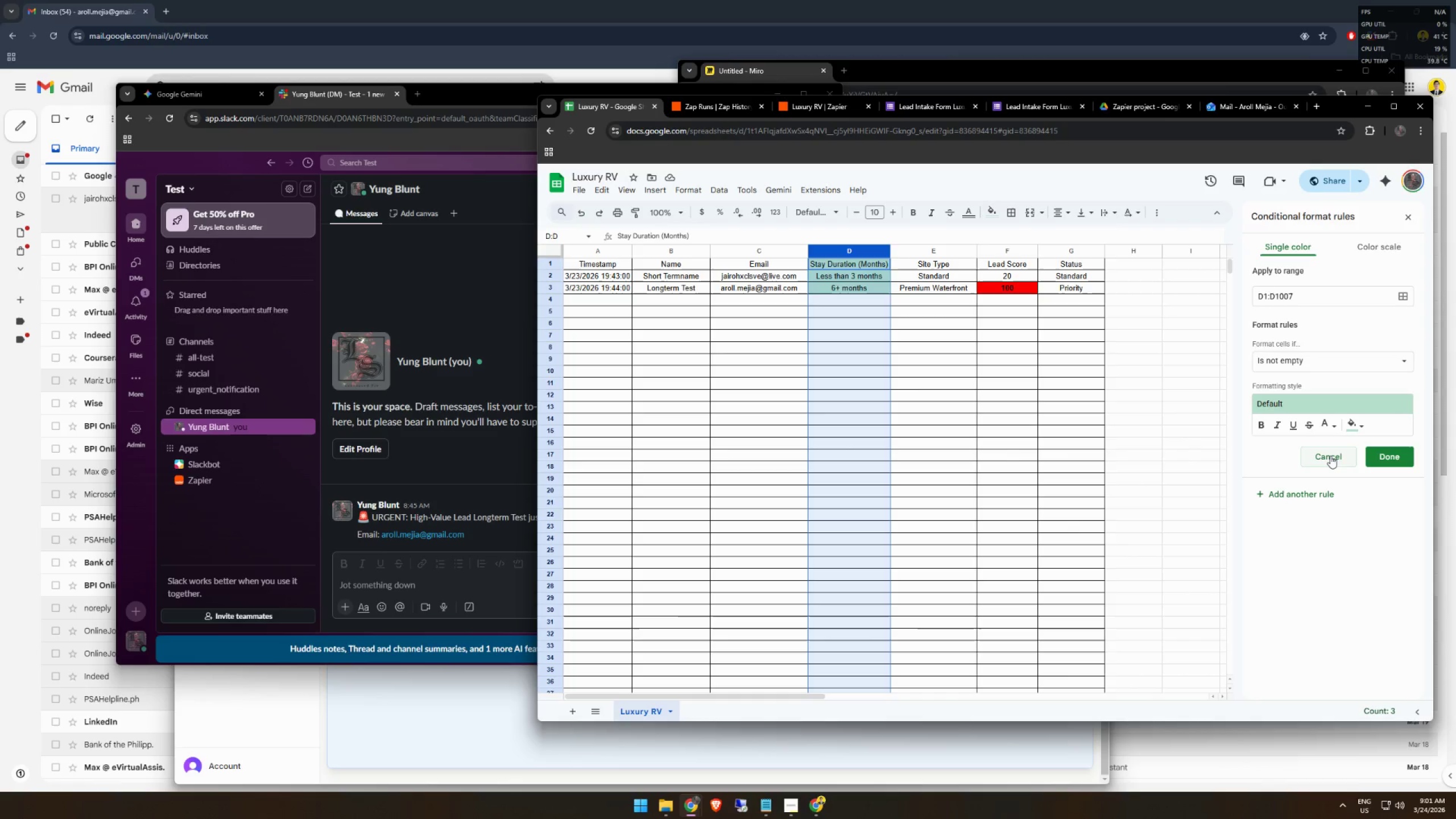 
left_click([1330, 456])
 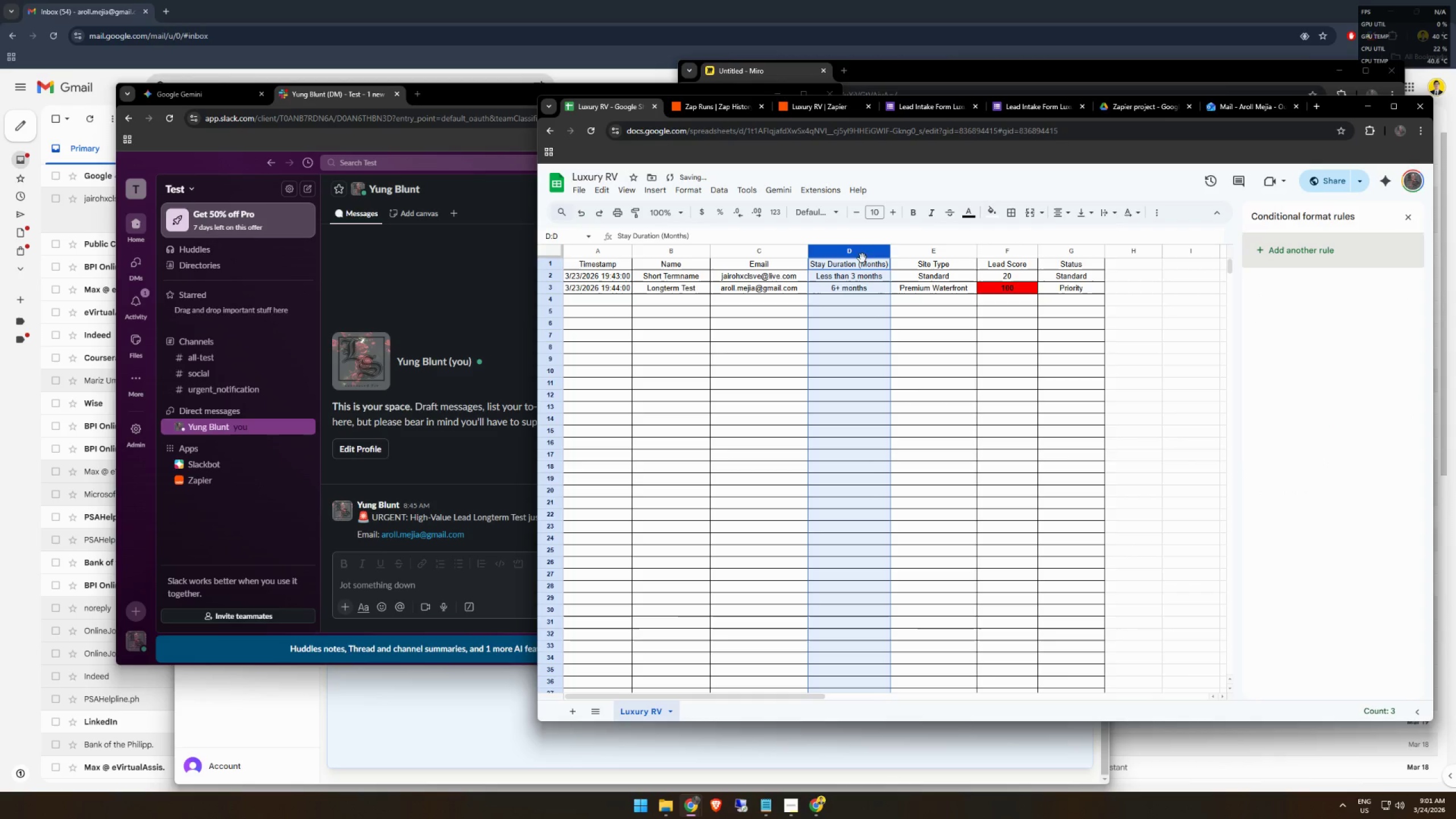 
double_click([860, 263])
 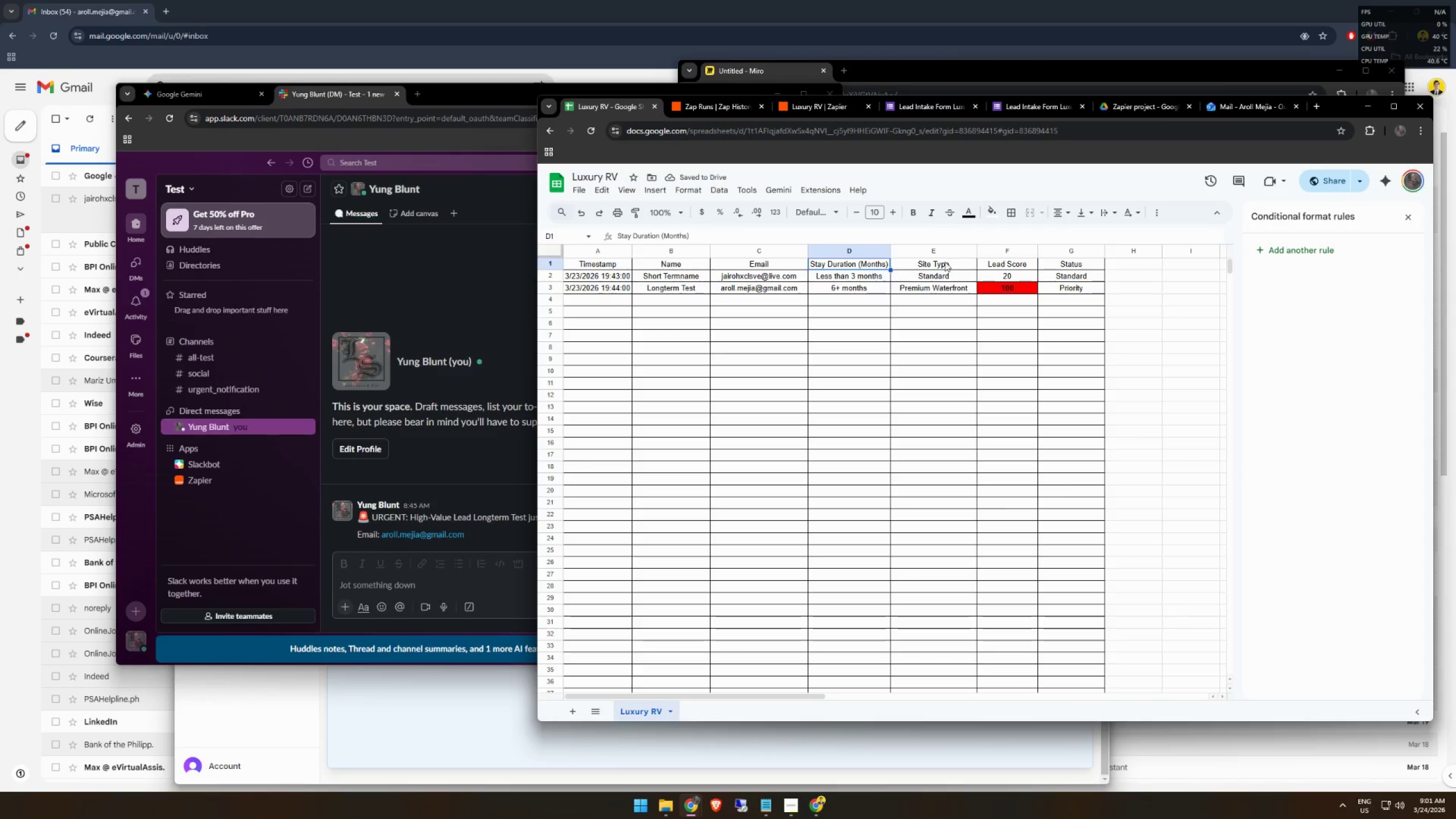 
left_click([945, 262])
 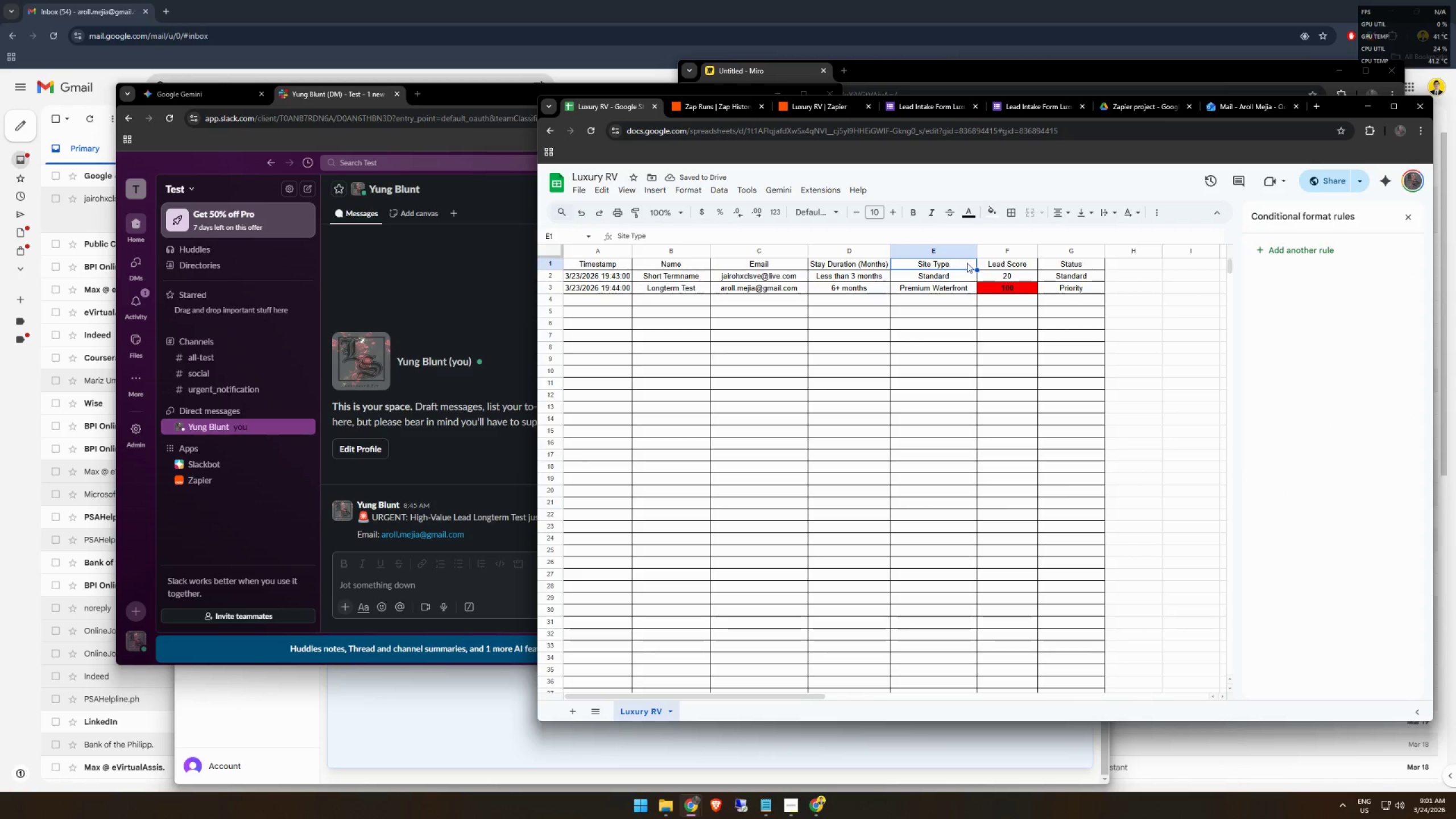 
left_click([1006, 263])
 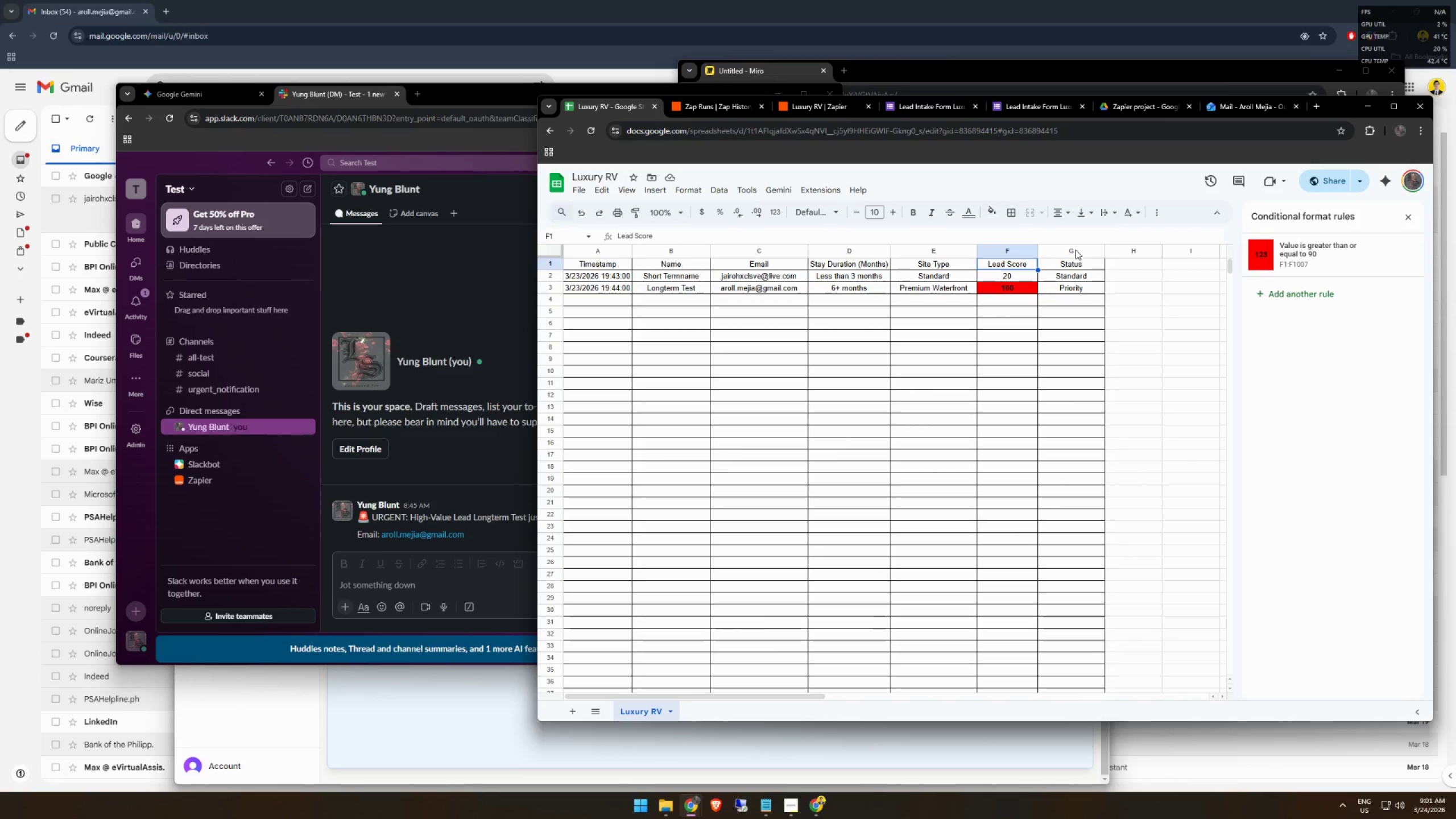 
wait(12.08)
 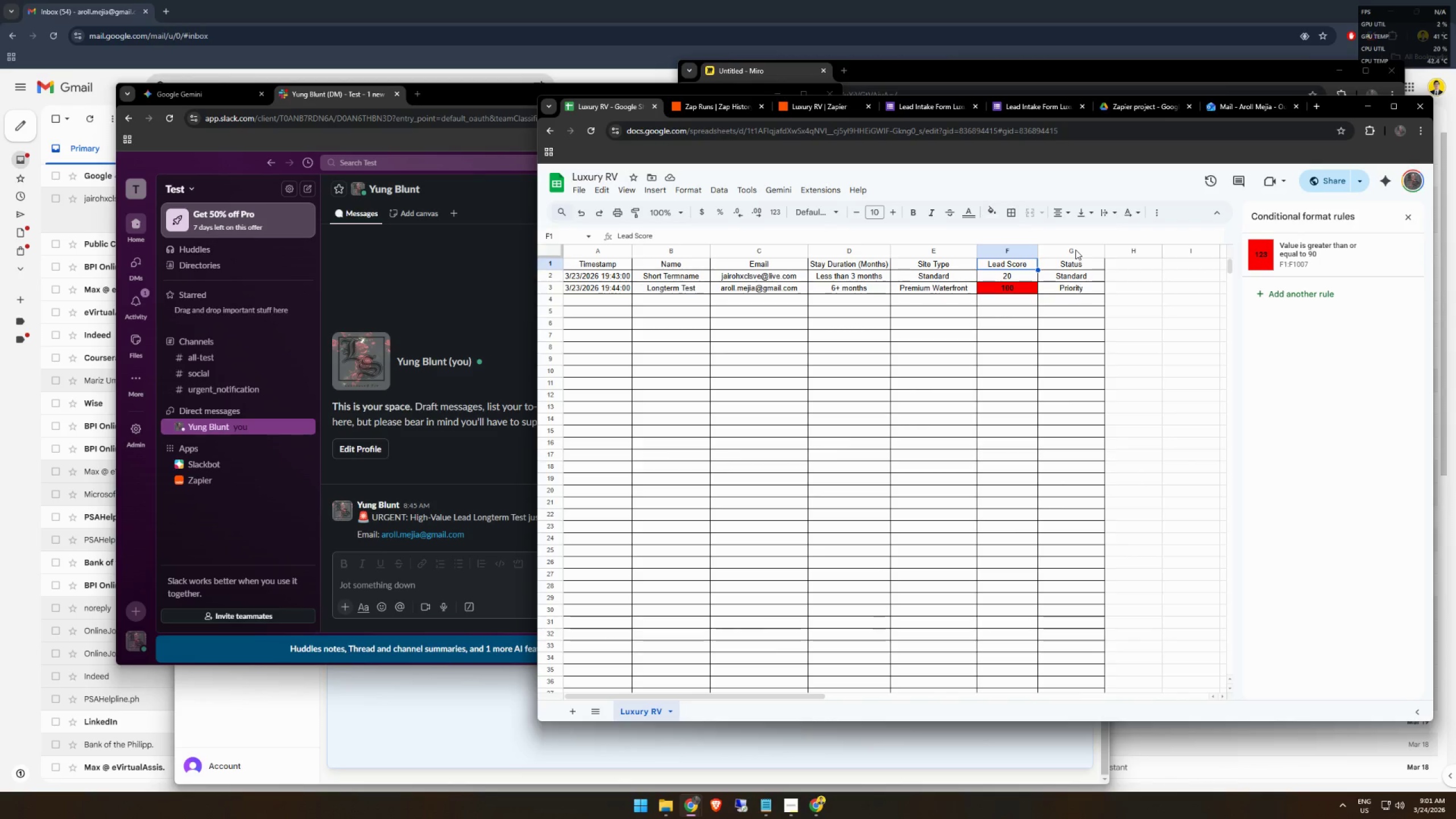 
left_click([173, 94])
 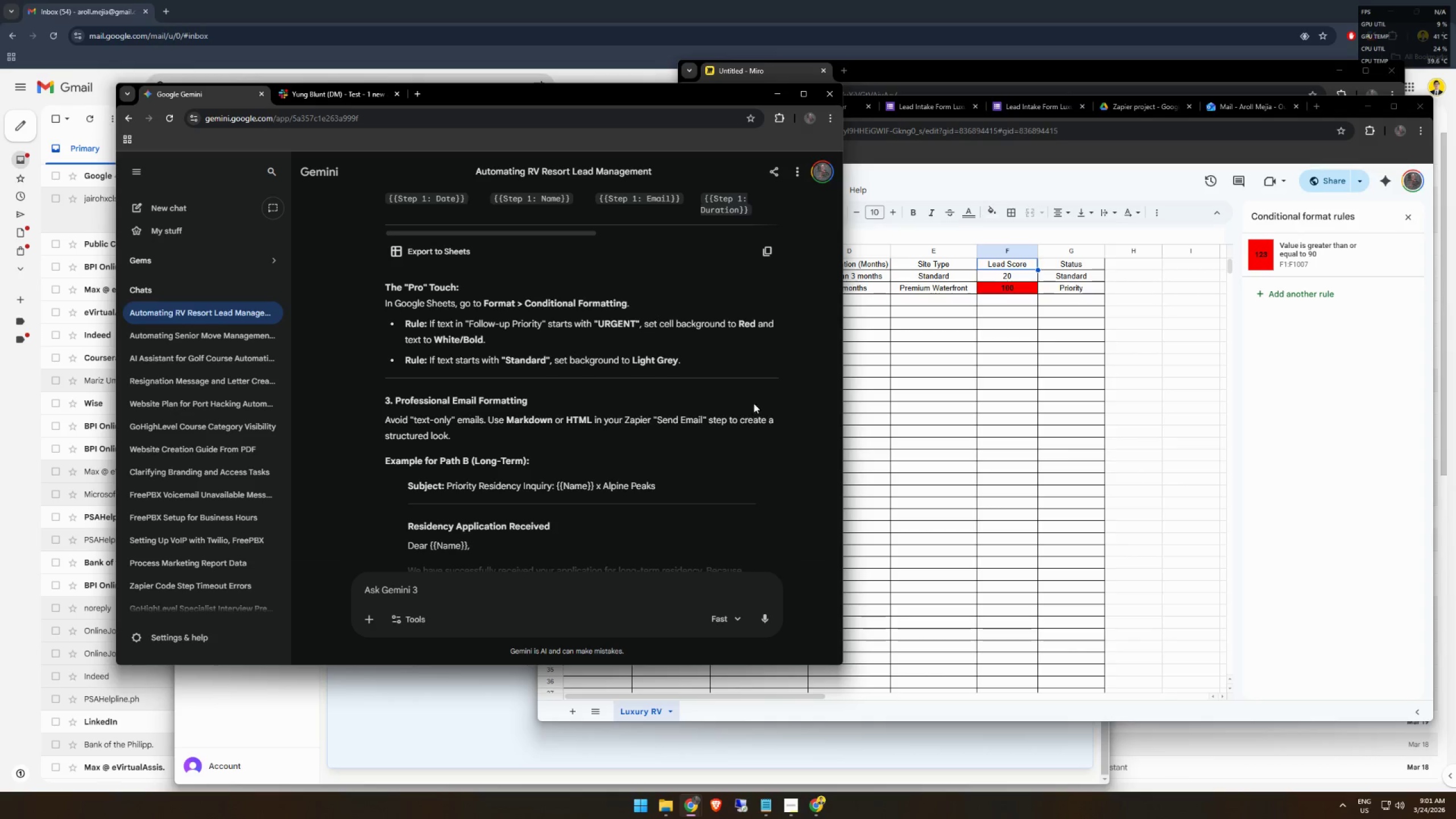 
scroll: coordinate [713, 396], scroll_direction: up, amount: 2.0
 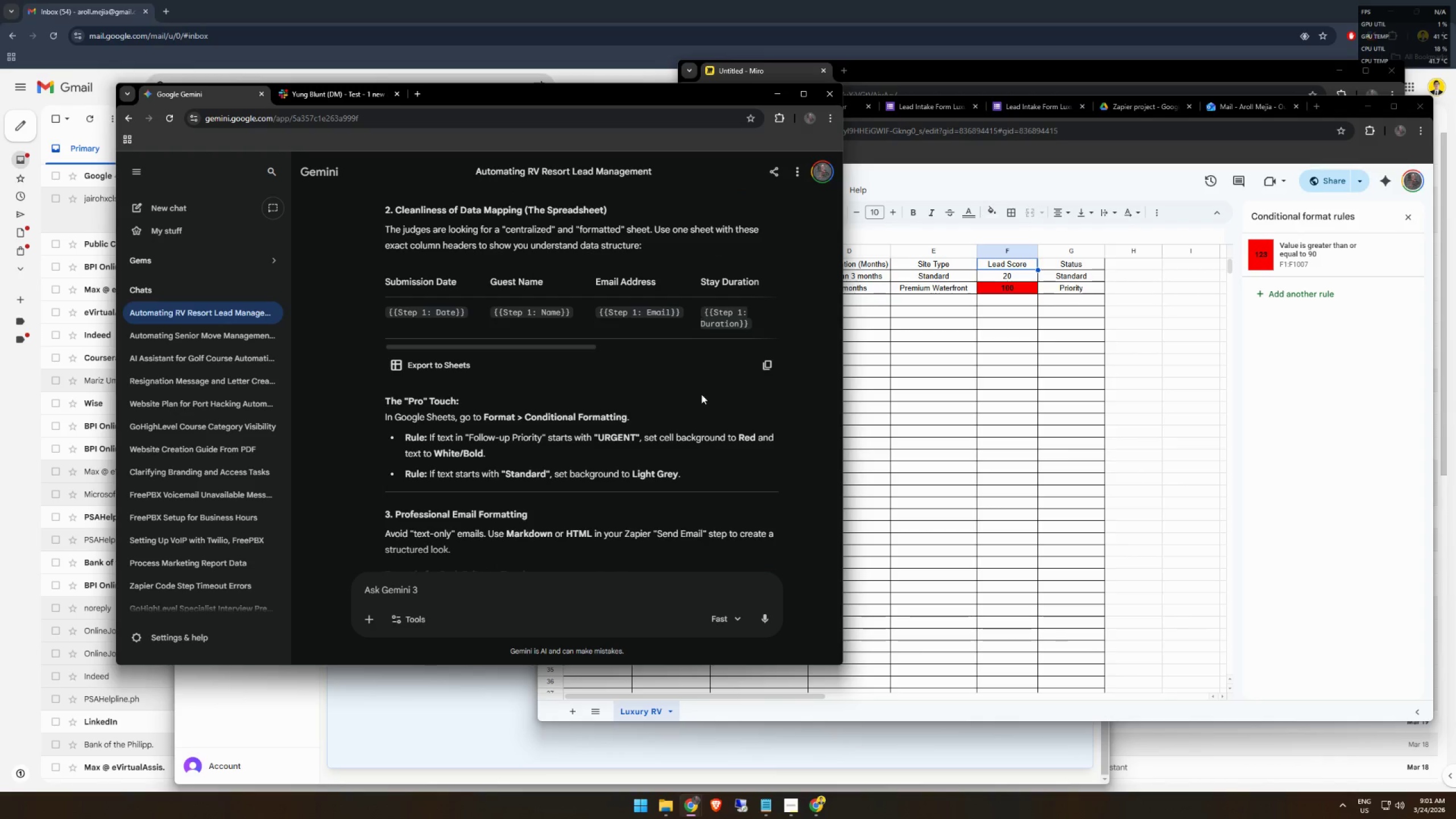 
scroll: coordinate [610, 391], scroll_direction: down, amount: 11.0
 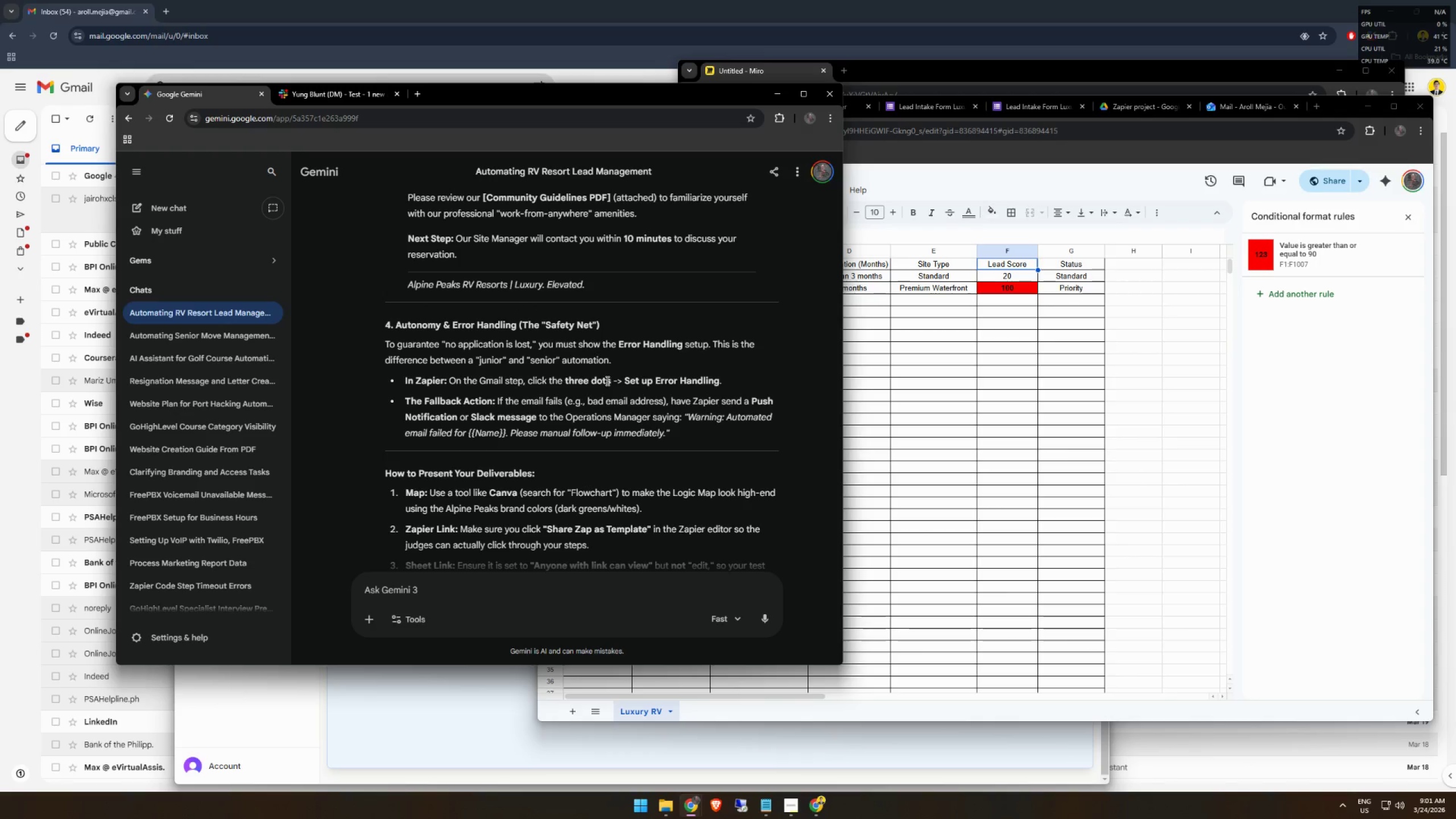 
scroll: coordinate [411, 379], scroll_direction: up, amount: 10.0
 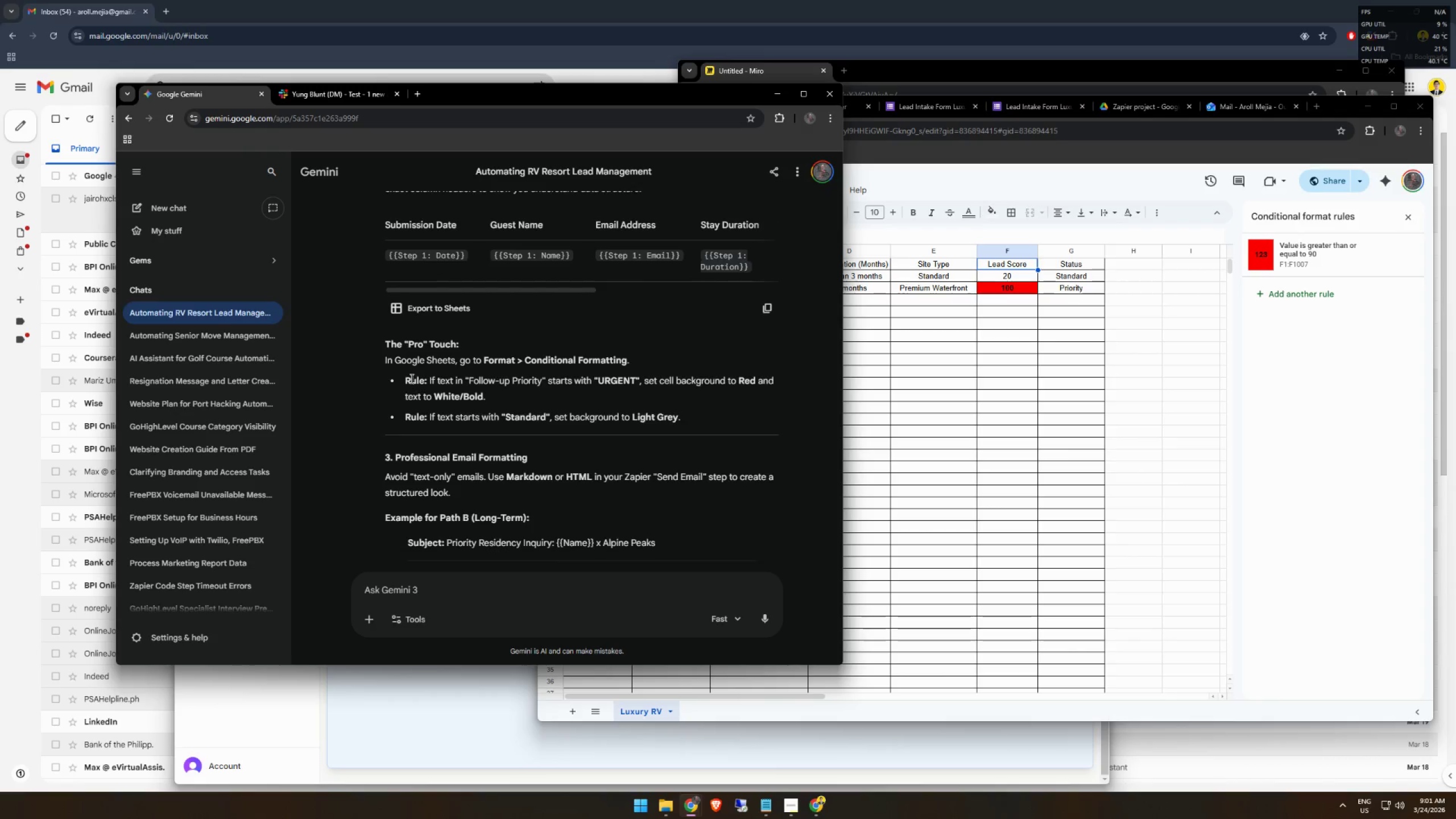 
scroll: coordinate [396, 375], scroll_direction: down, amount: 9.0
 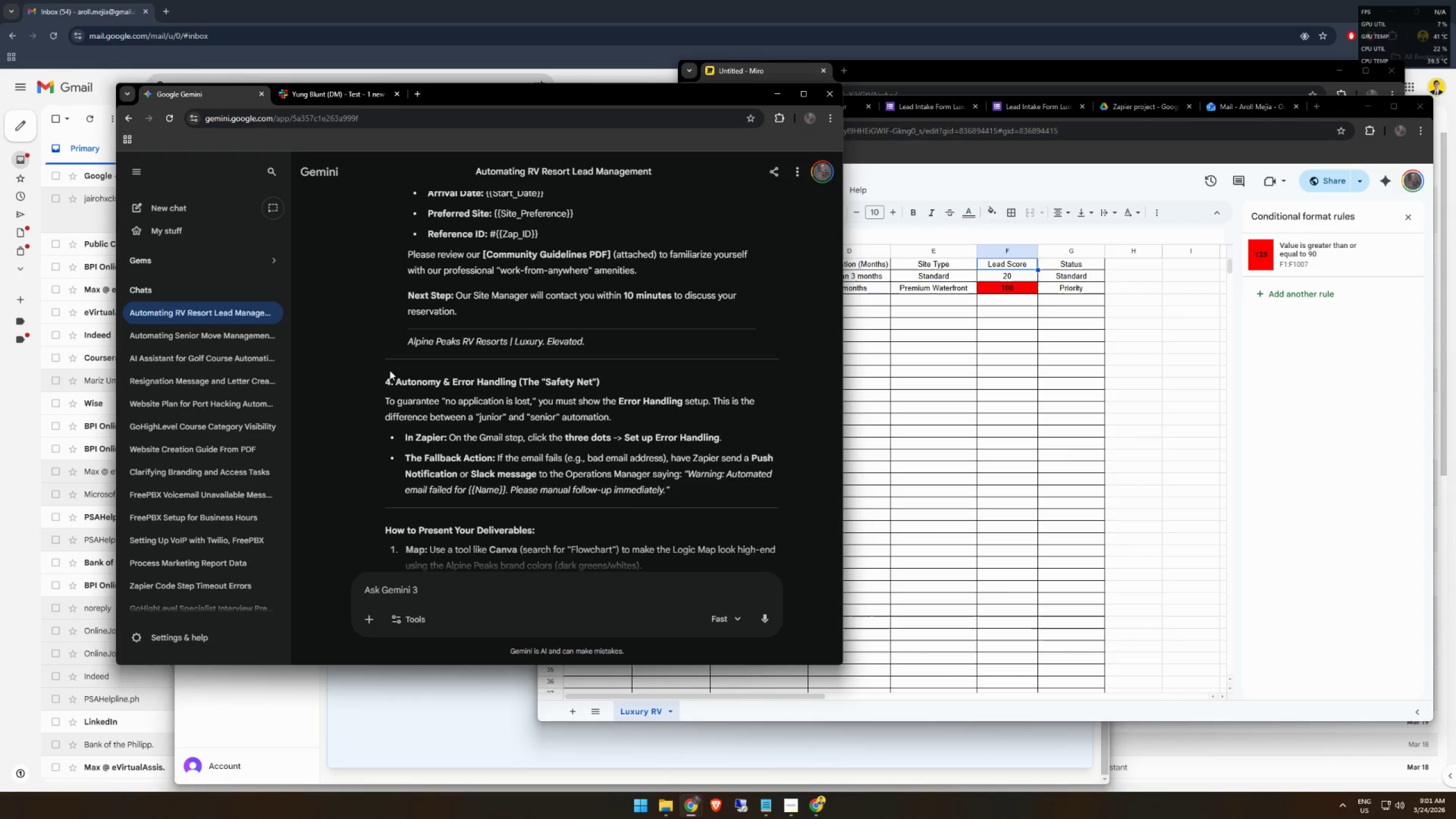 
scroll: coordinate [386, 369], scroll_direction: up, amount: 3.0
 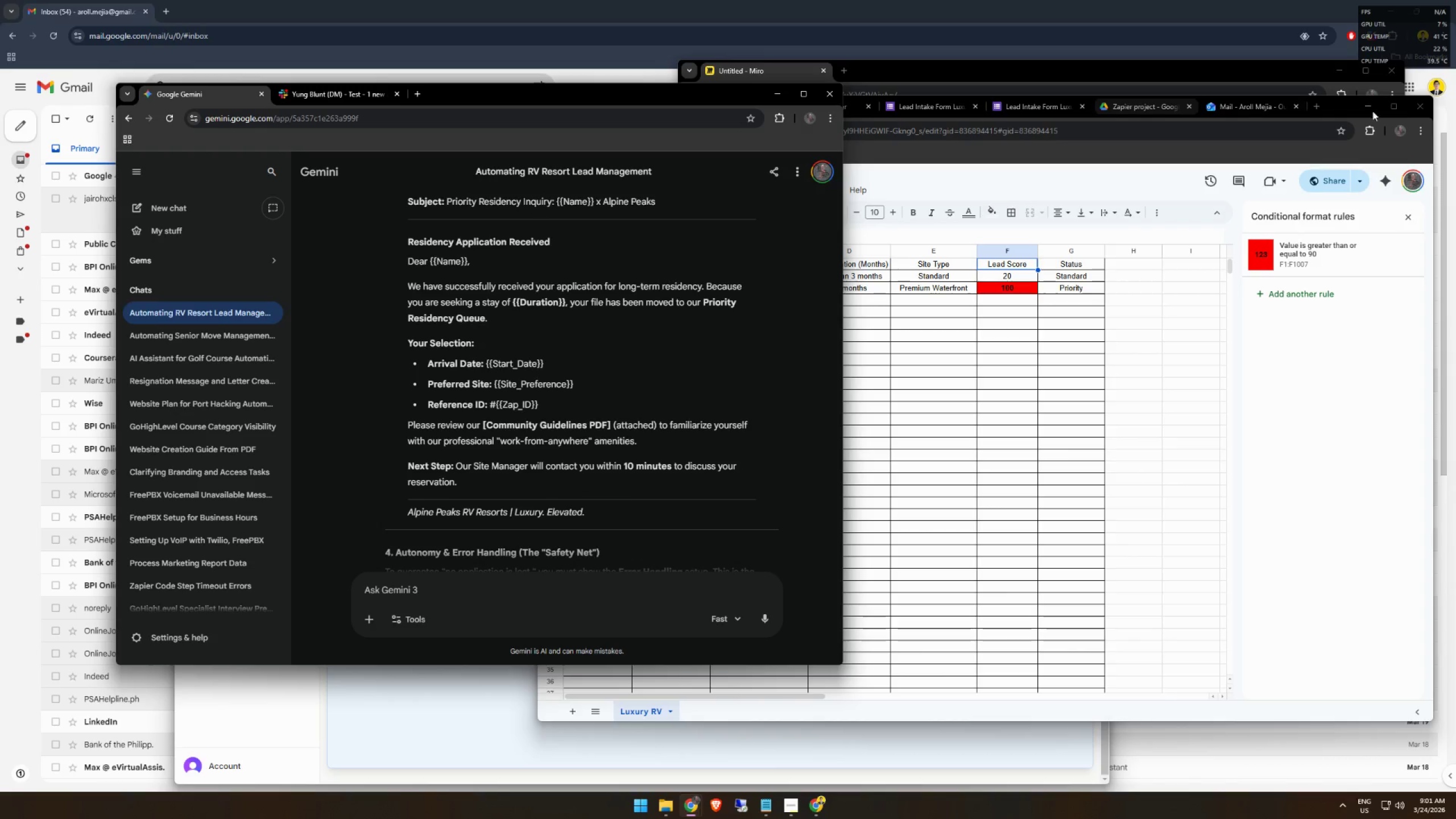 
left_click_drag(start_coordinate=[1339, 107], to_coordinate=[1030, 166])
 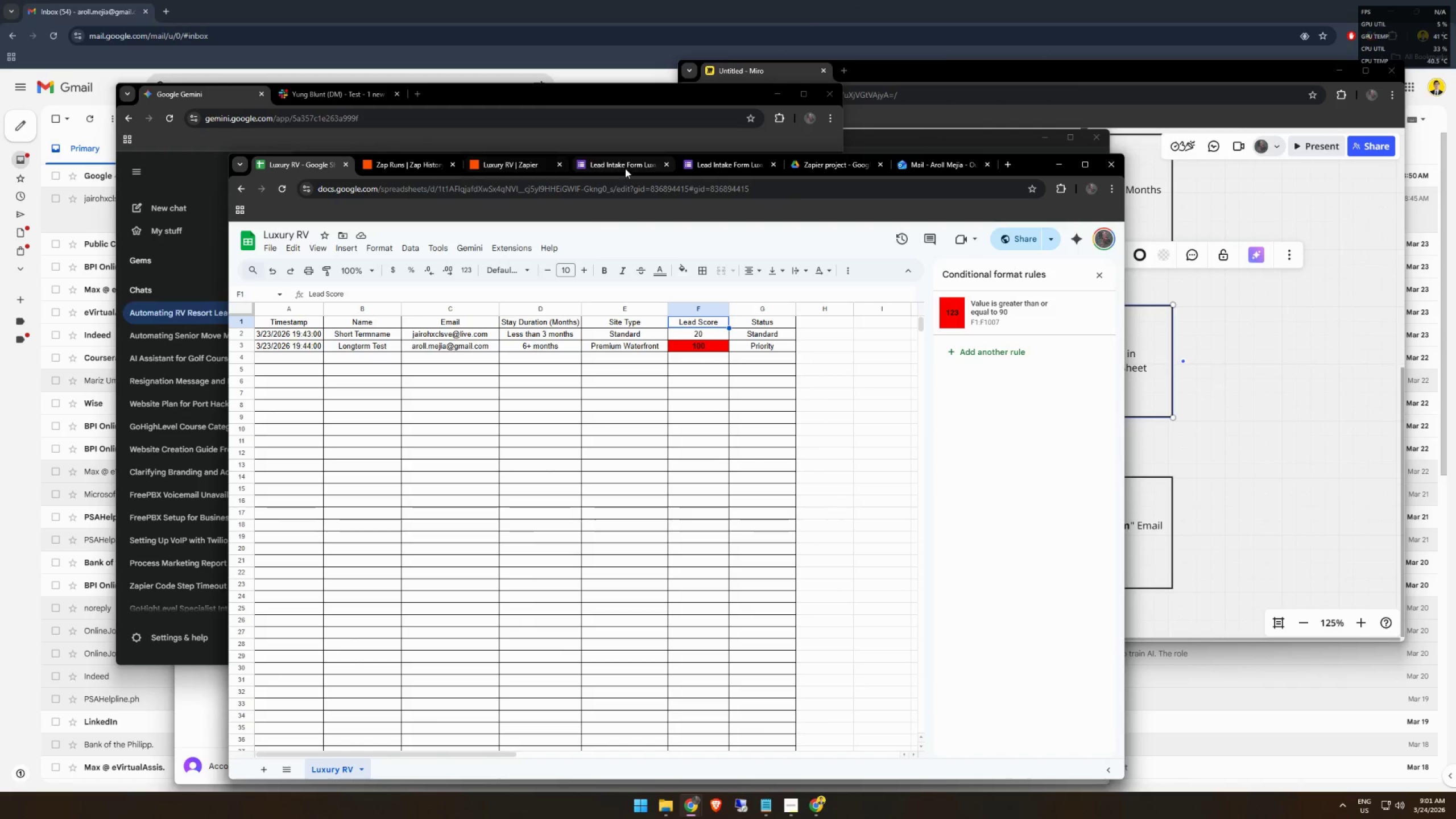 
left_click([391, 166])
 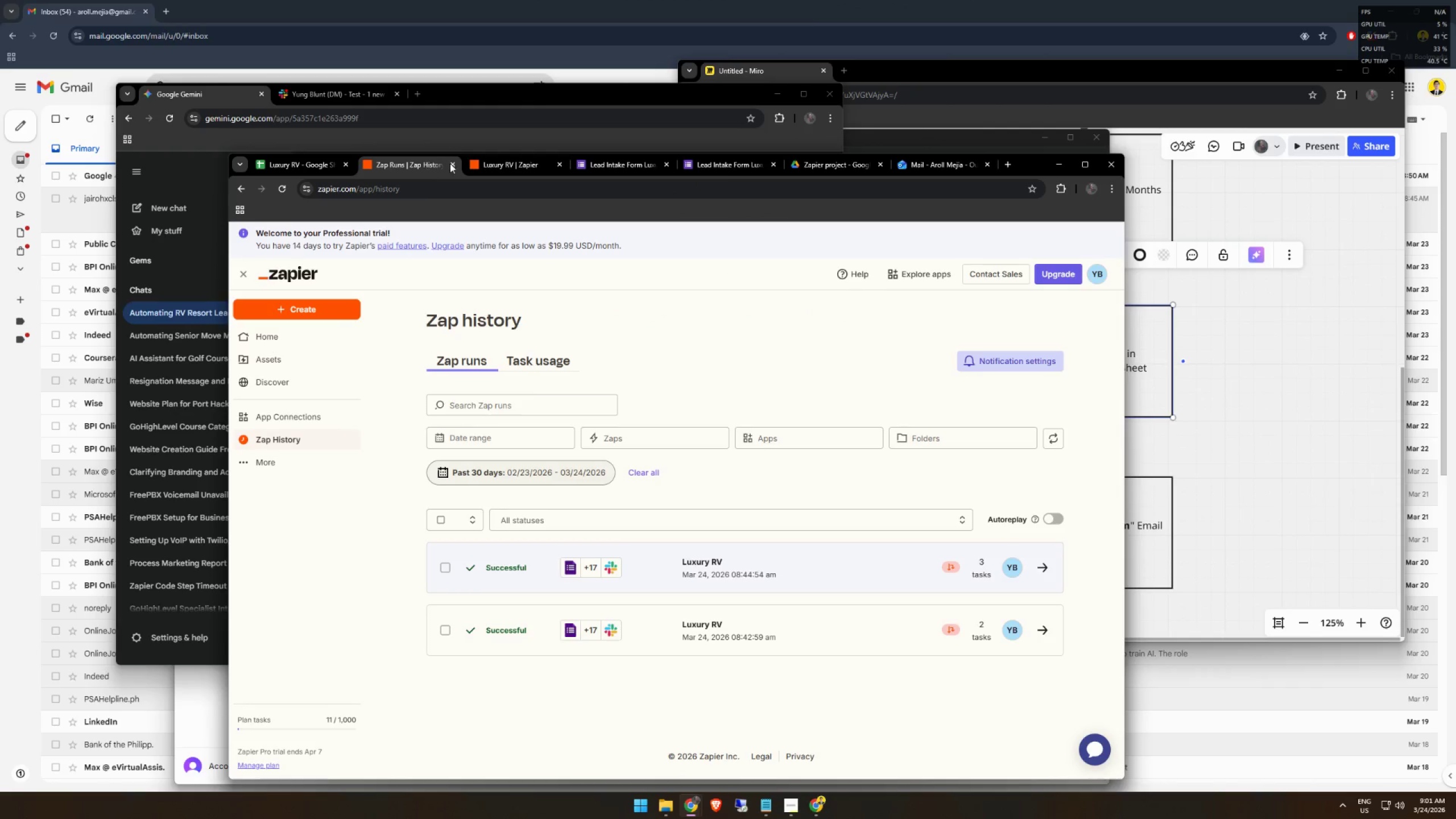 
left_click([507, 160])
 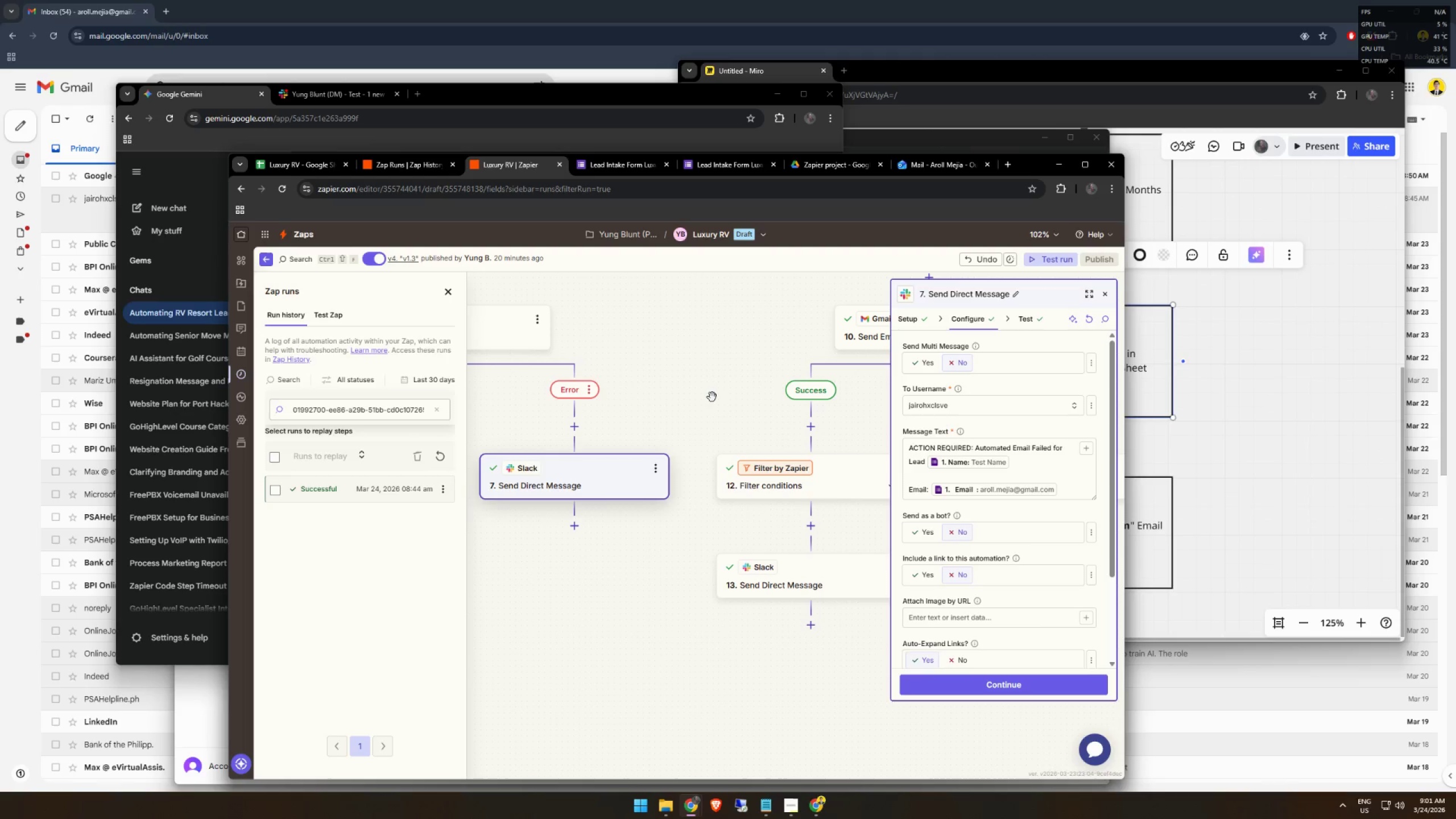 
scroll: coordinate [632, 427], scroll_direction: up, amount: 3.0
 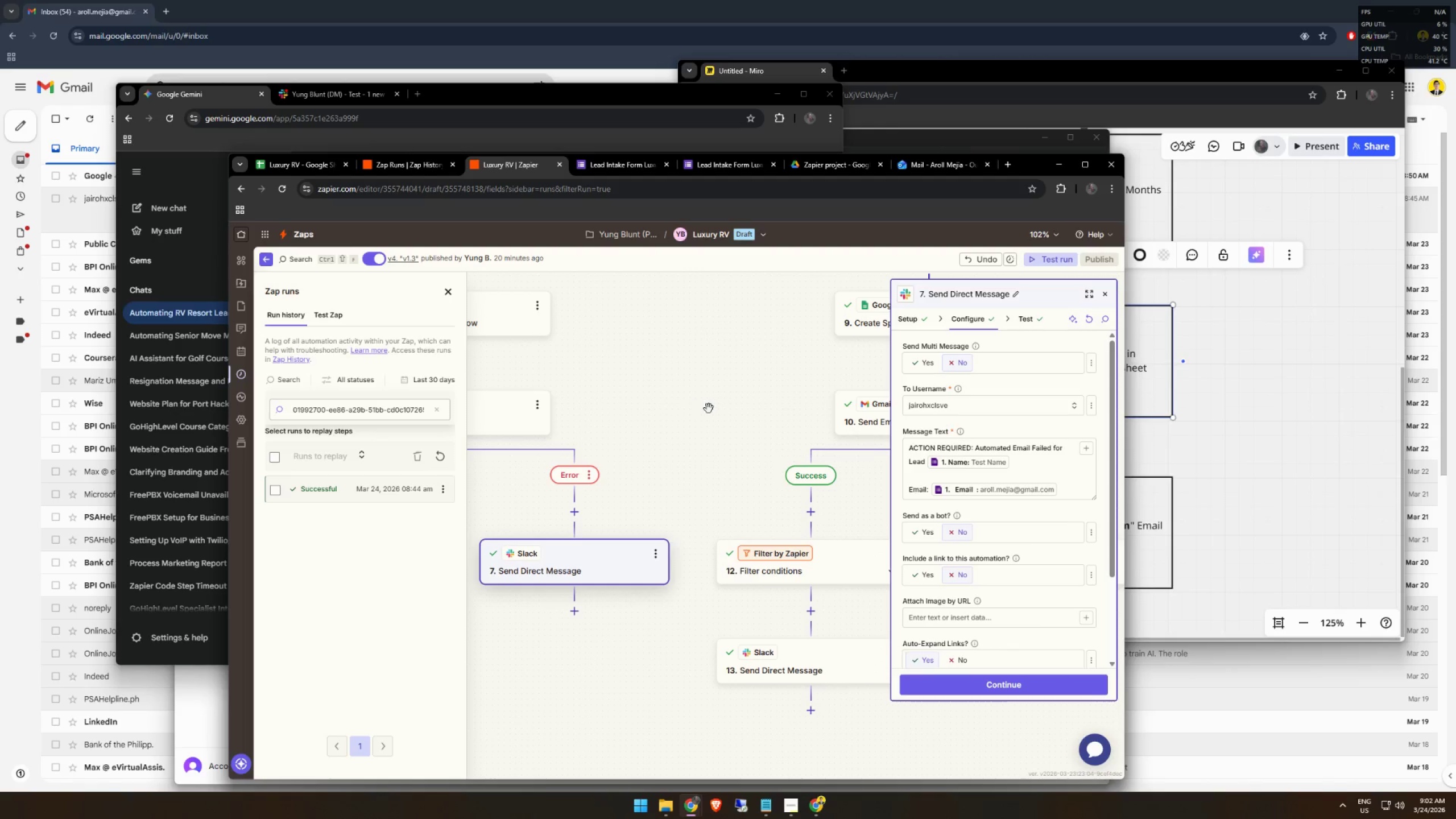 
left_click_drag(start_coordinate=[709, 408], to_coordinate=[838, 421])
 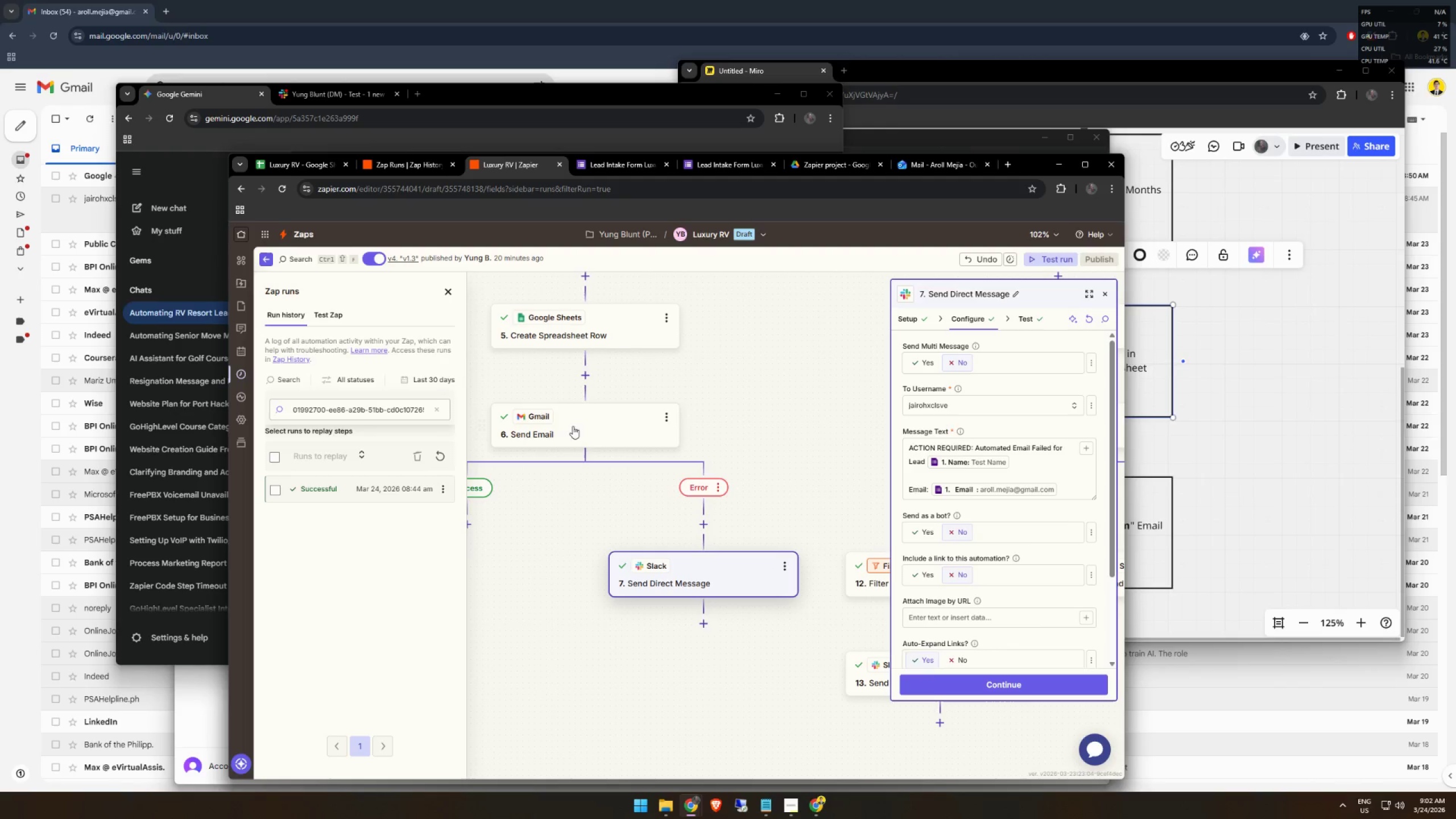 
left_click_drag(start_coordinate=[594, 428], to_coordinate=[597, 429])
 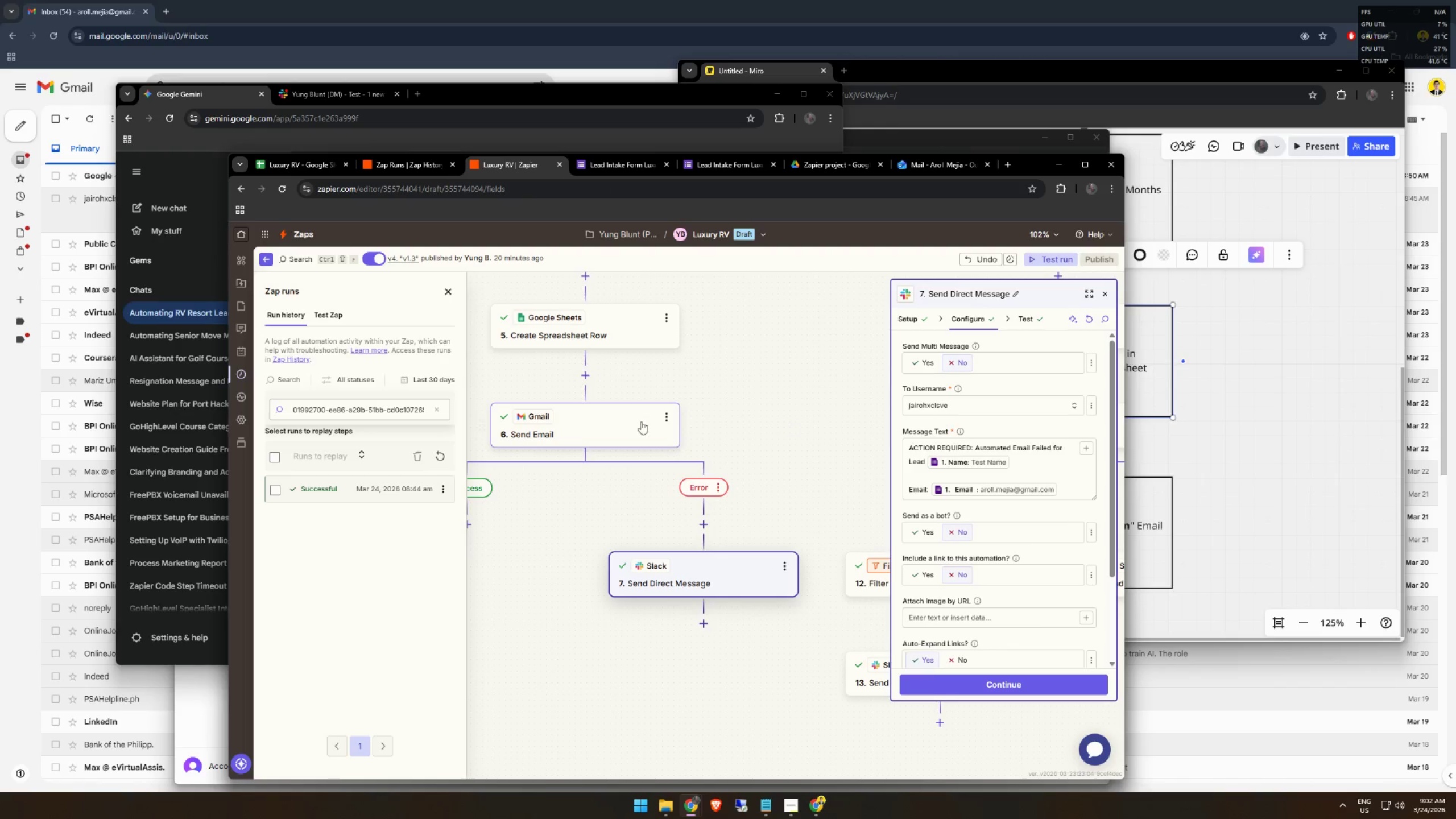 
left_click([613, 418])
 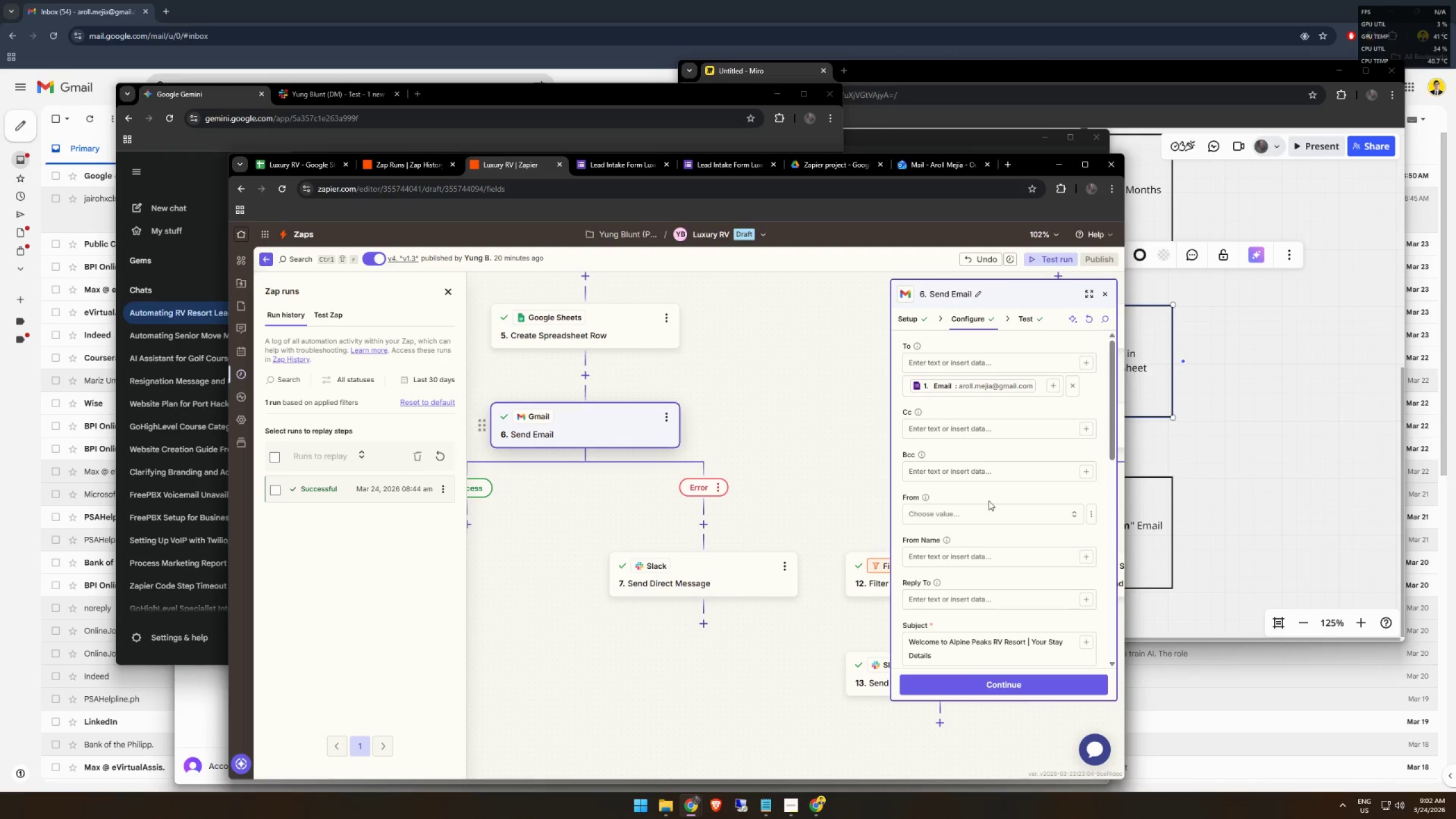 
scroll: coordinate [942, 458], scroll_direction: down, amount: 10.0
 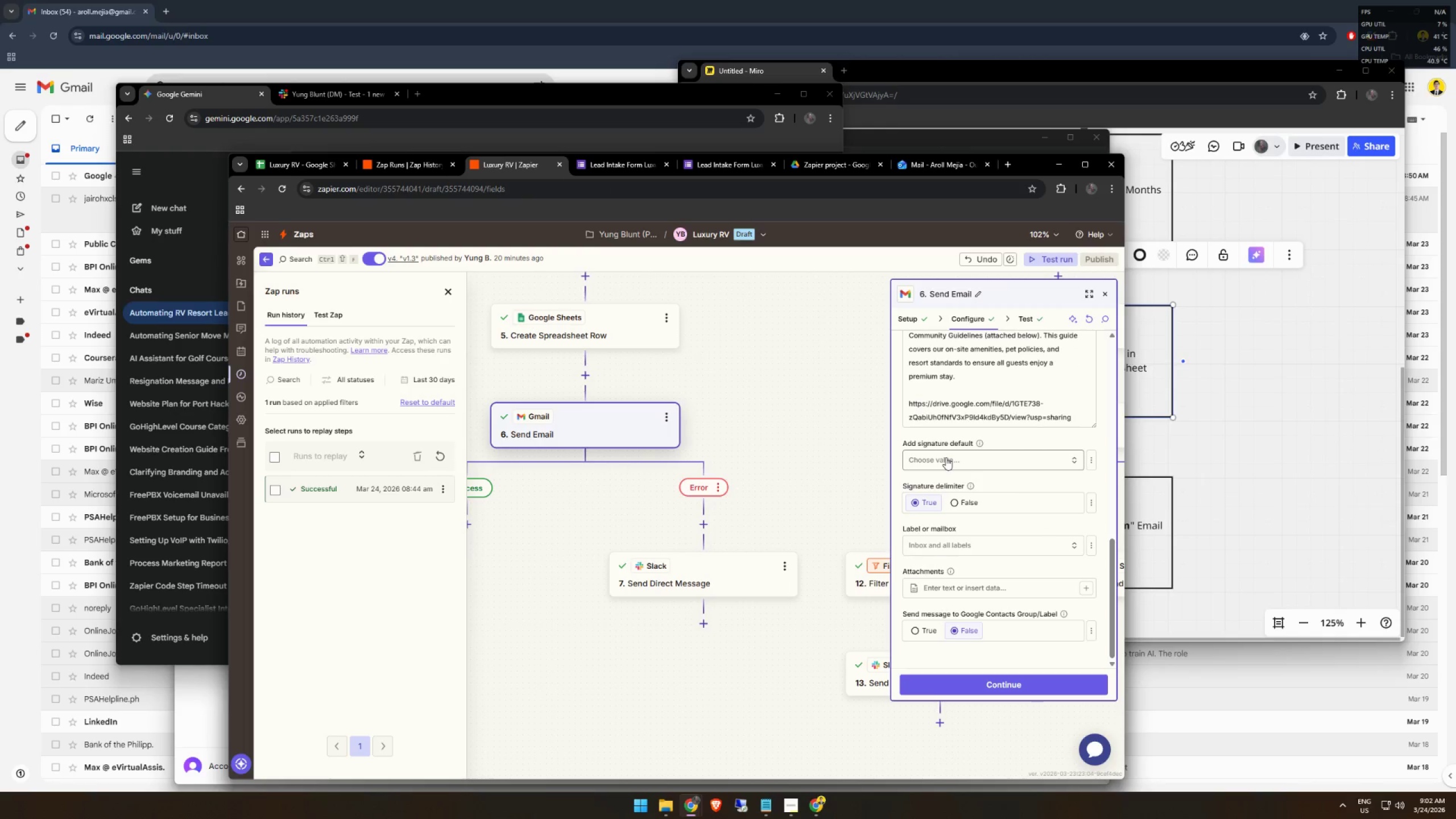 
scroll: coordinate [949, 457], scroll_direction: up, amount: 5.0
 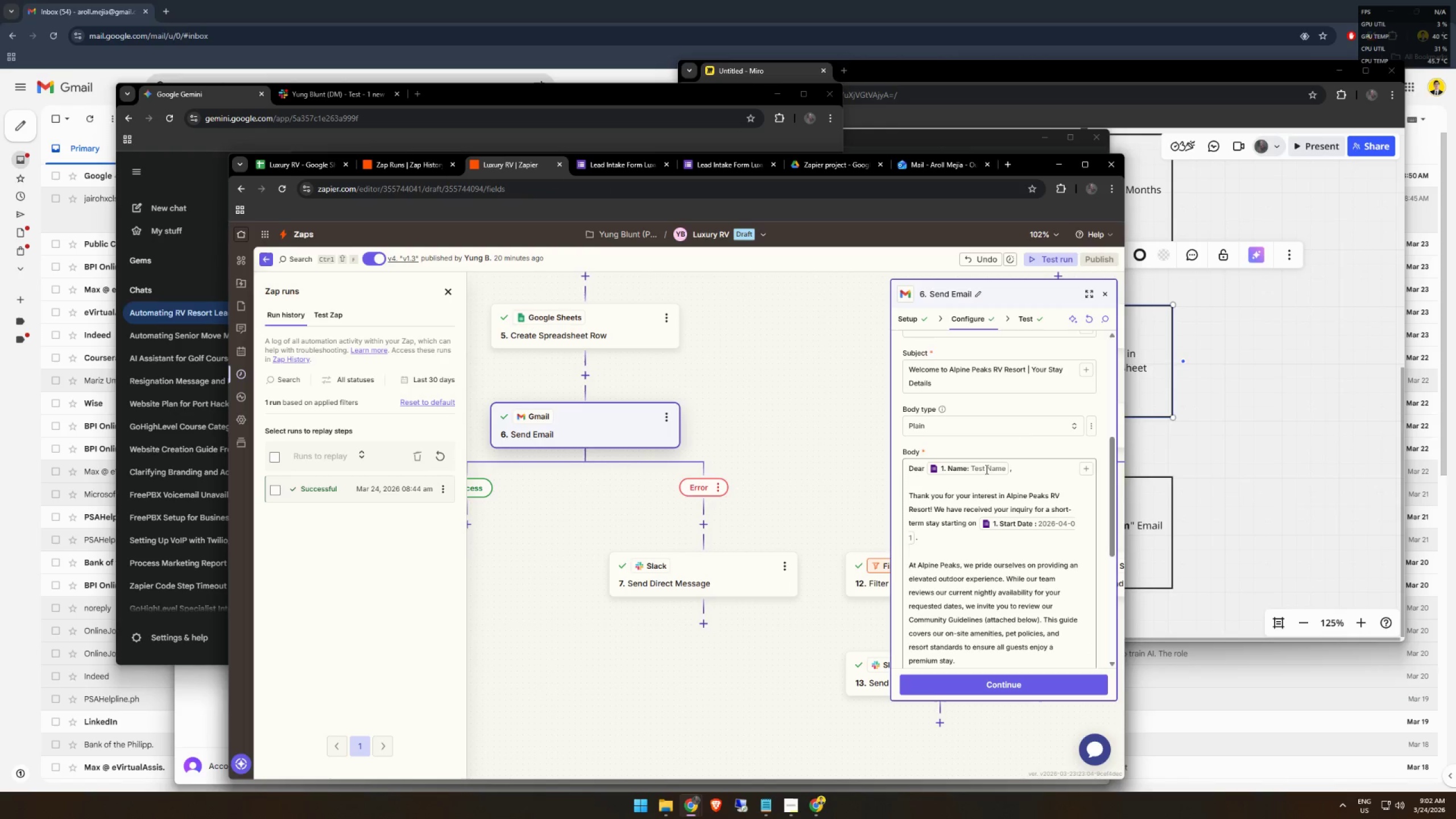 
left_click([1027, 424])
 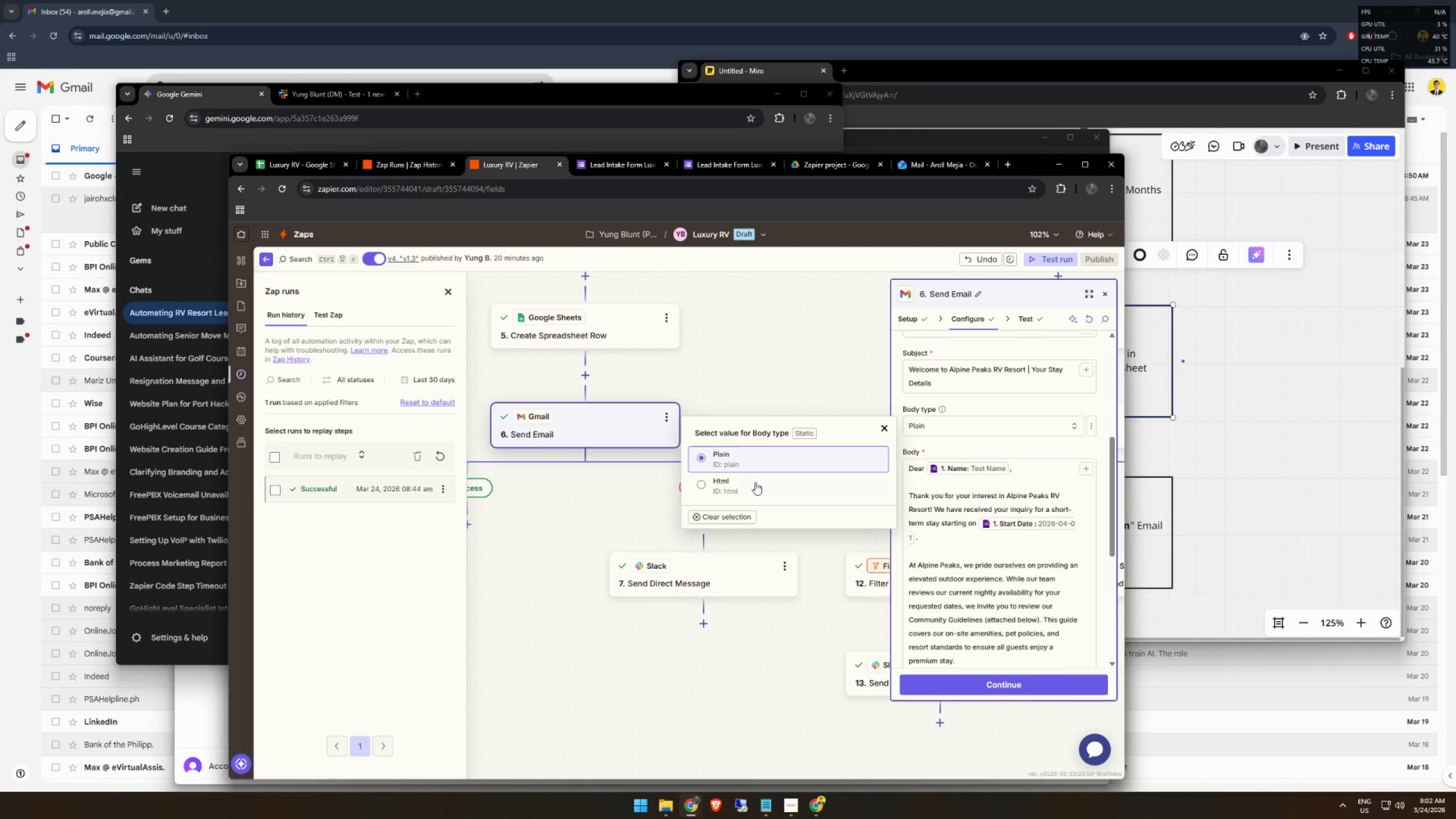 
left_click([758, 488])
 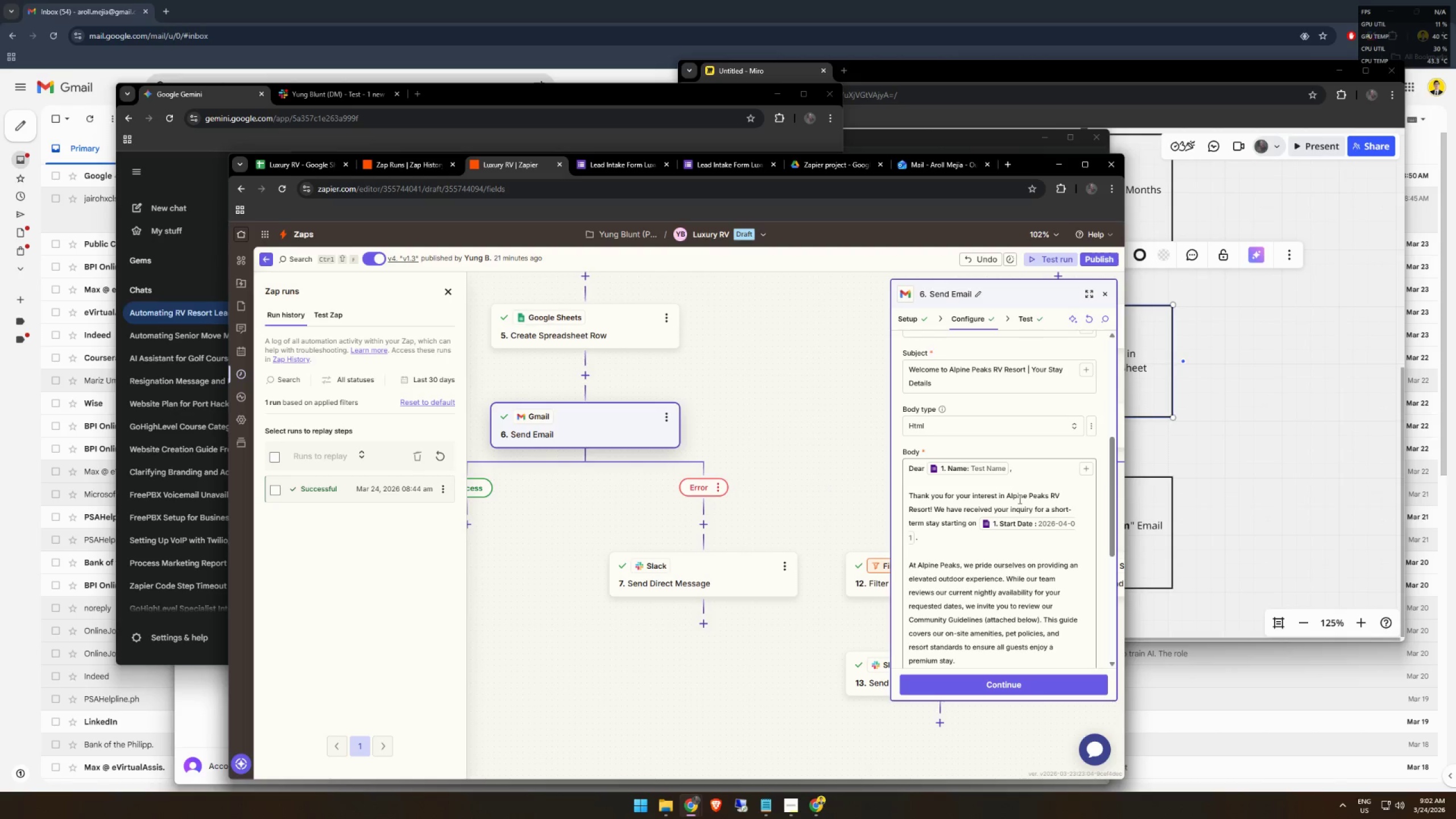 
left_click([1017, 499])
 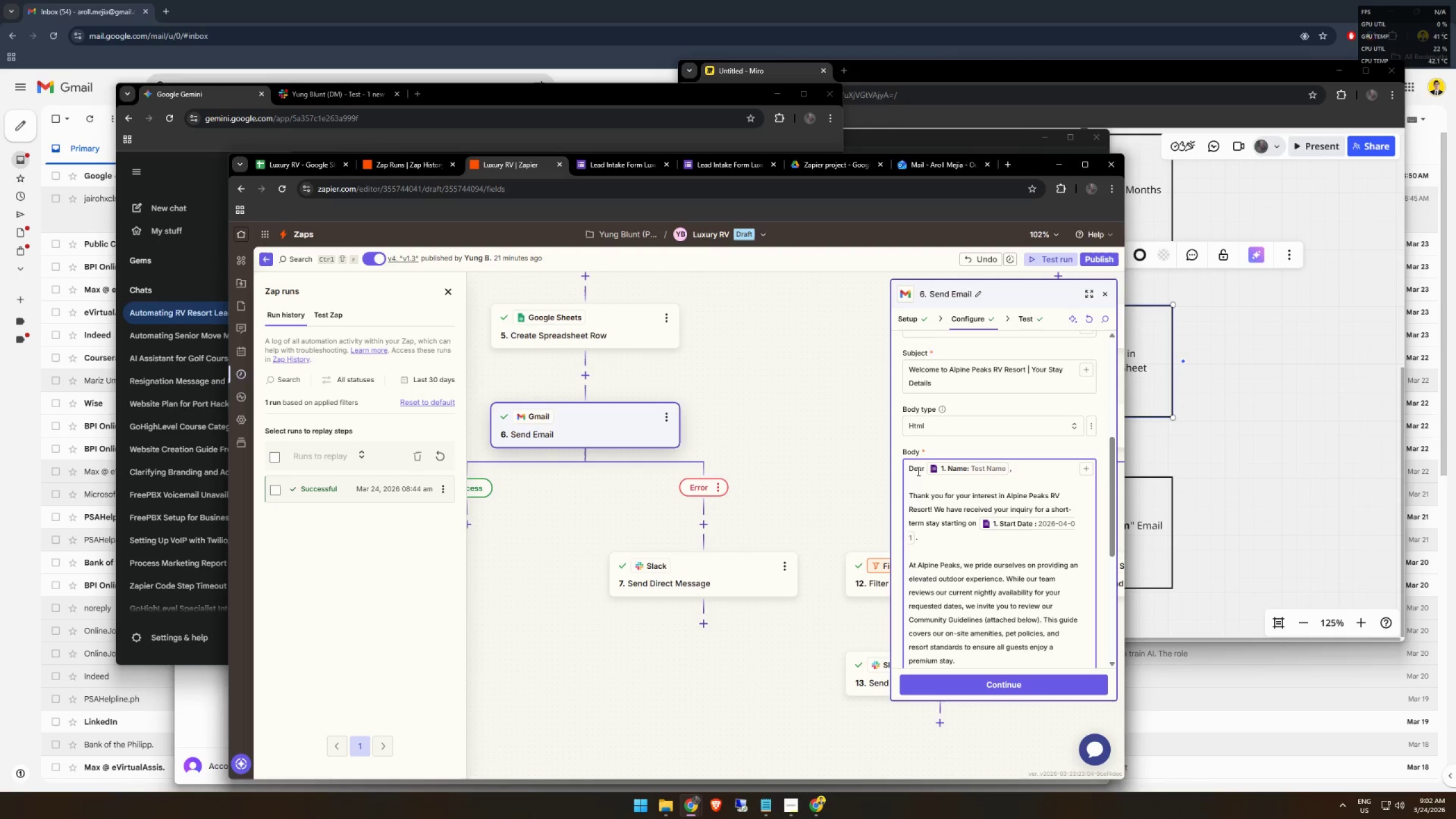 
scroll: coordinate [1003, 510], scroll_direction: down, amount: 3.0
 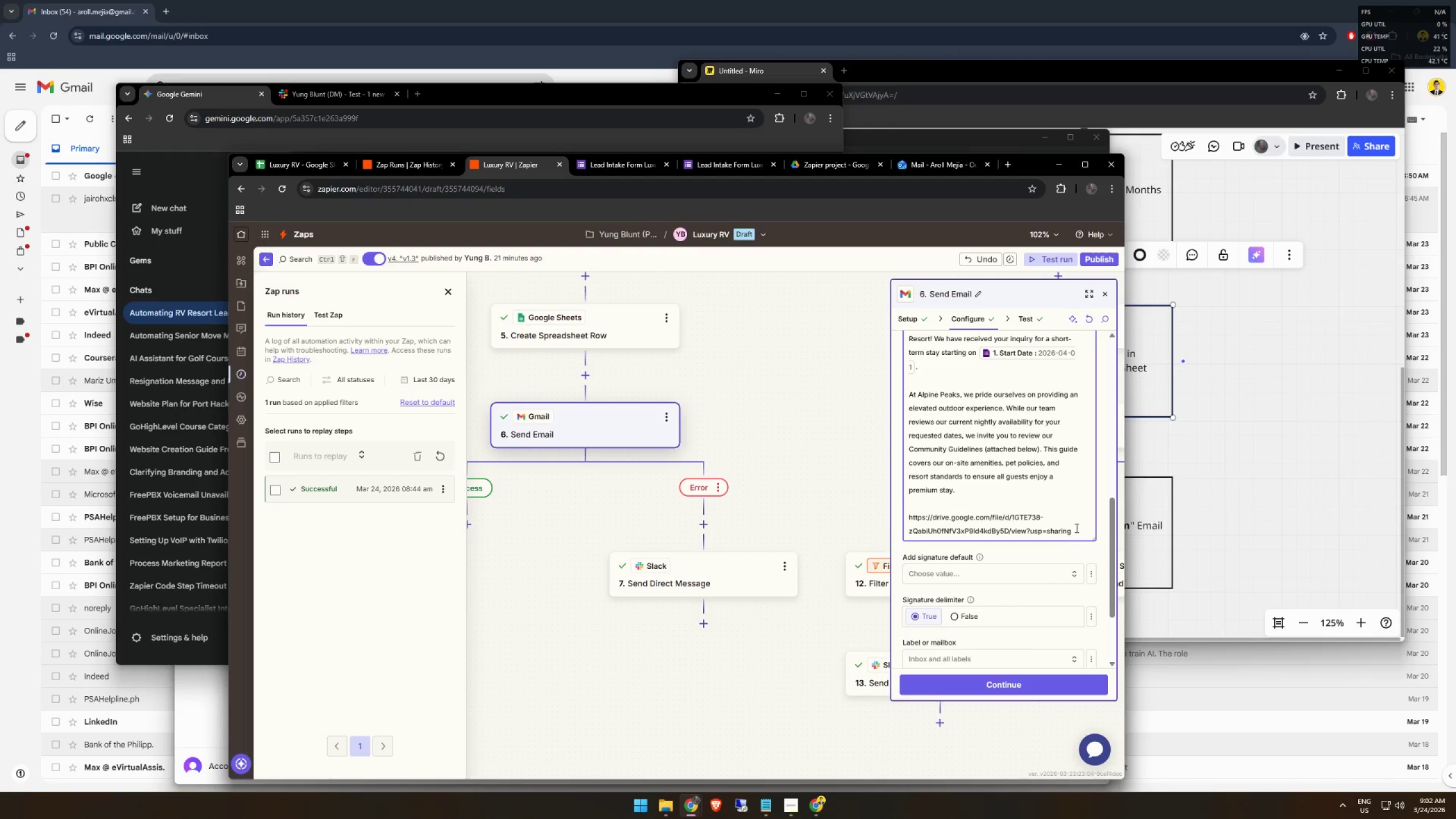 
left_click_drag(start_coordinate=[1082, 529], to_coordinate=[907, 520])
 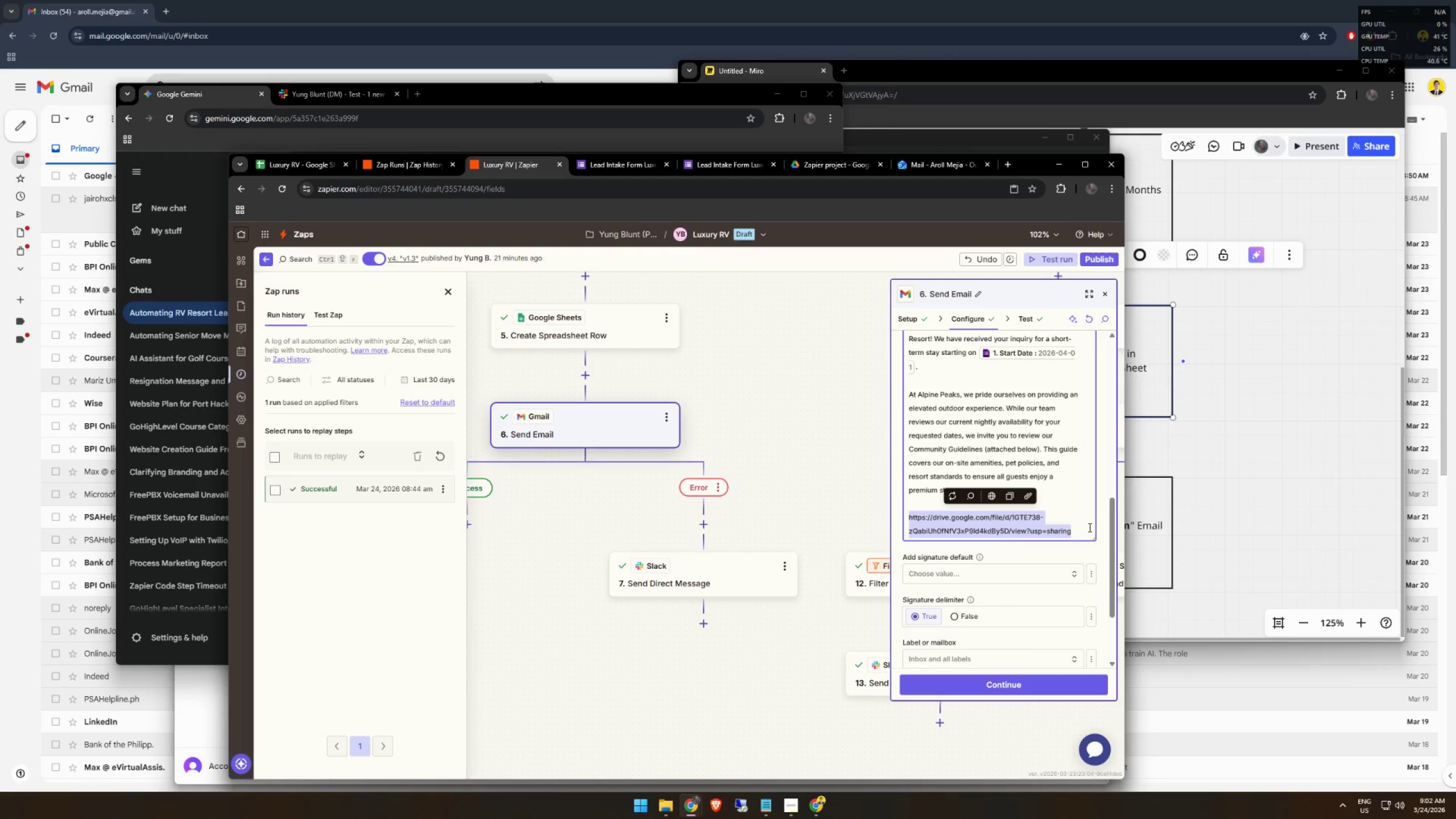 
double_click([1086, 531])
 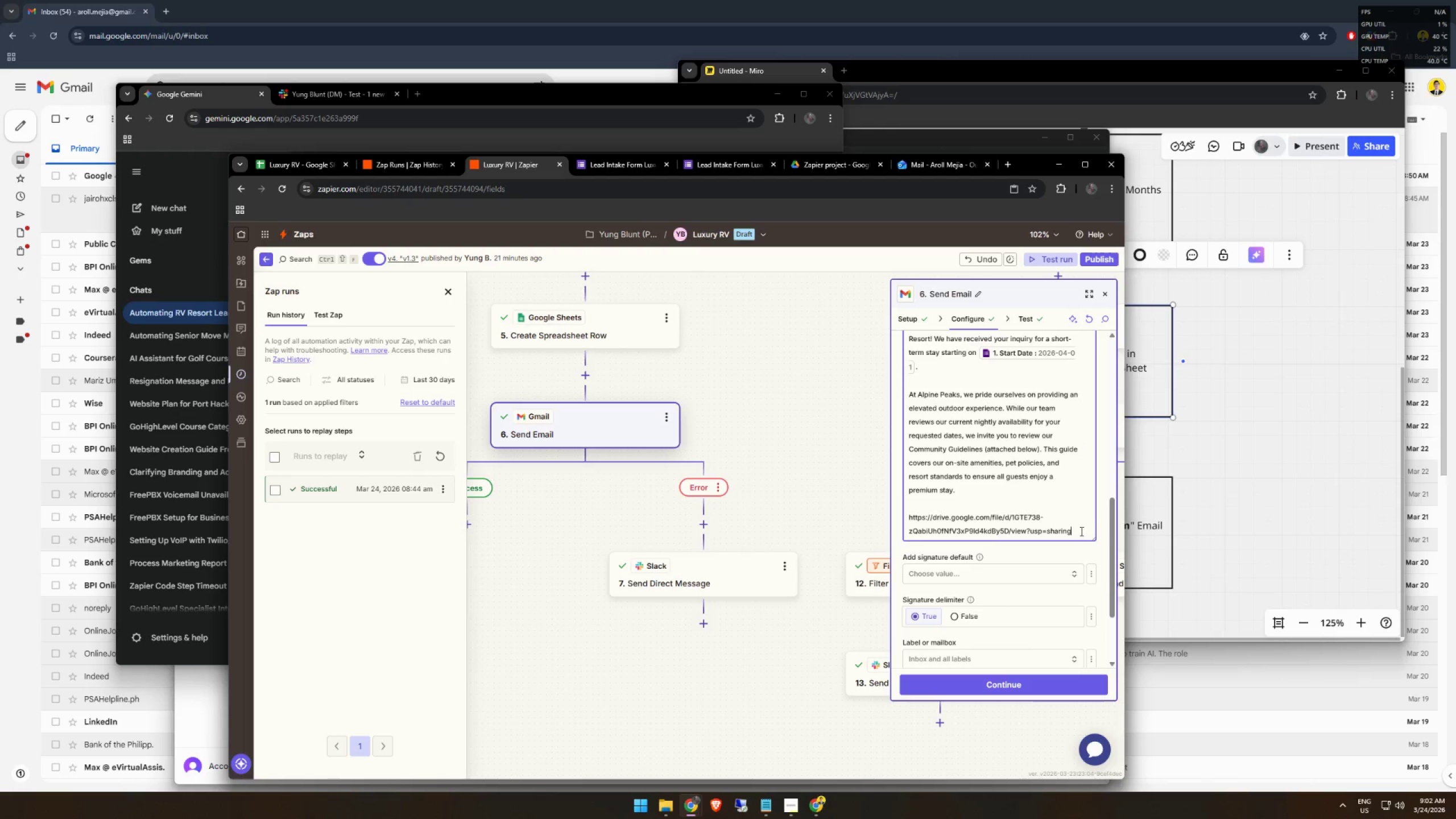 
left_click_drag(start_coordinate=[1081, 534], to_coordinate=[905, 520])
 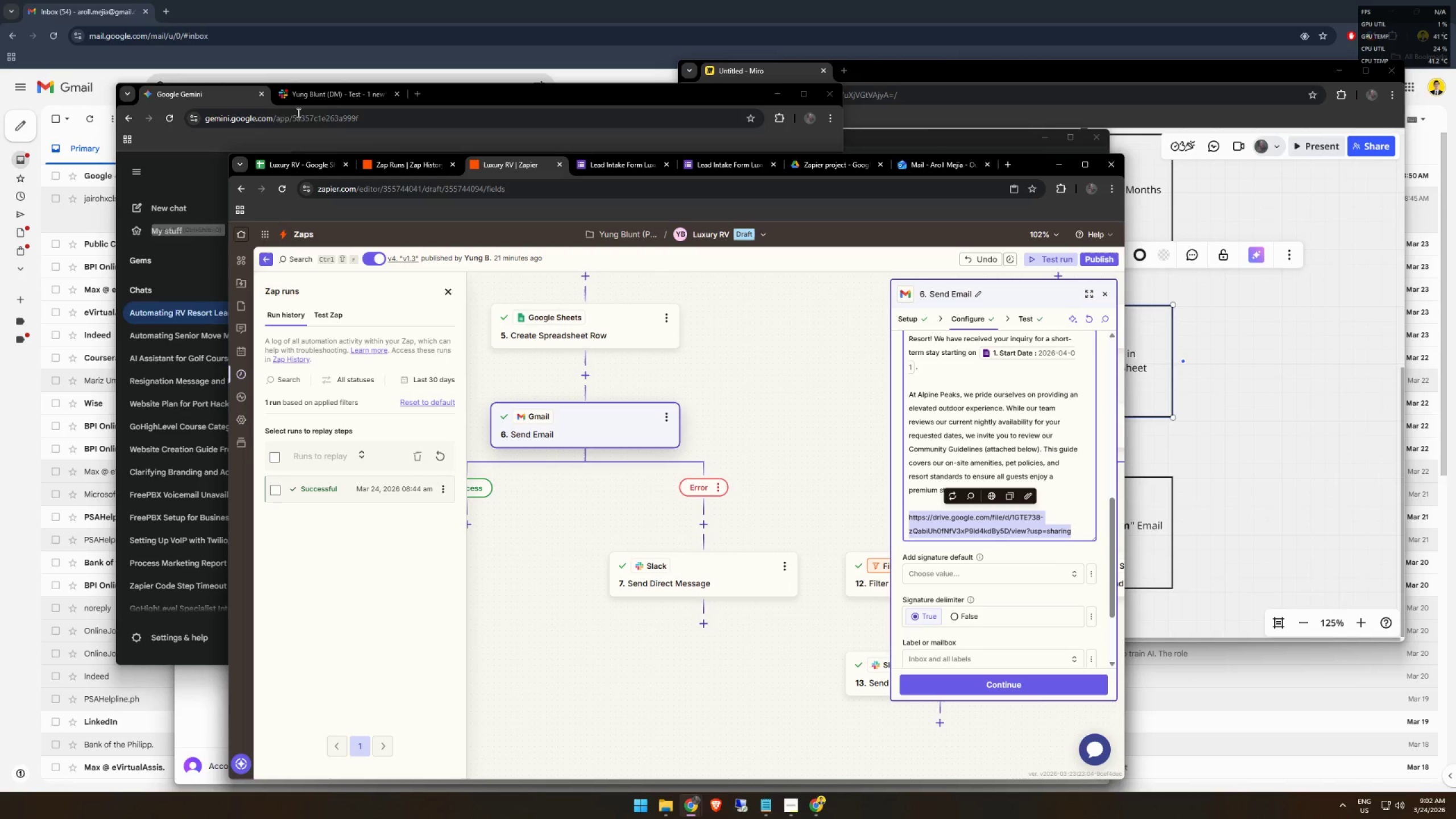 
left_click([183, 92])
 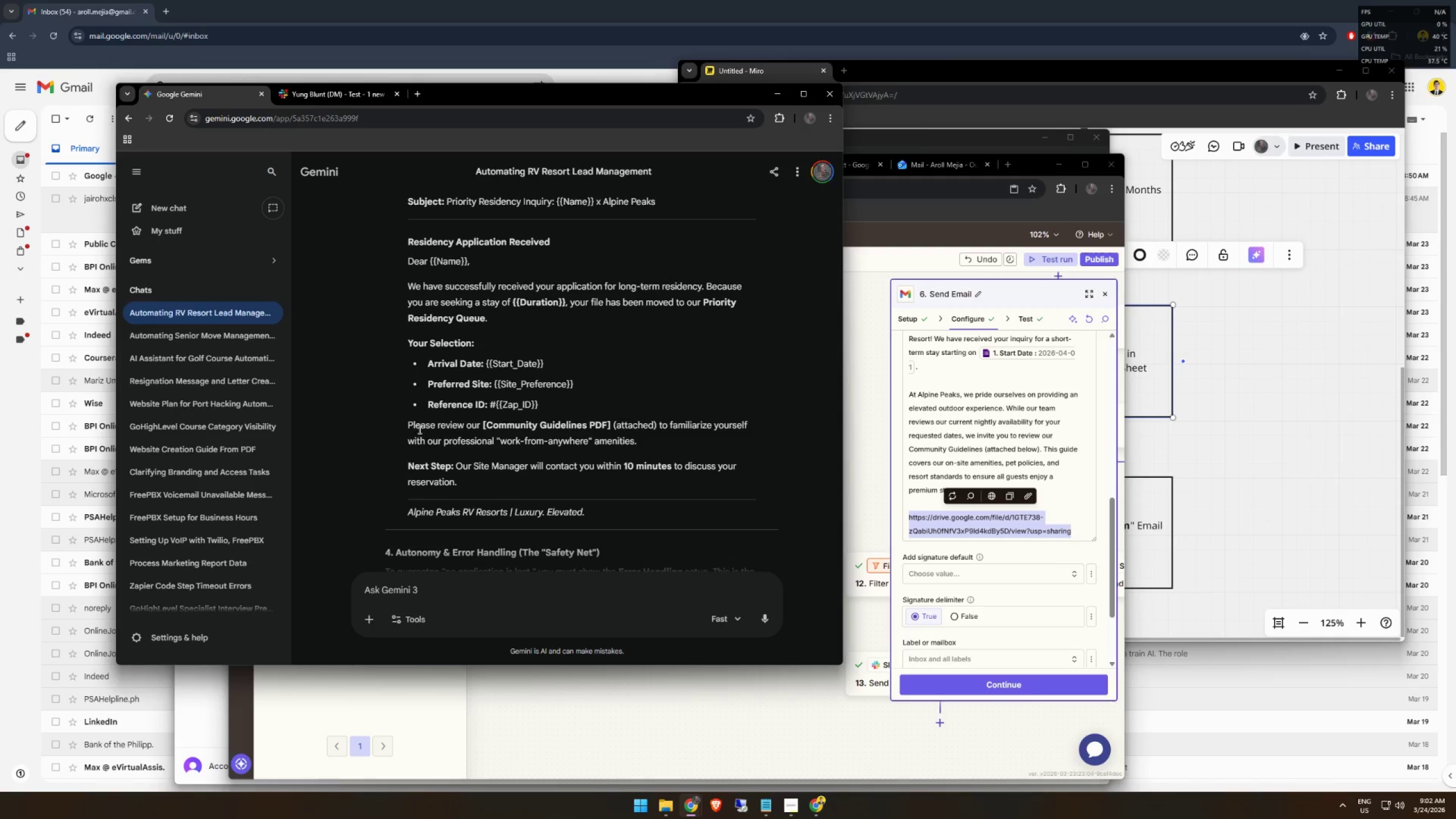 
left_click_drag(start_coordinate=[695, 444], to_coordinate=[387, 428])
 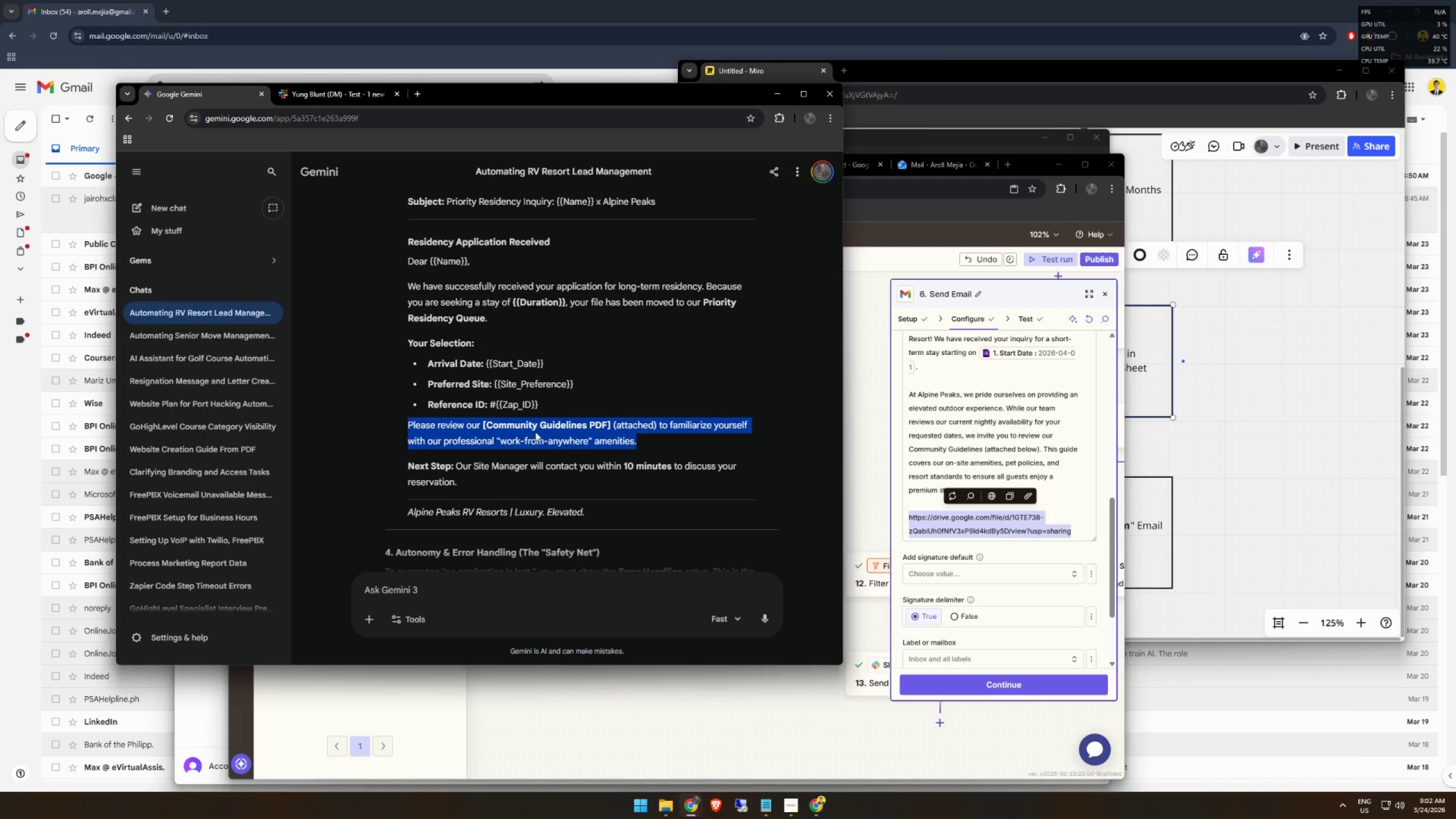 
key(Control+C)
 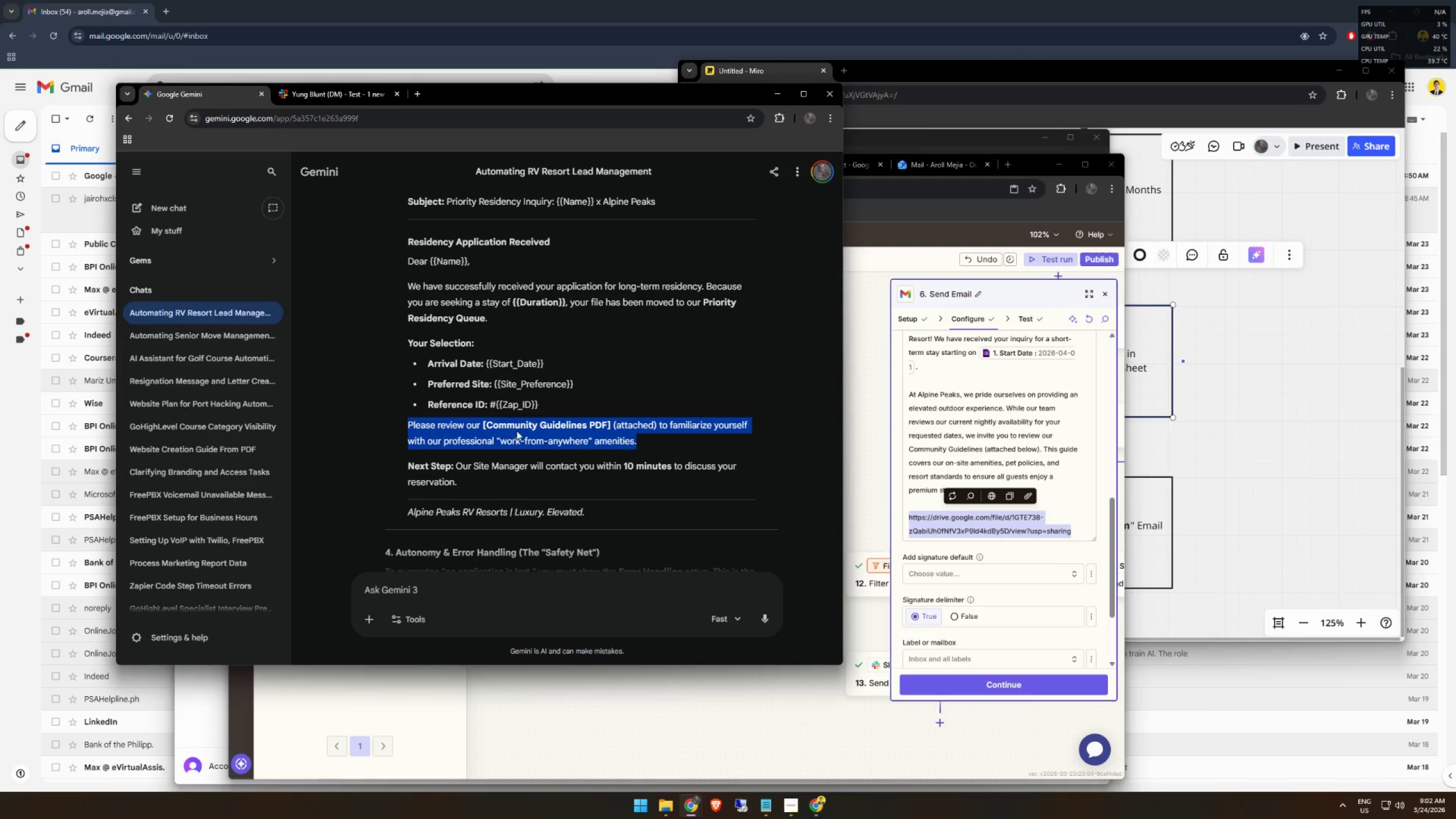 
key(Control+C)
 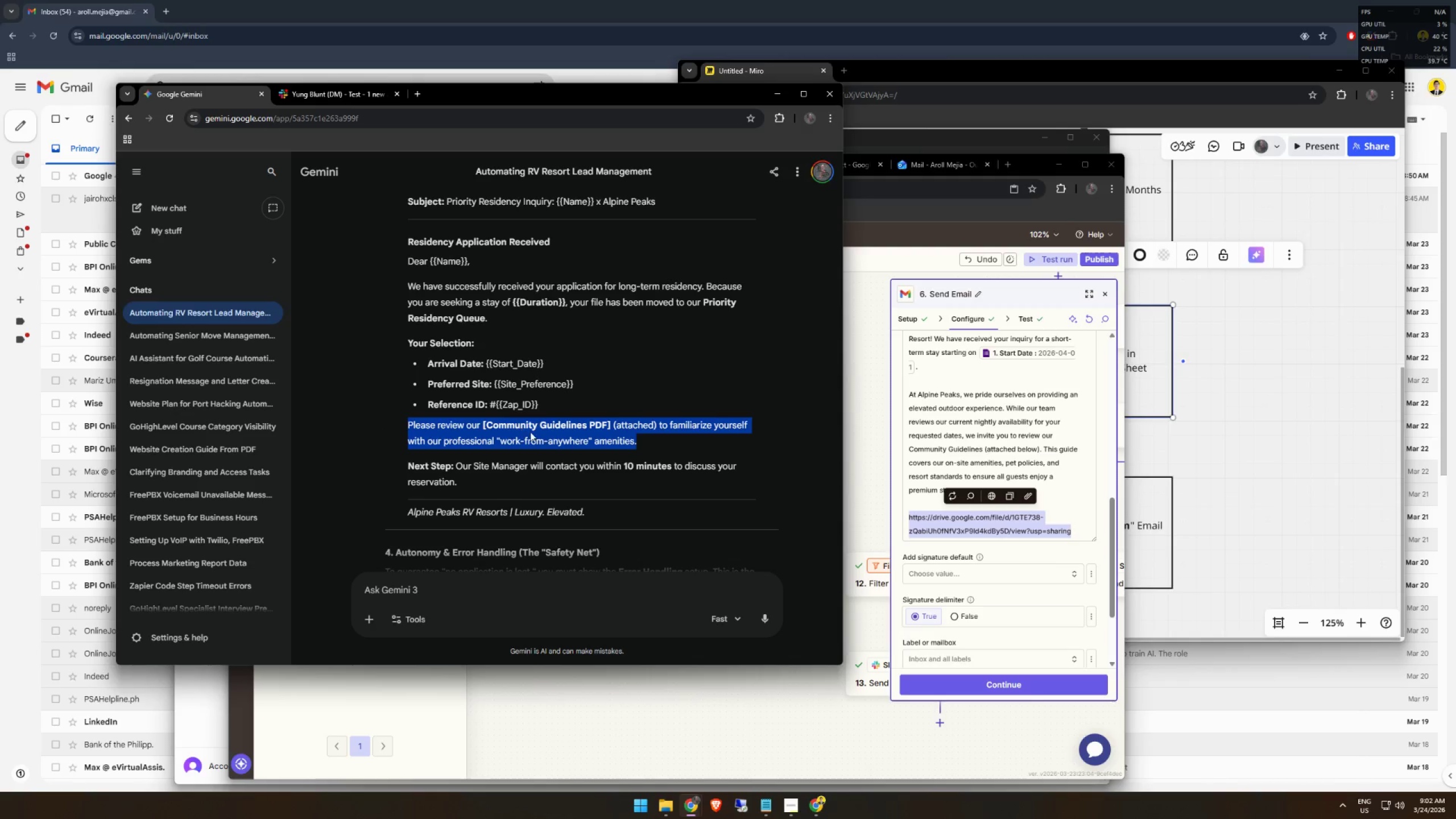 
key(Control+C)
 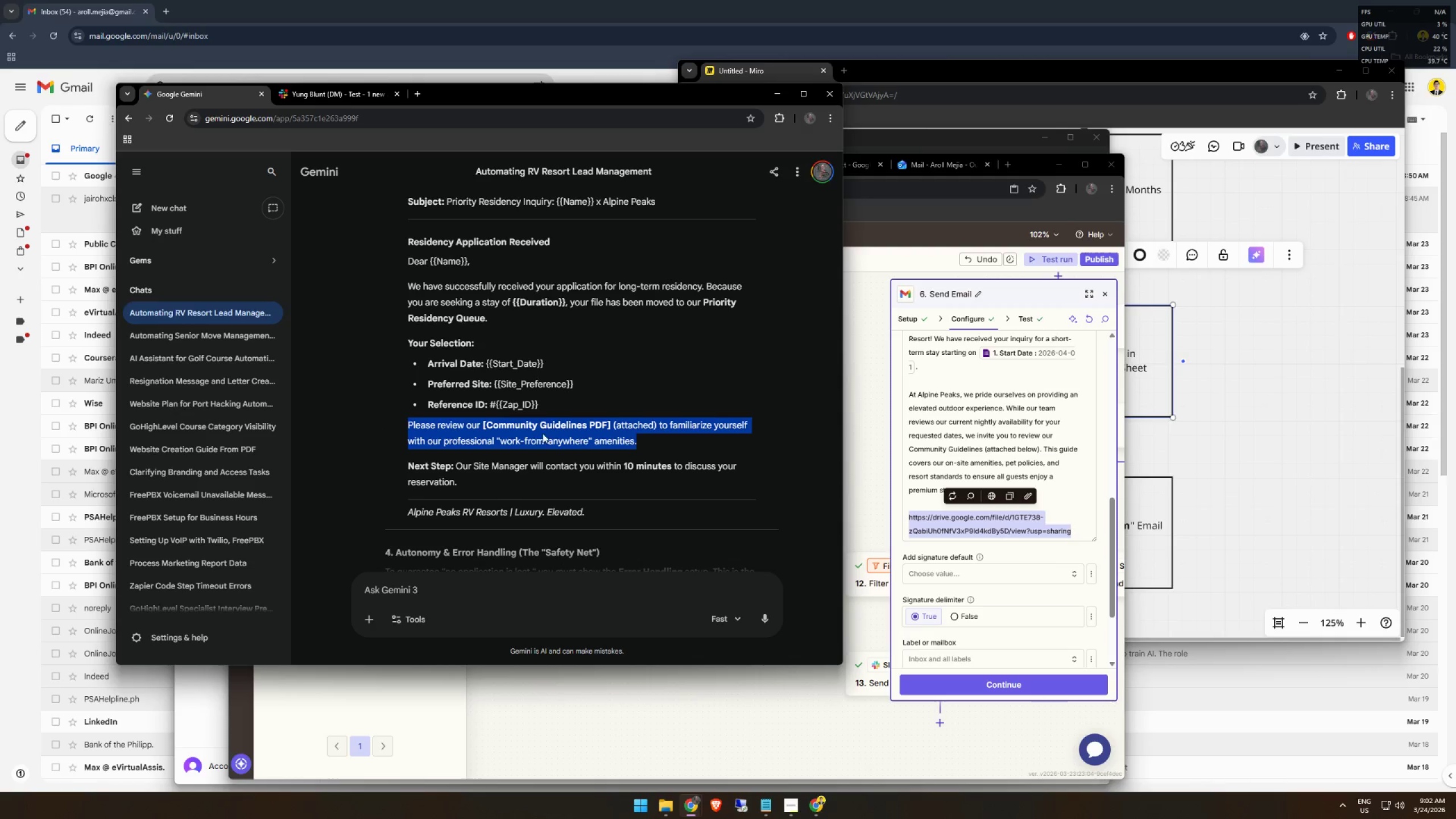 
key(Control+C)
 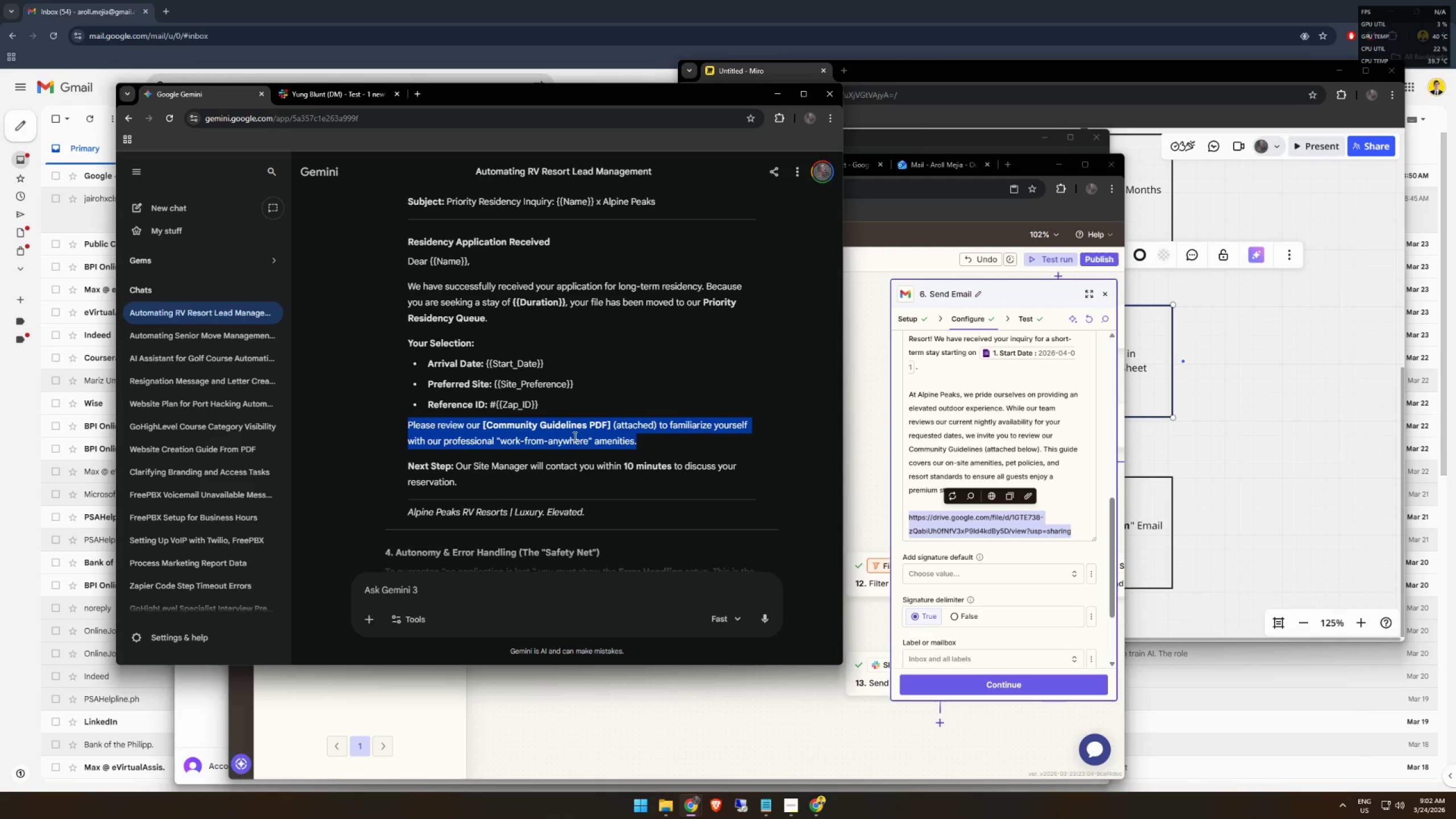 
key(Control+C)
 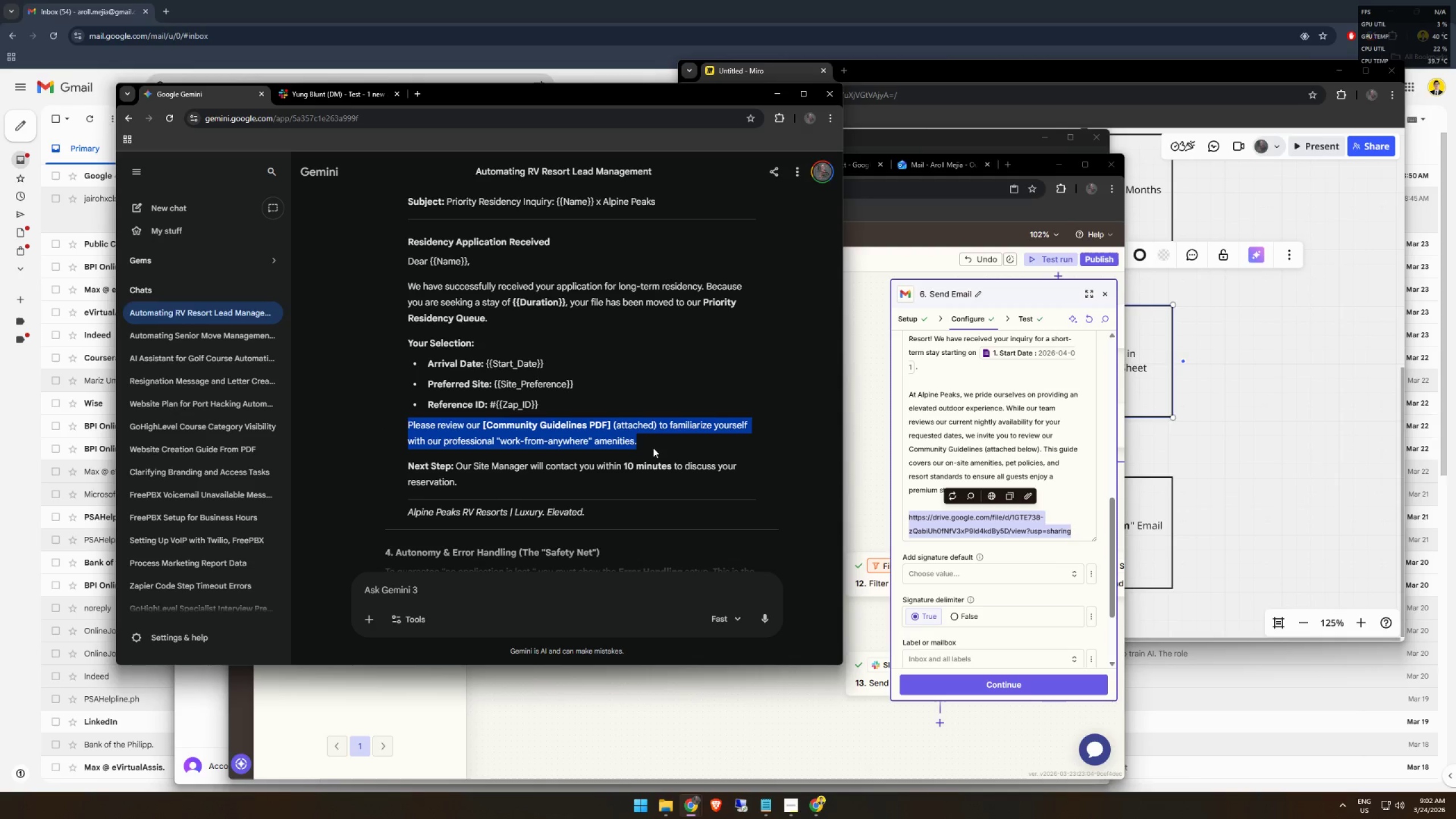 
key(Control+C)
 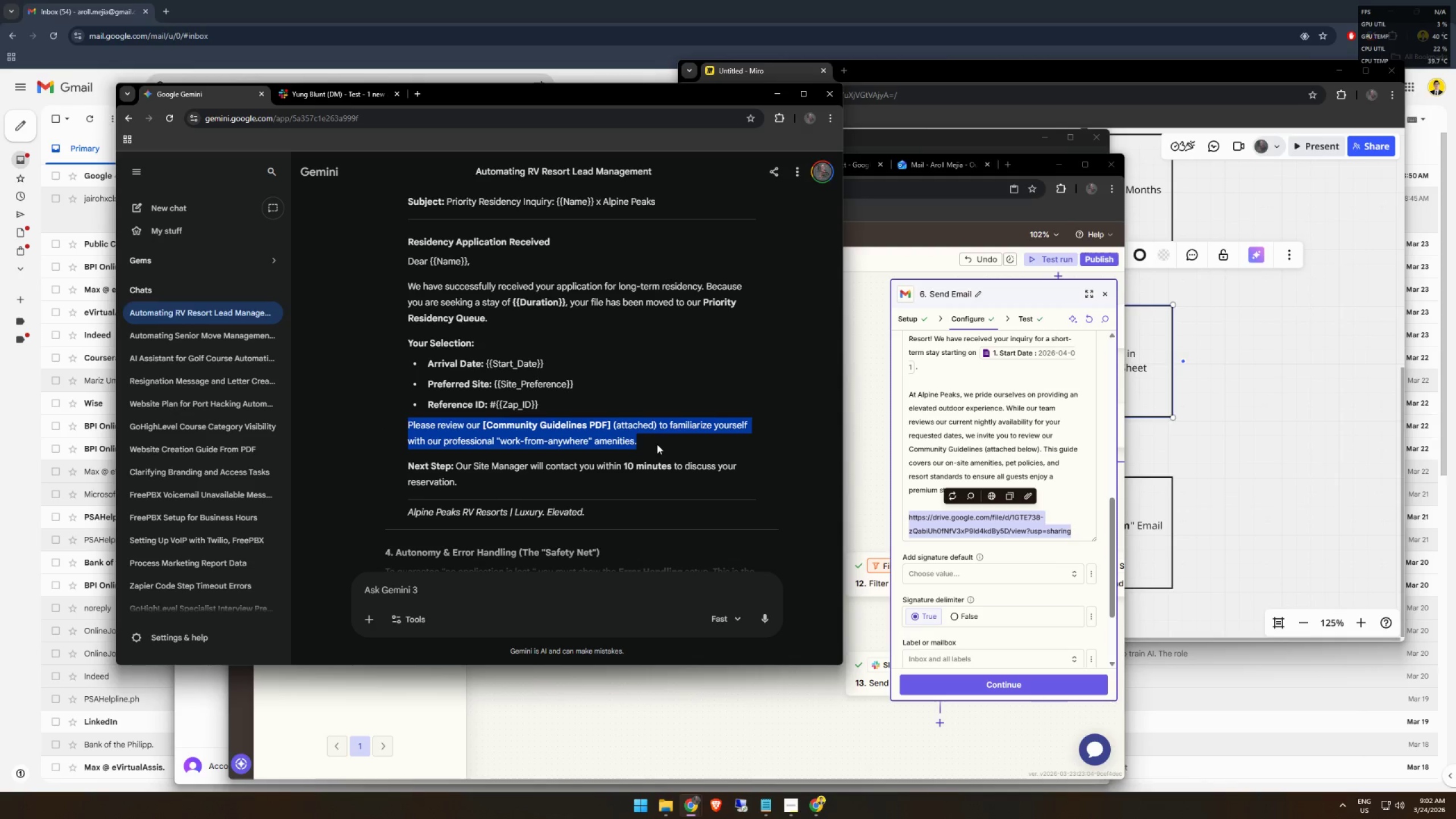 
key(Control+C)
 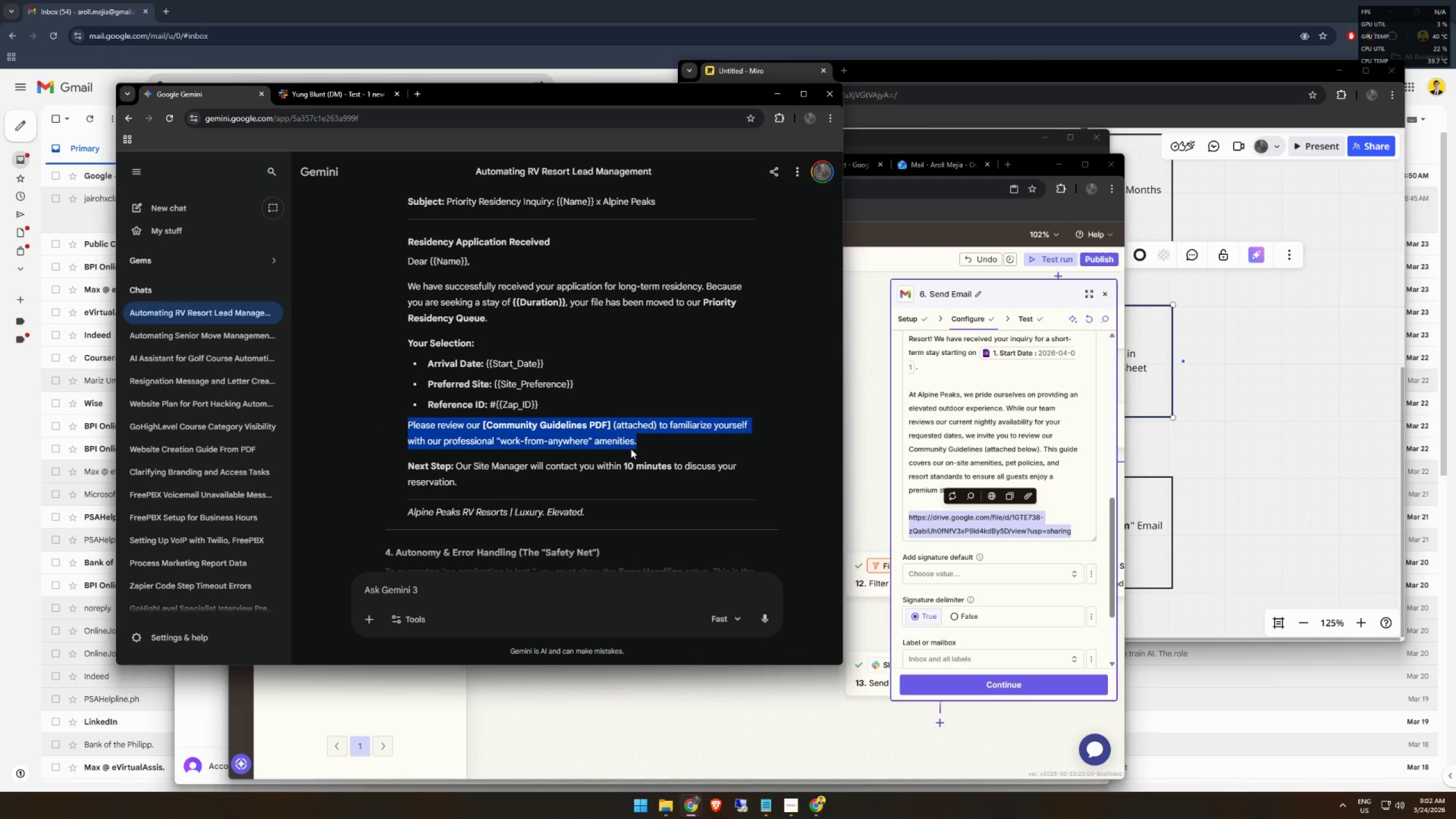 
scroll: coordinate [618, 446], scroll_direction: up, amount: 5.0
 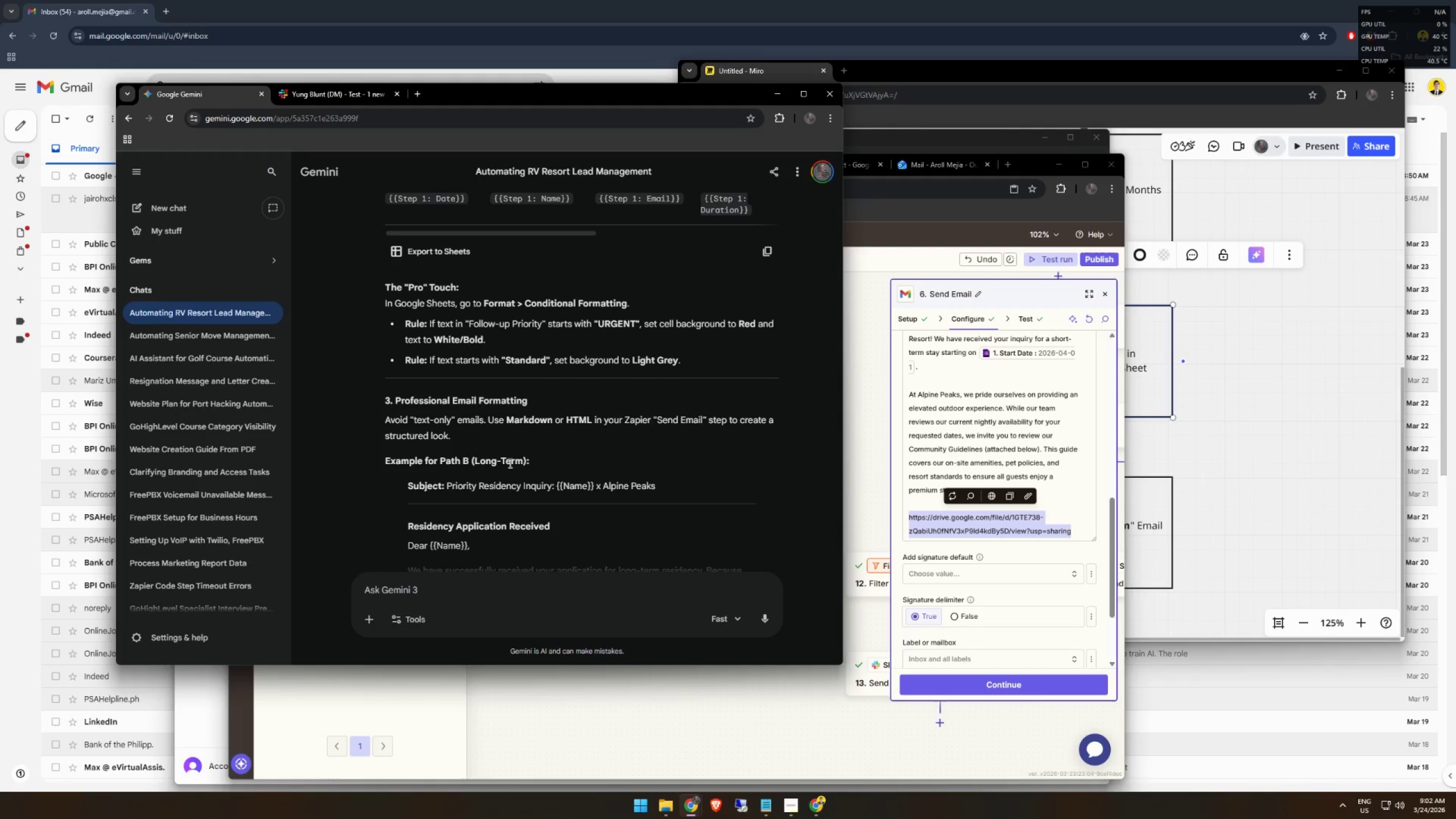 
scroll: coordinate [506, 469], scroll_direction: down, amount: 8.0
 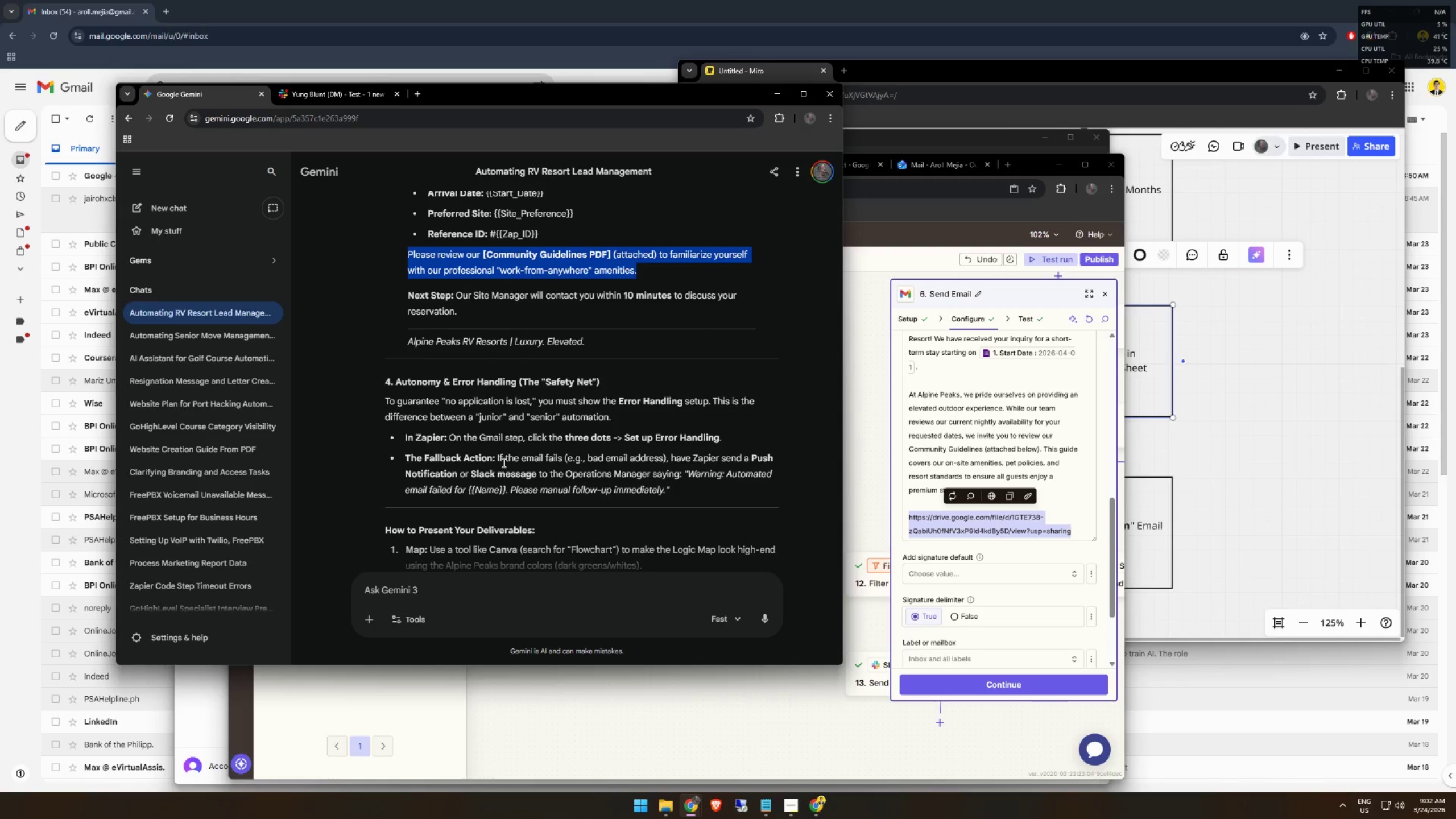 
scroll: coordinate [503, 462], scroll_direction: up, amount: 3.0
 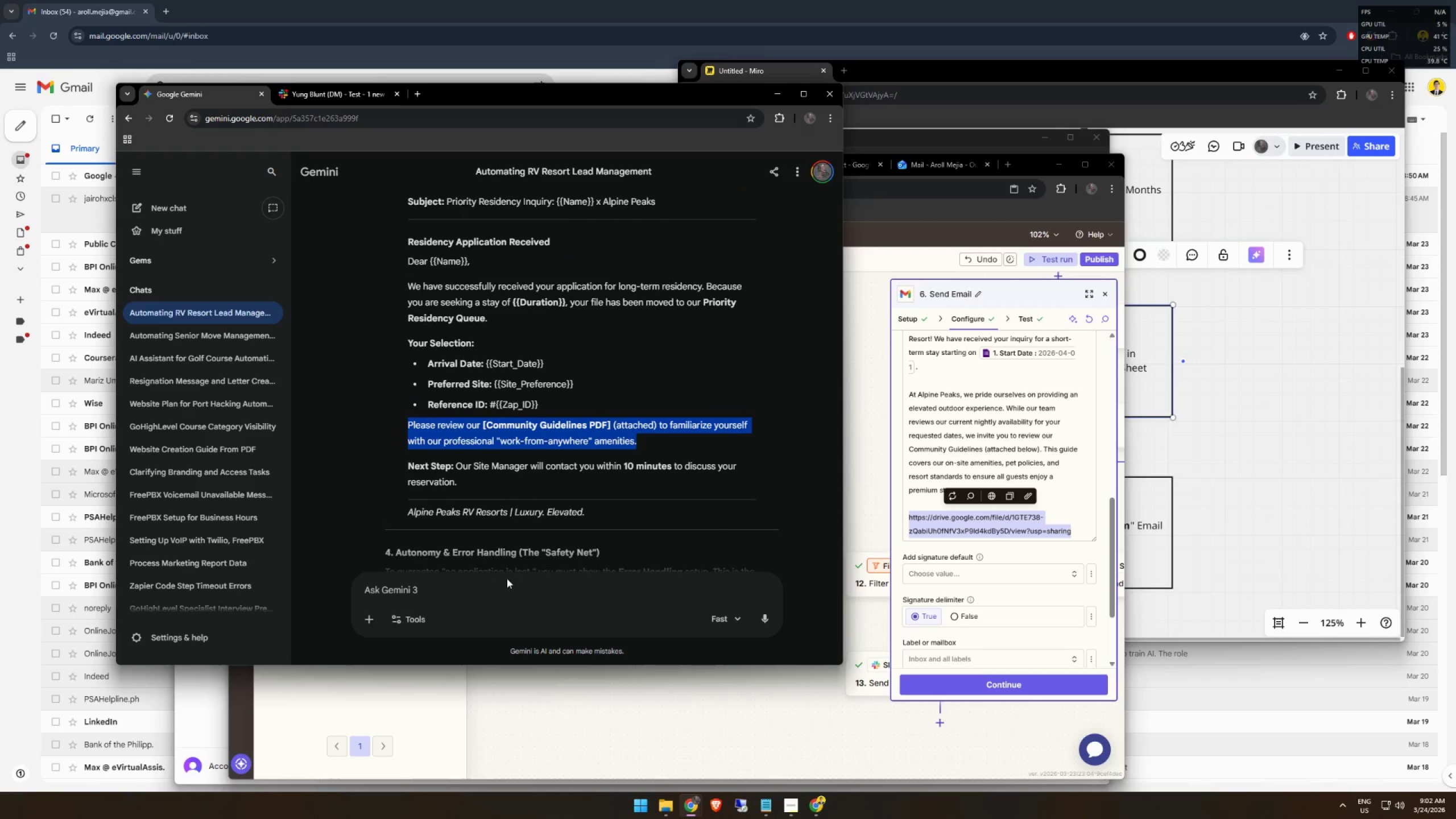 
left_click([506, 578])
 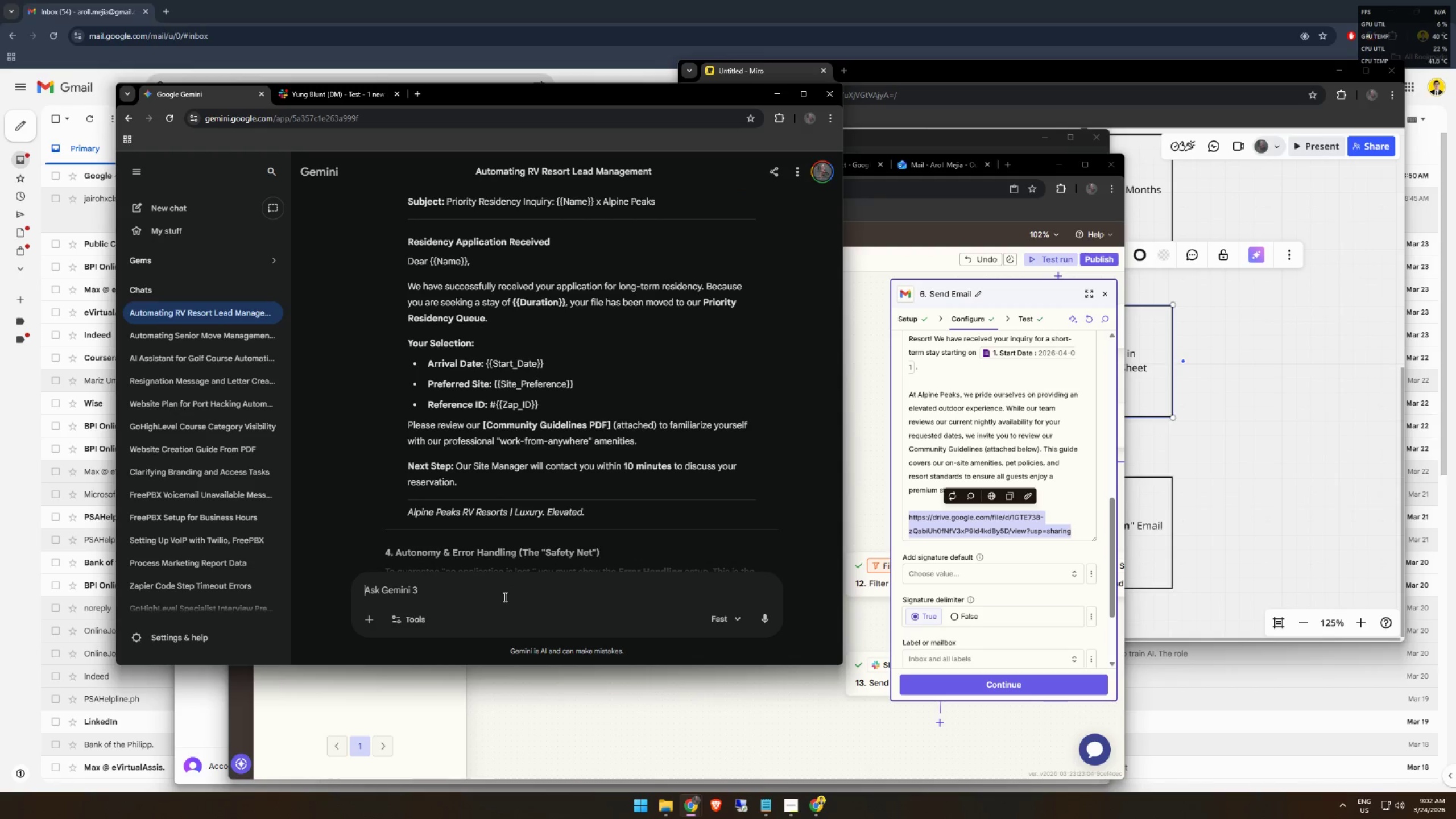 
type(path a email)
 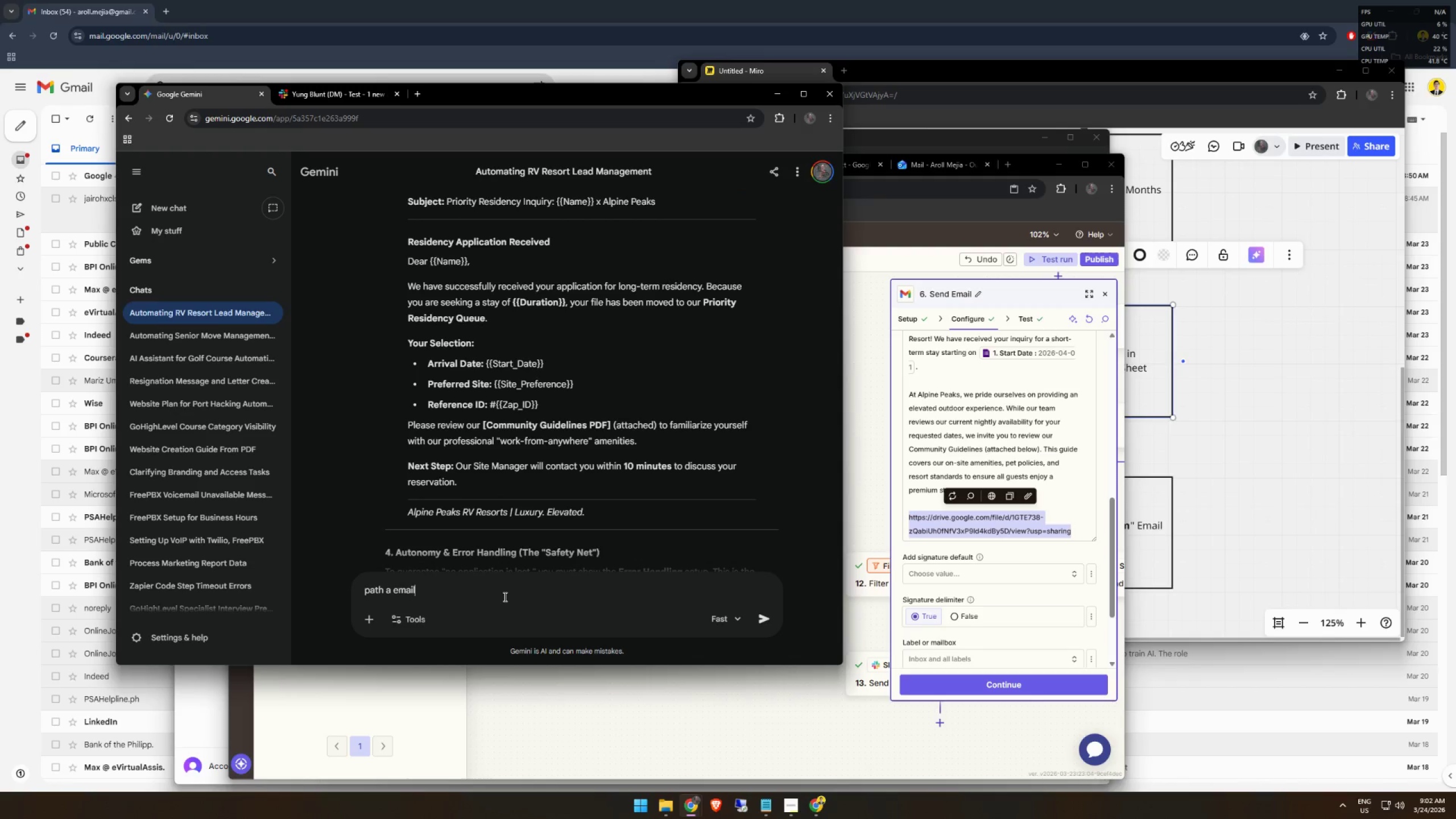 
key(Enter)
 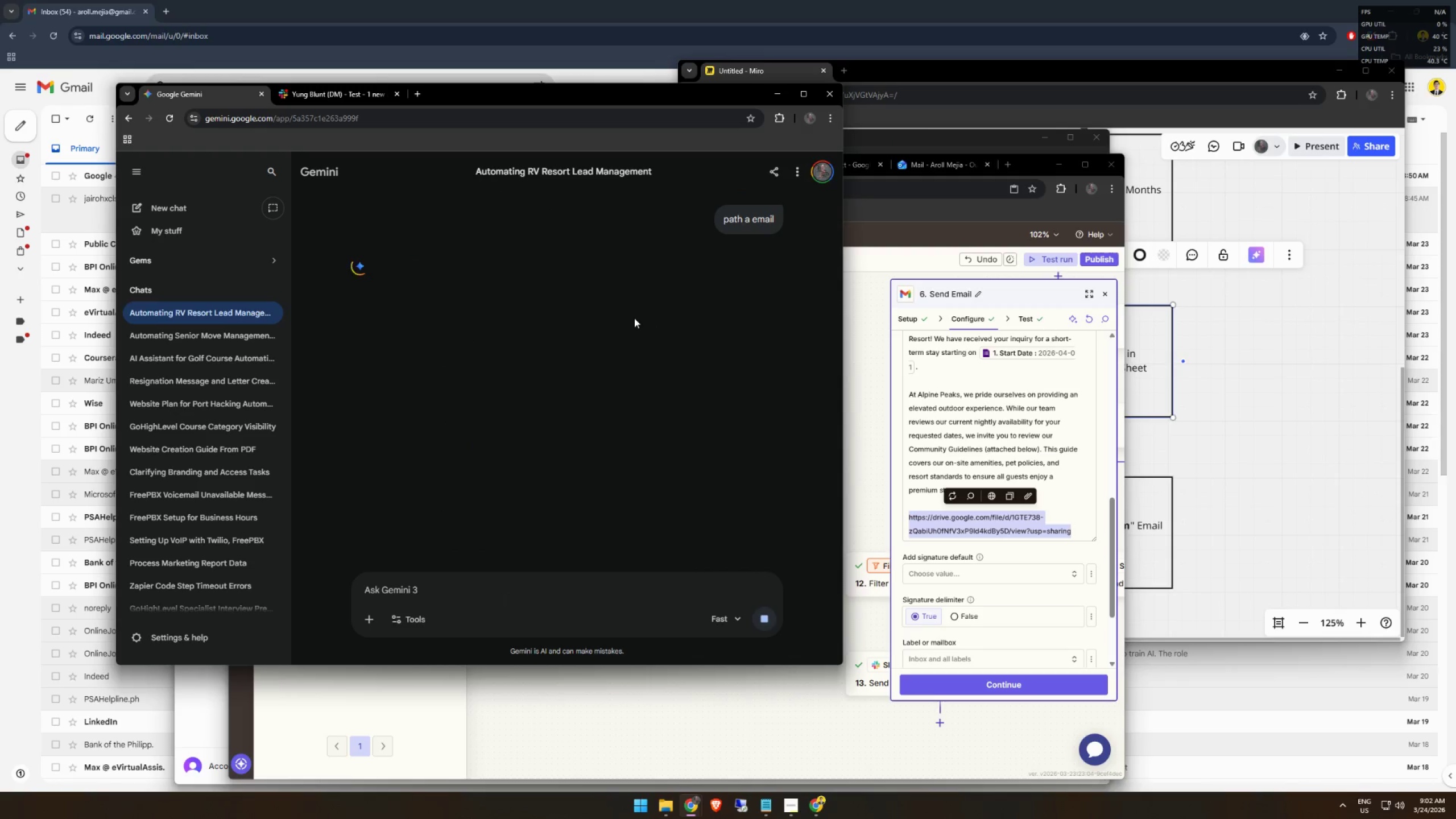 
scroll: coordinate [625, 358], scroll_direction: up, amount: 3.0
 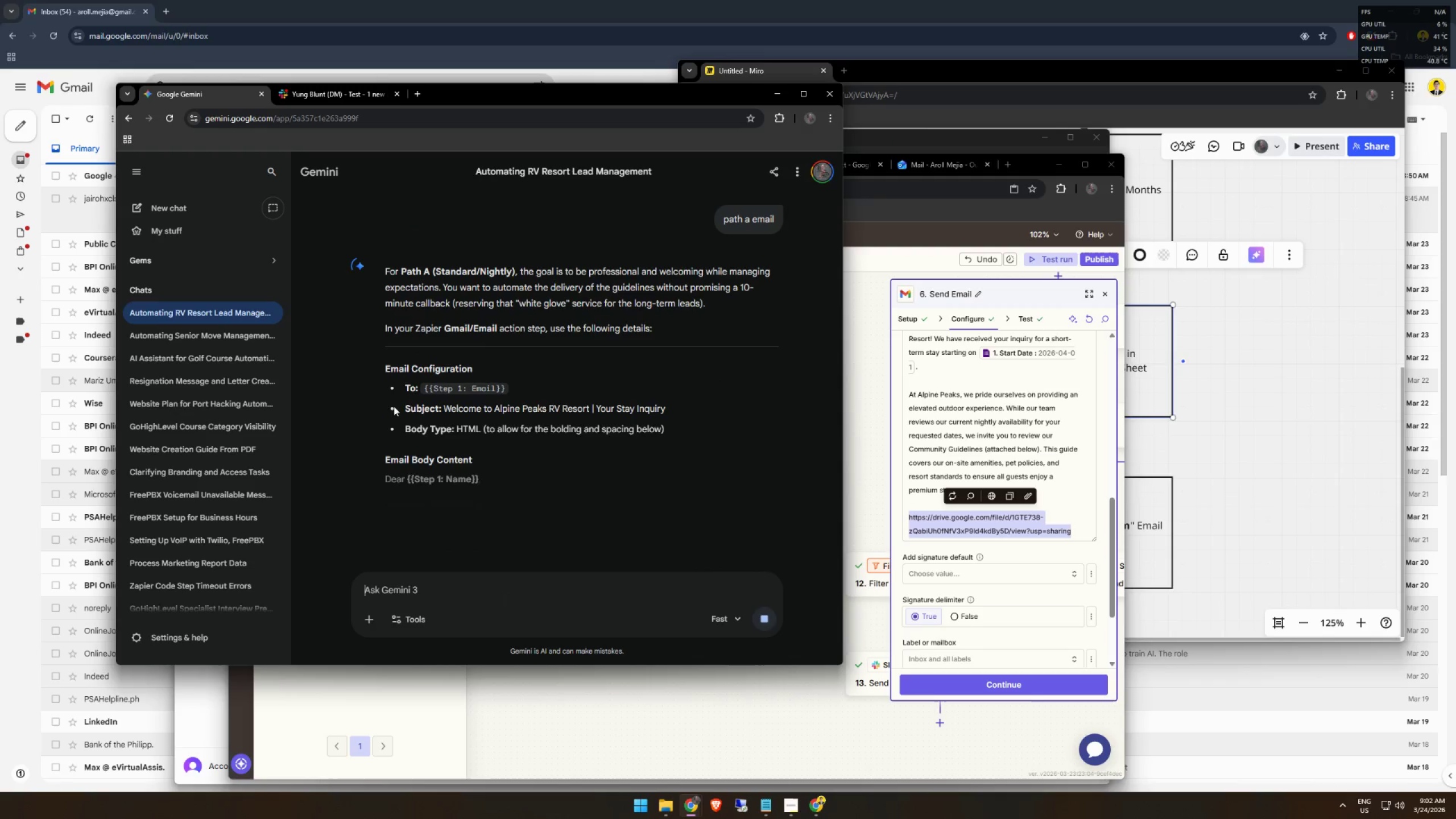 
scroll: coordinate [379, 430], scroll_direction: down, amount: 2.0
 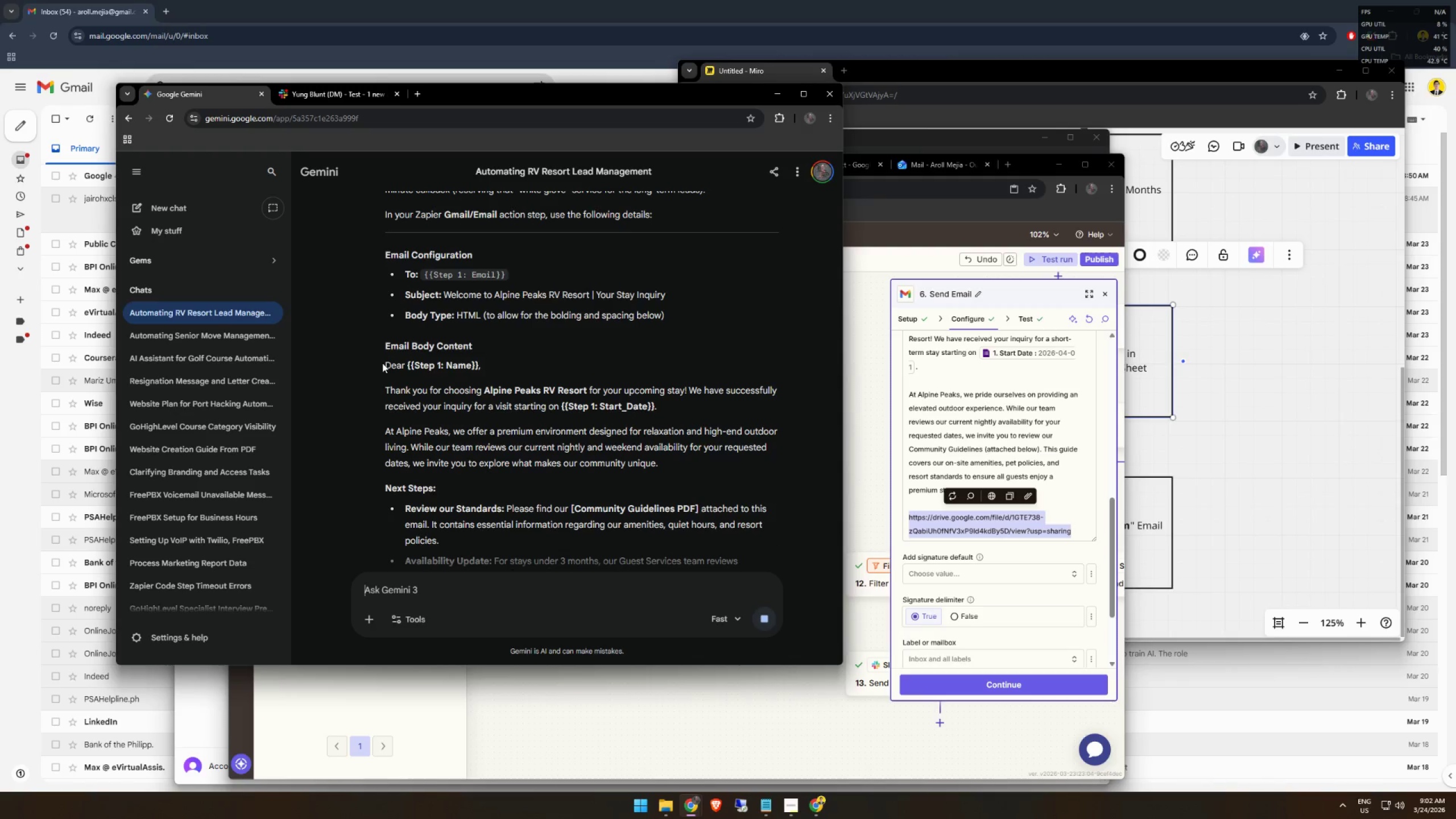 
left_click_drag(start_coordinate=[383, 365], to_coordinate=[566, 455])
 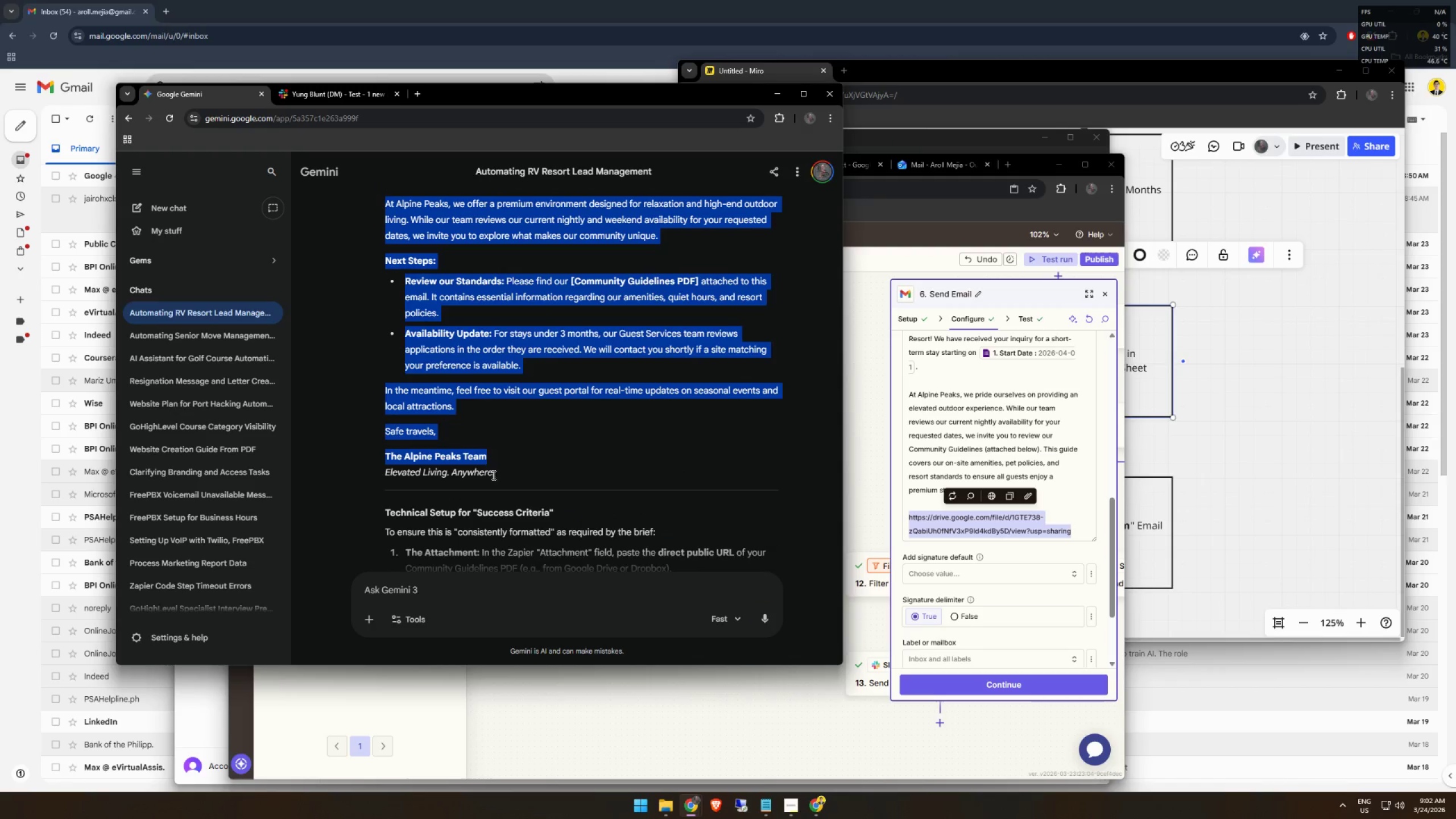 
scroll: coordinate [602, 426], scroll_direction: down, amount: 4.0
 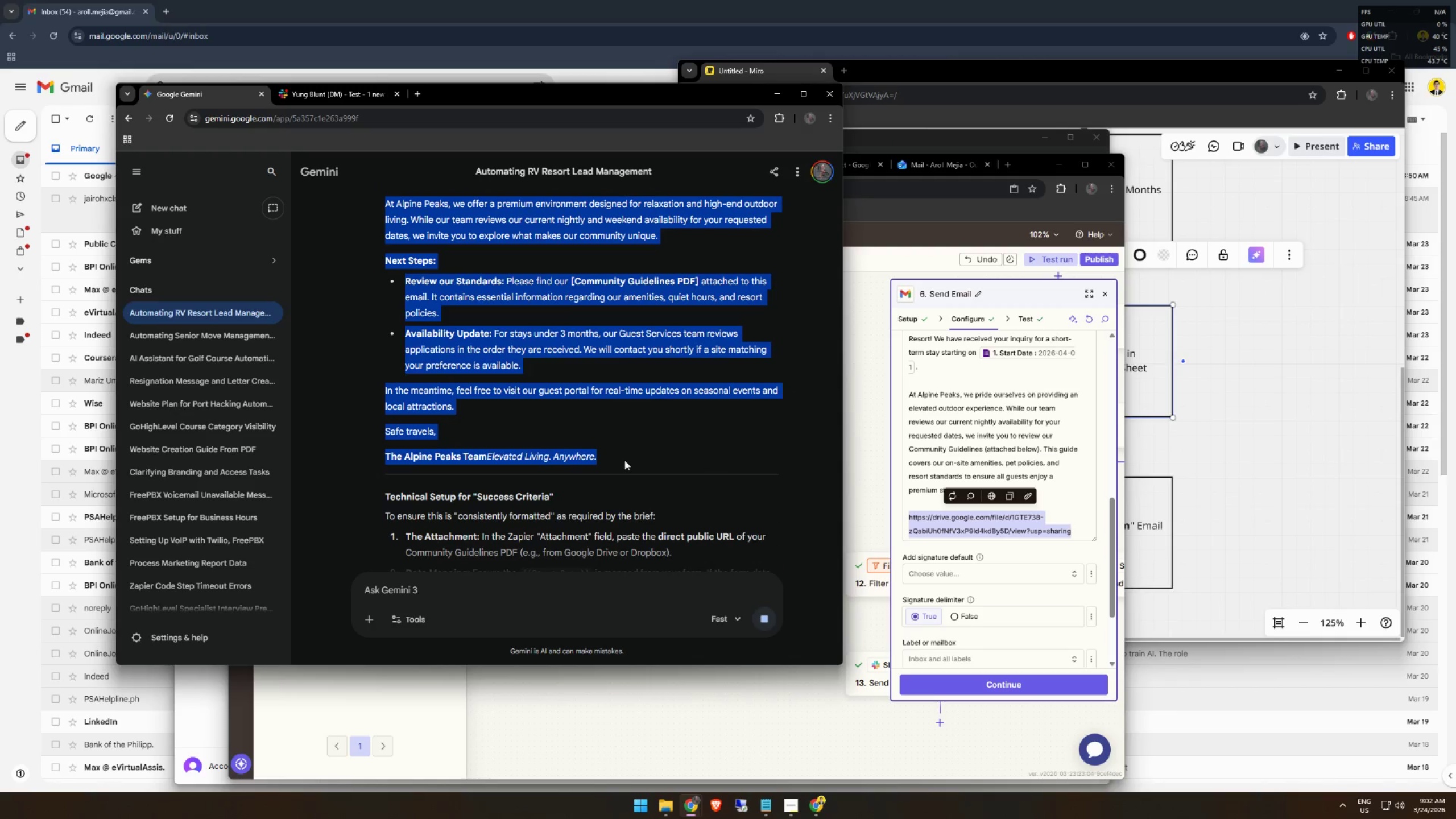 
key(Control+ControlLeft)
 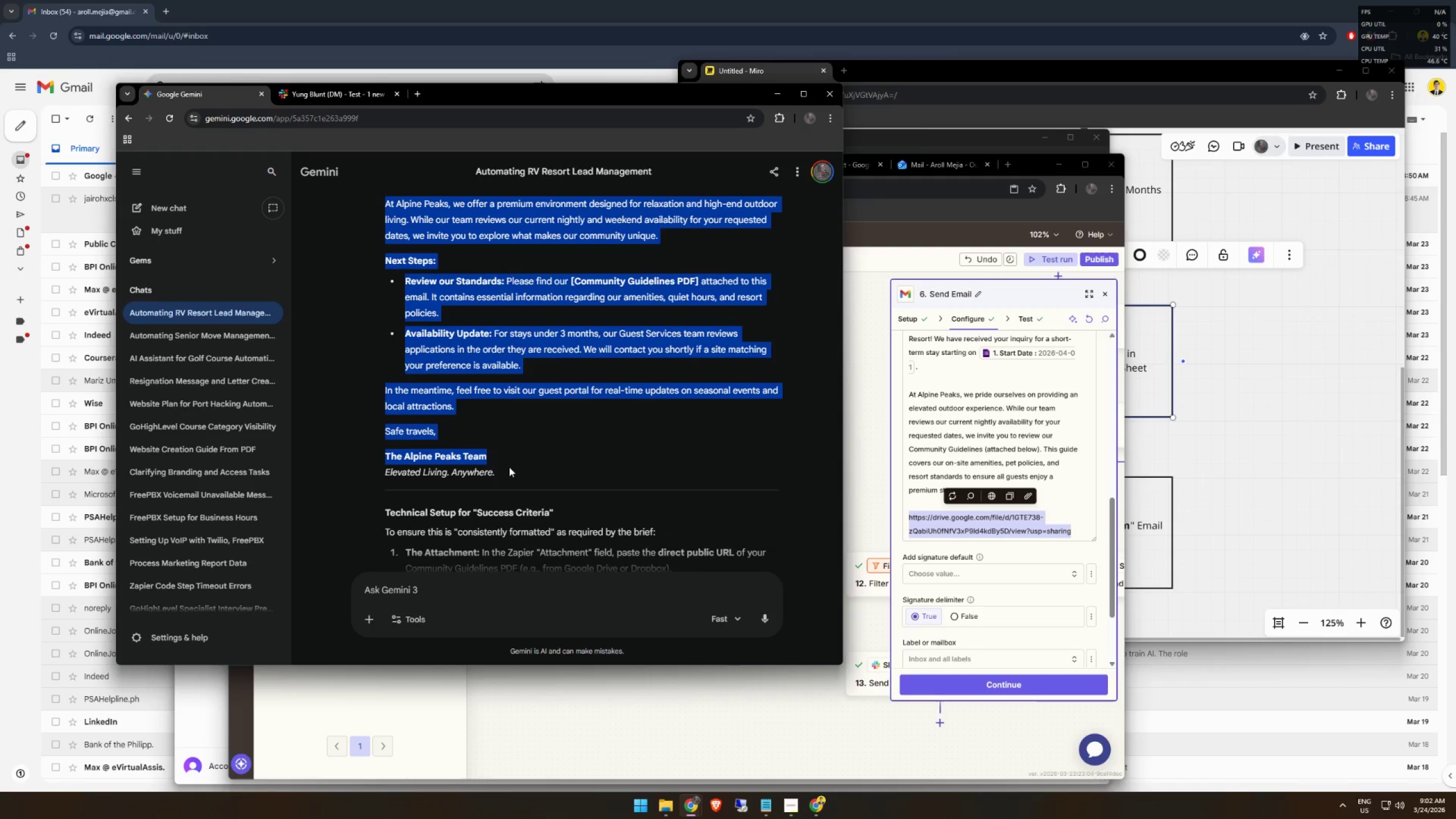 
double_click([512, 469])
 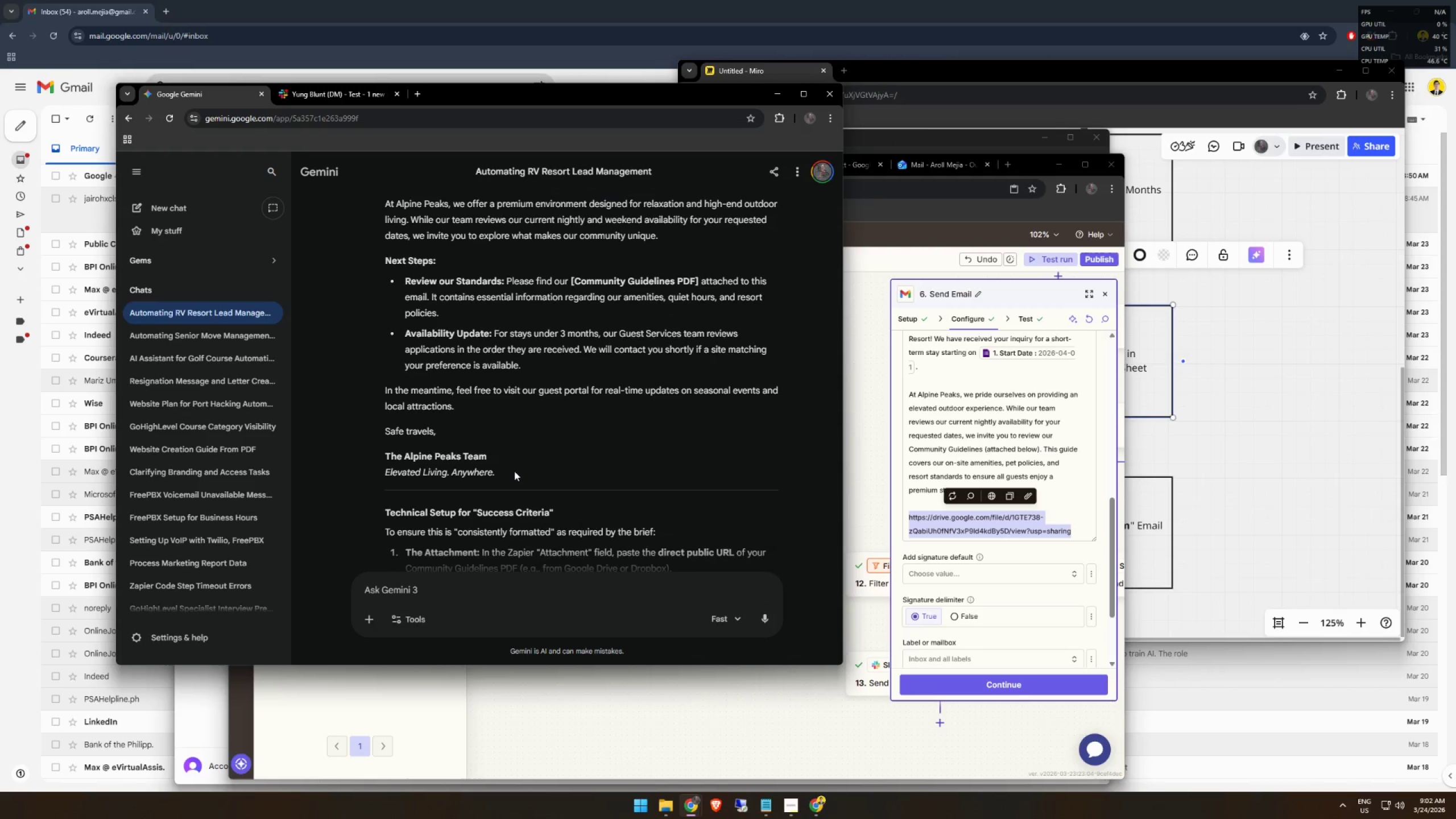 
left_click_drag(start_coordinate=[524, 471], to_coordinate=[383, 308])
 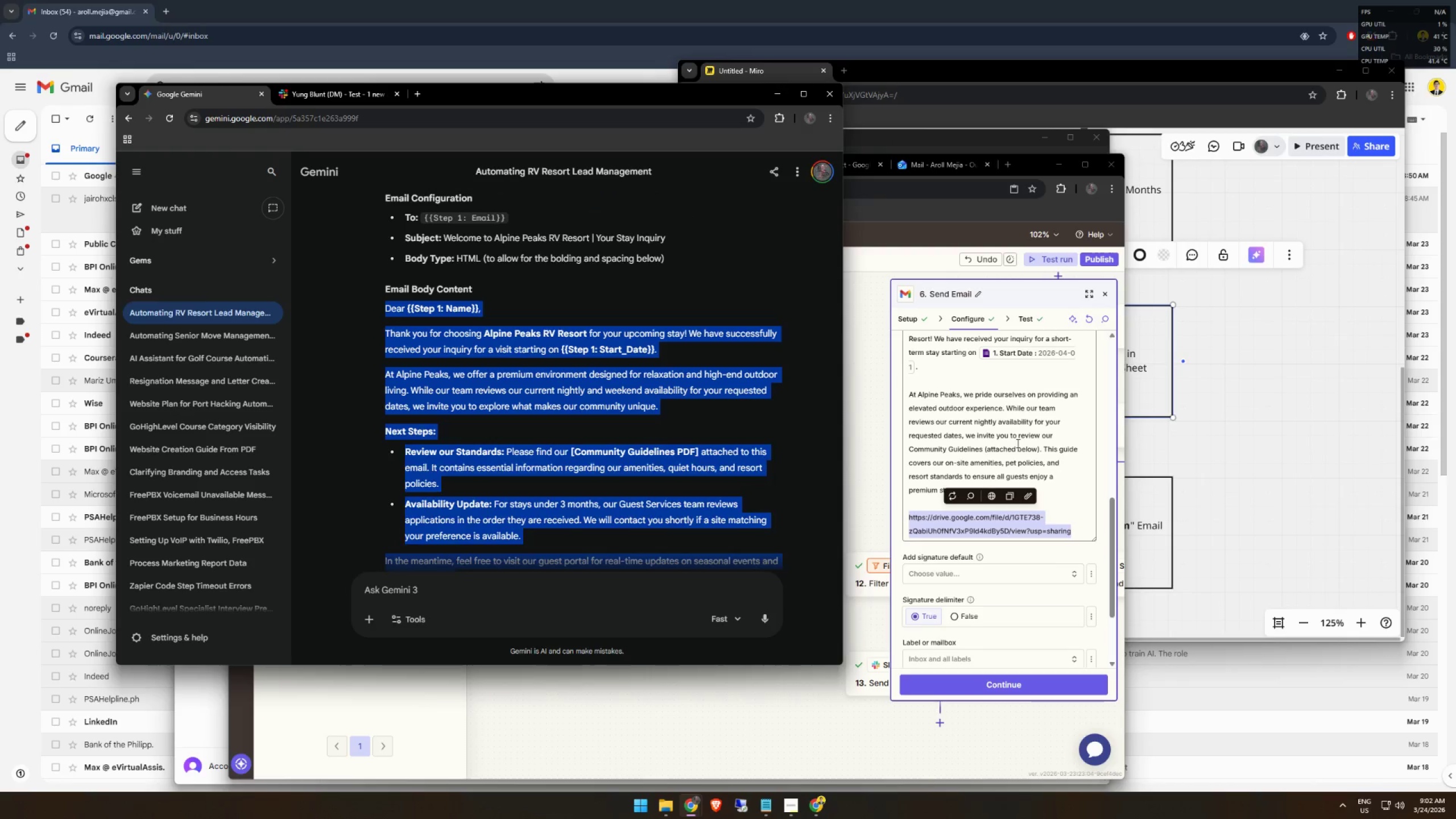 
scroll: coordinate [402, 364], scroll_direction: up, amount: 3.0
 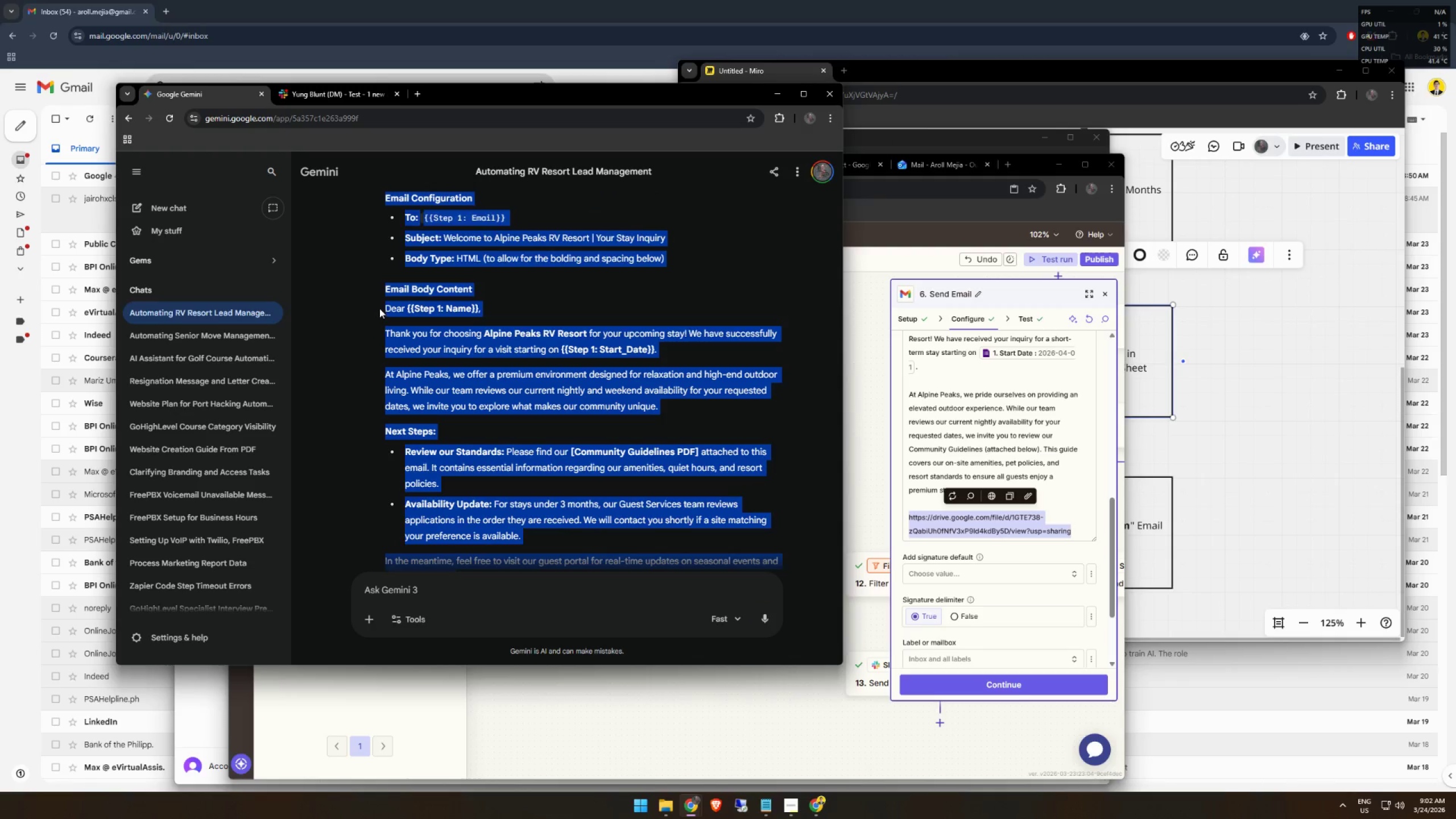 
key(Control+C)
 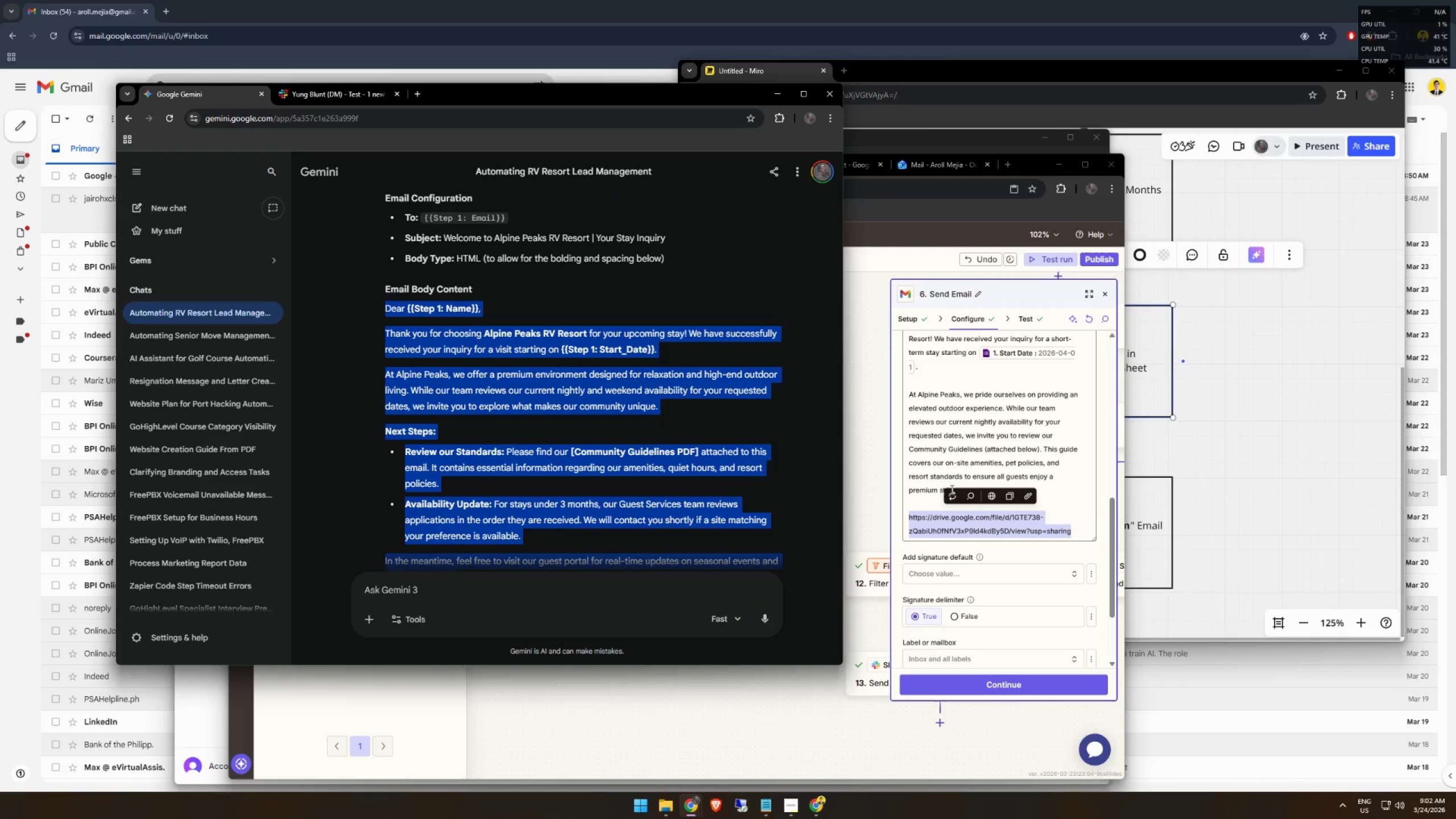 
key(Control+C)
 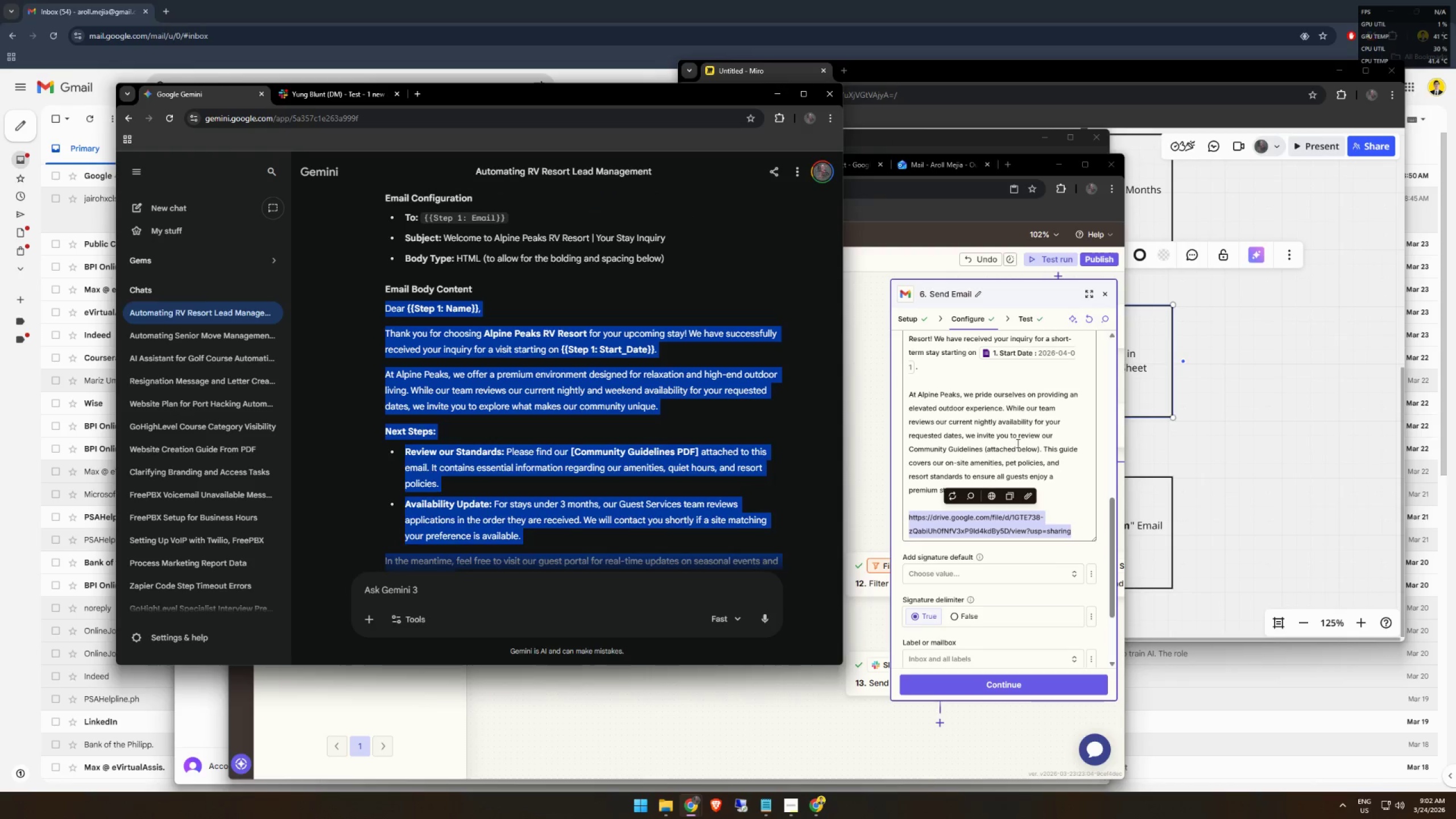 
left_click([1015, 437])
 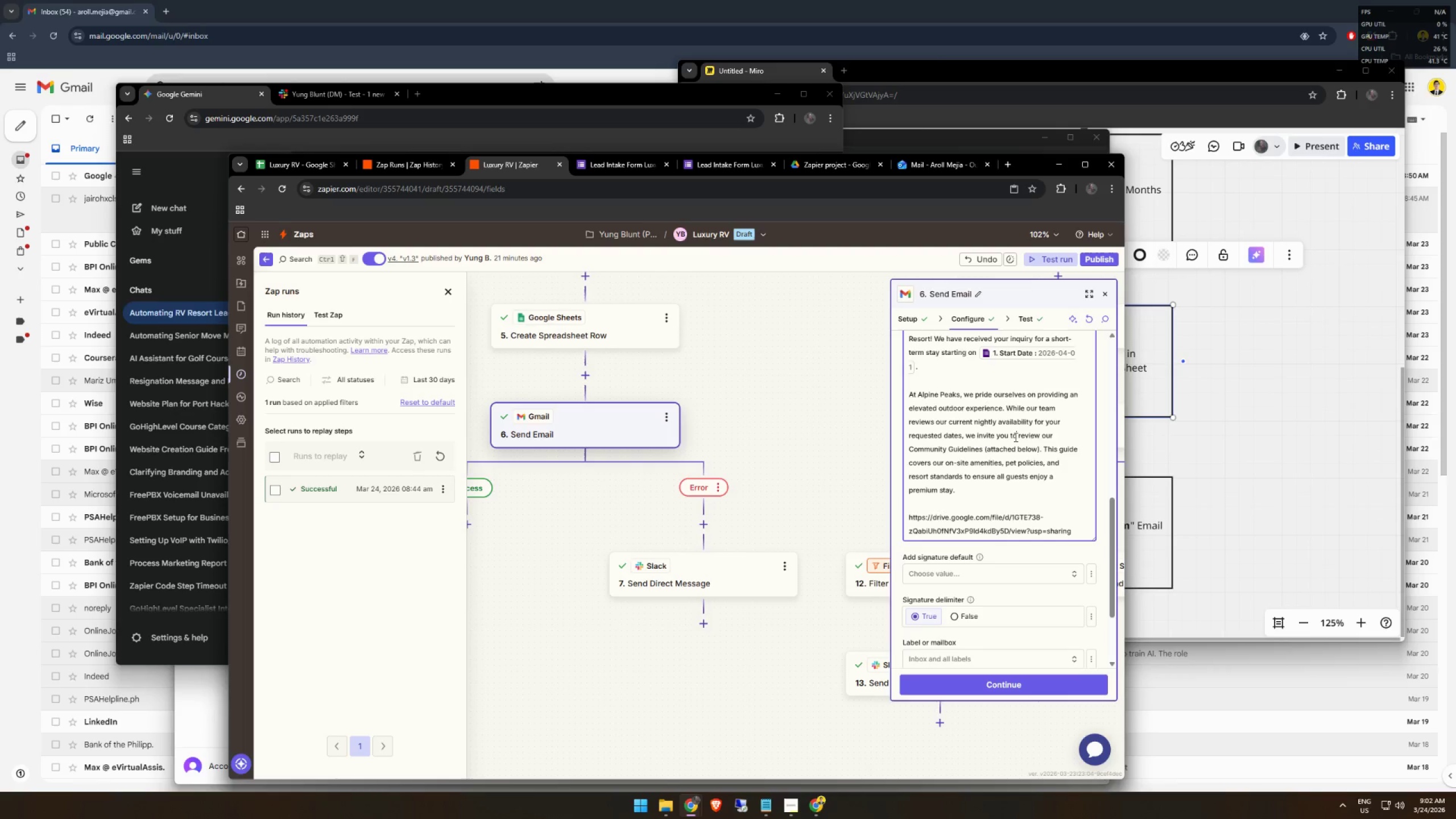 
key(Control+ControlLeft)
 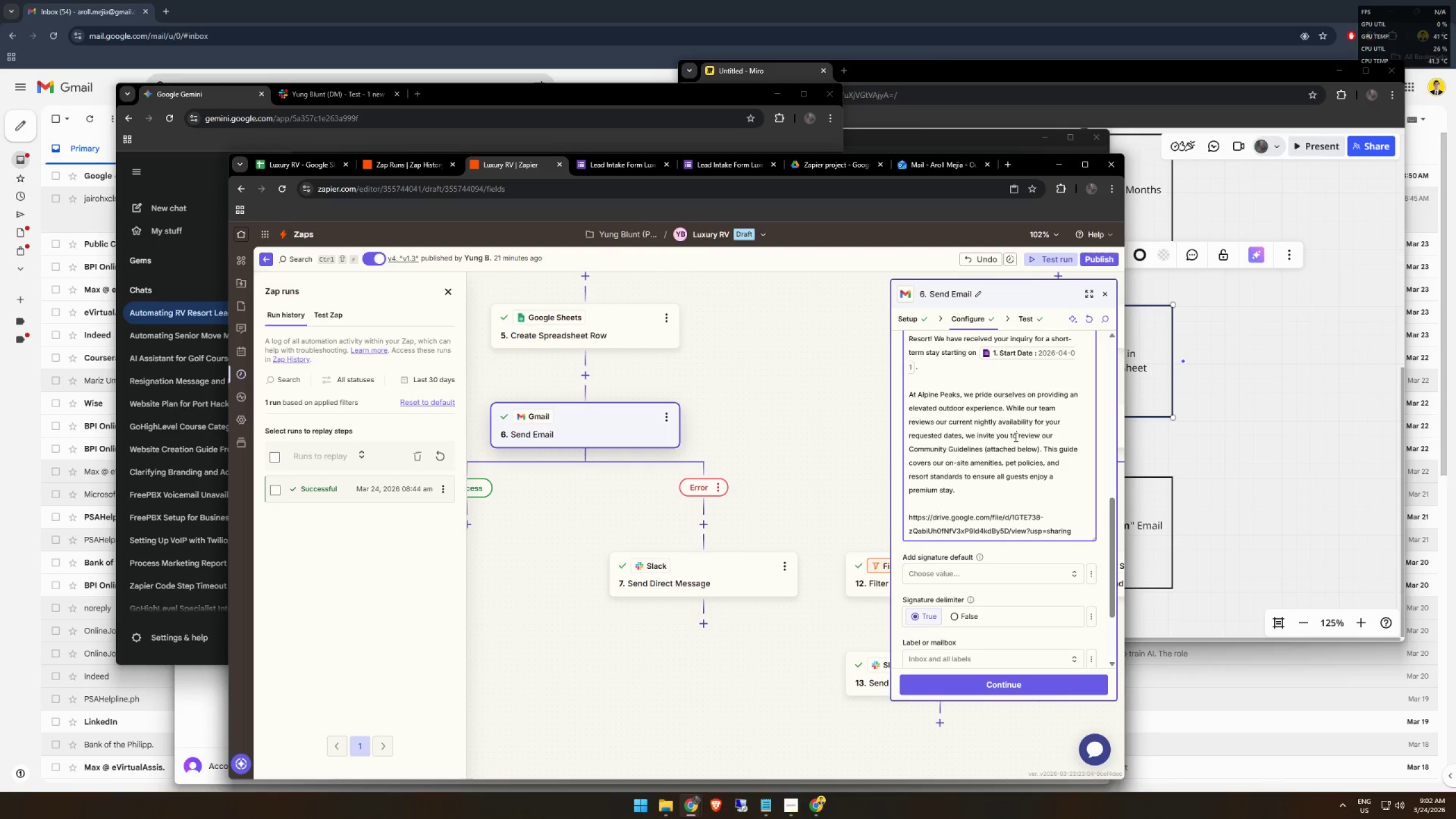 
key(Control+A)
 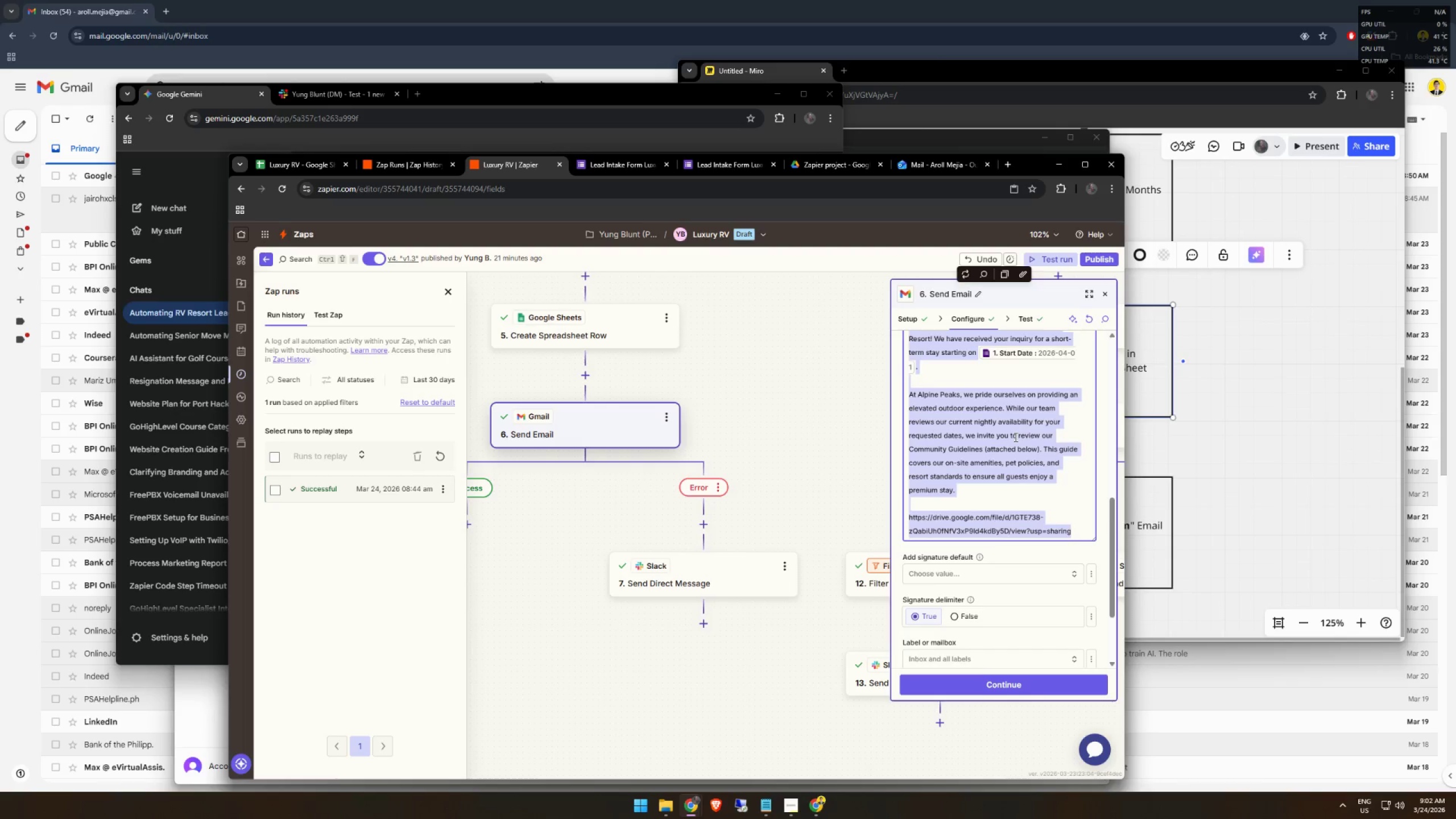 
key(Control+ControlLeft)
 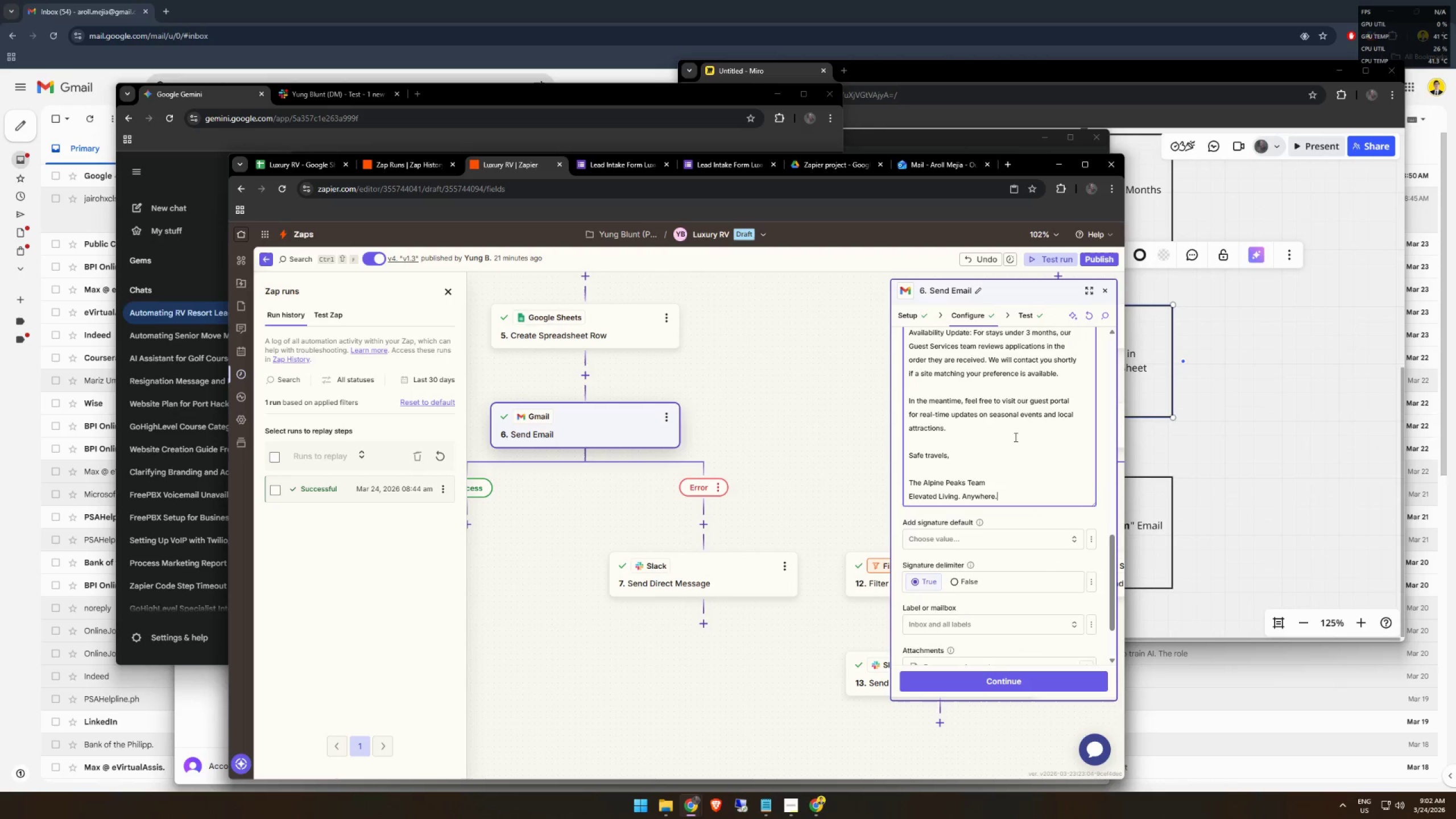 
key(Control+V)
 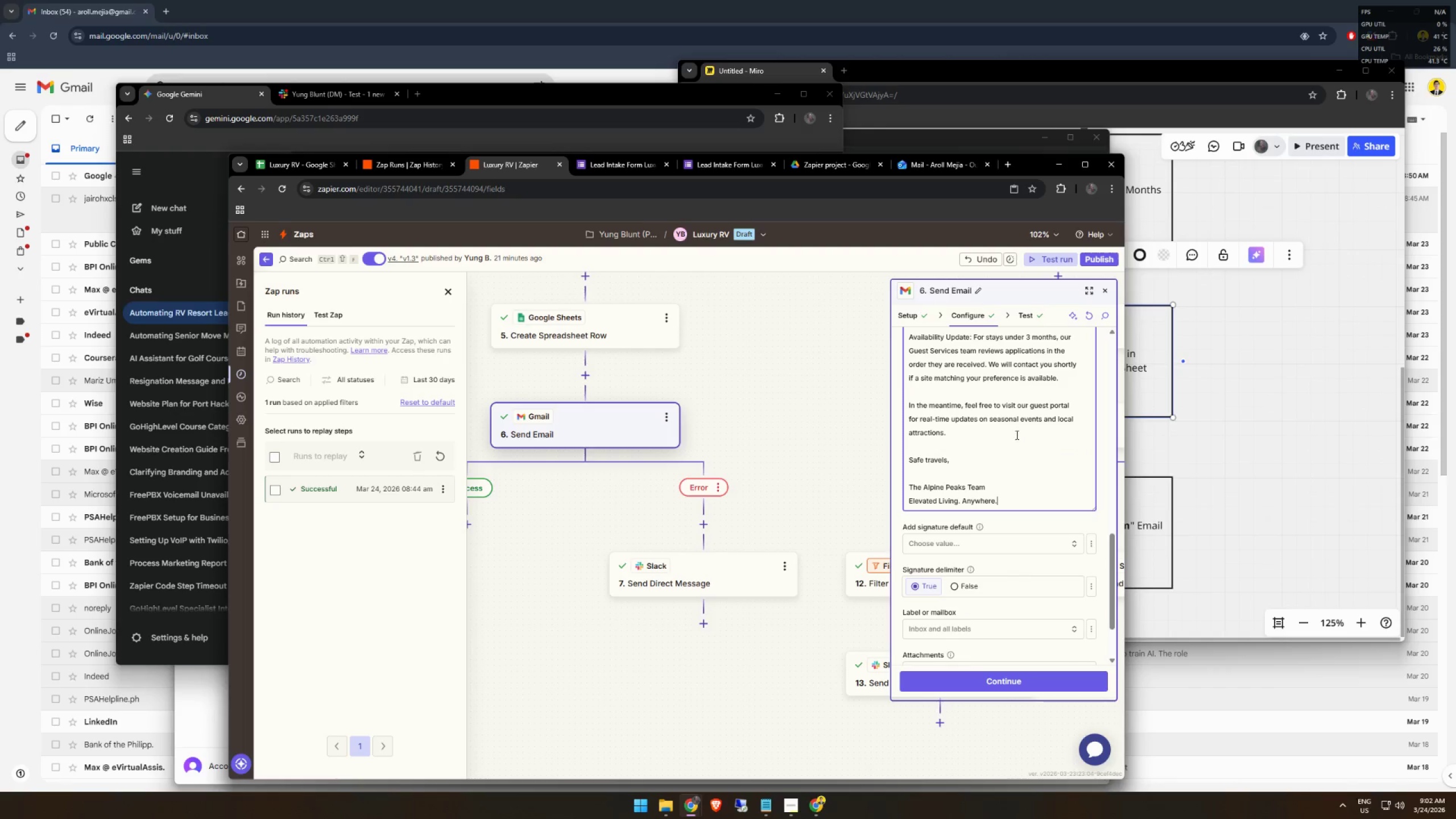 
scroll: coordinate [1000, 425], scroll_direction: up, amount: 9.0
 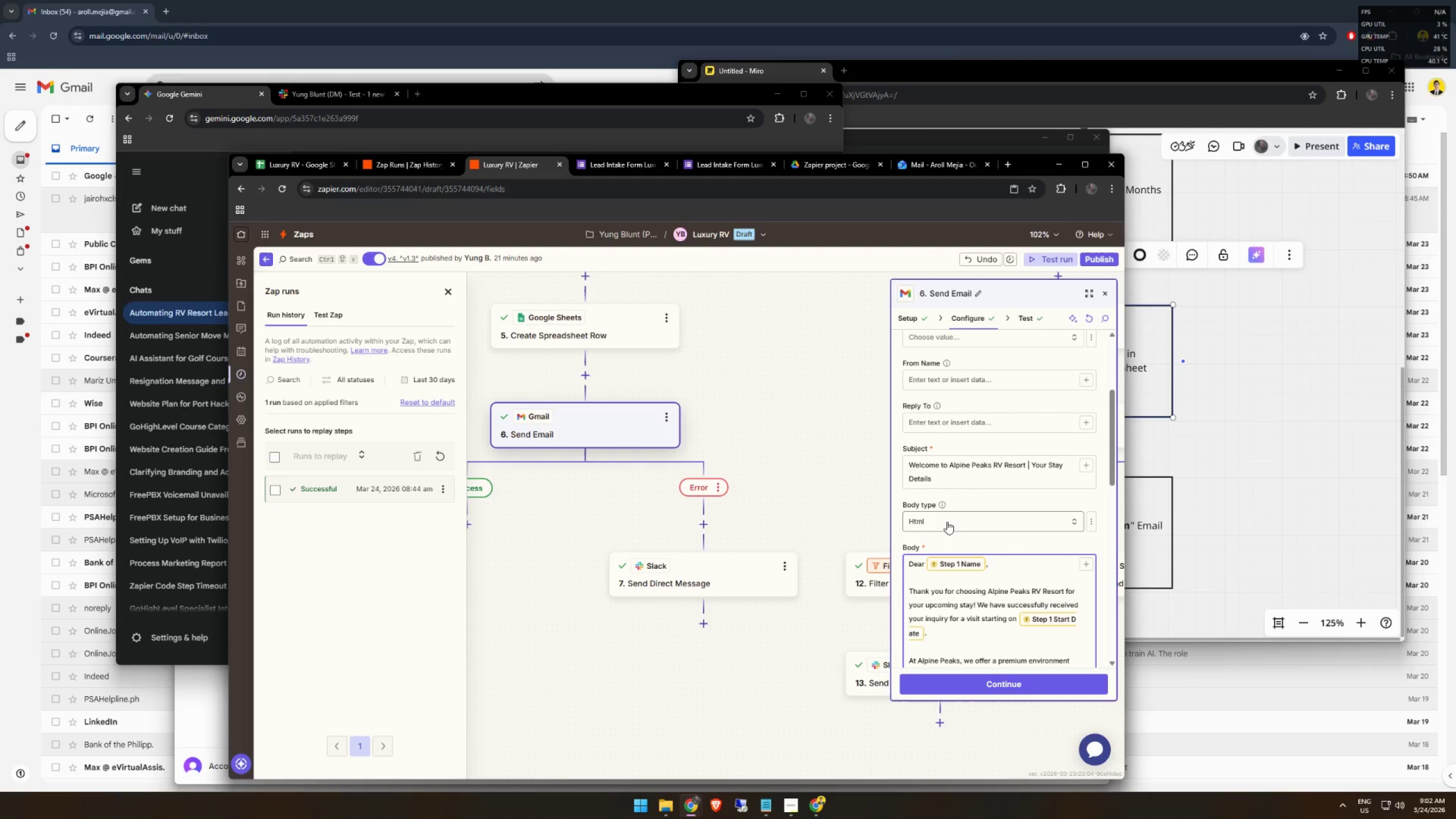 
scroll: coordinate [972, 549], scroll_direction: down, amount: 2.0
 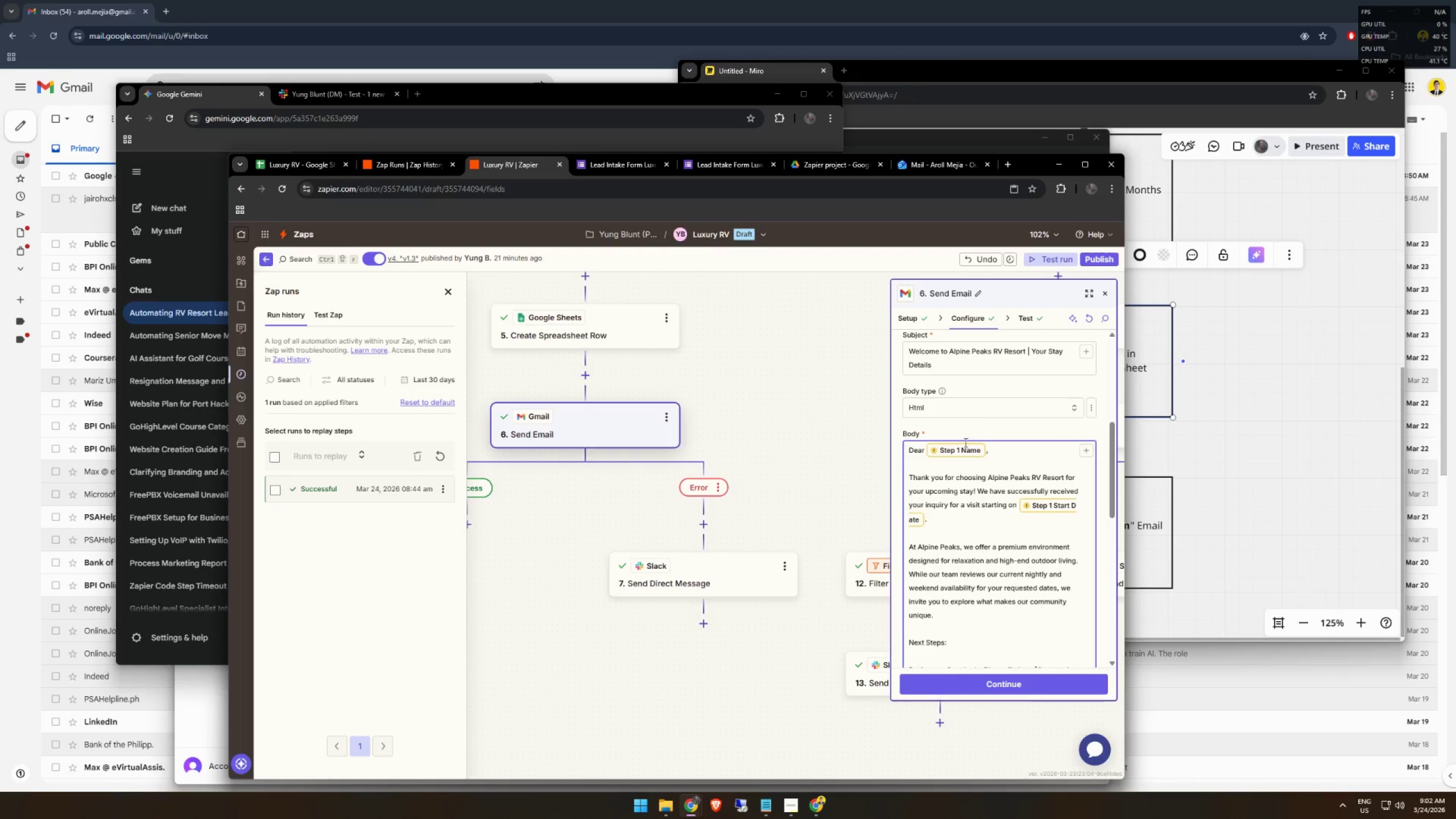 
left_click([963, 448])
 